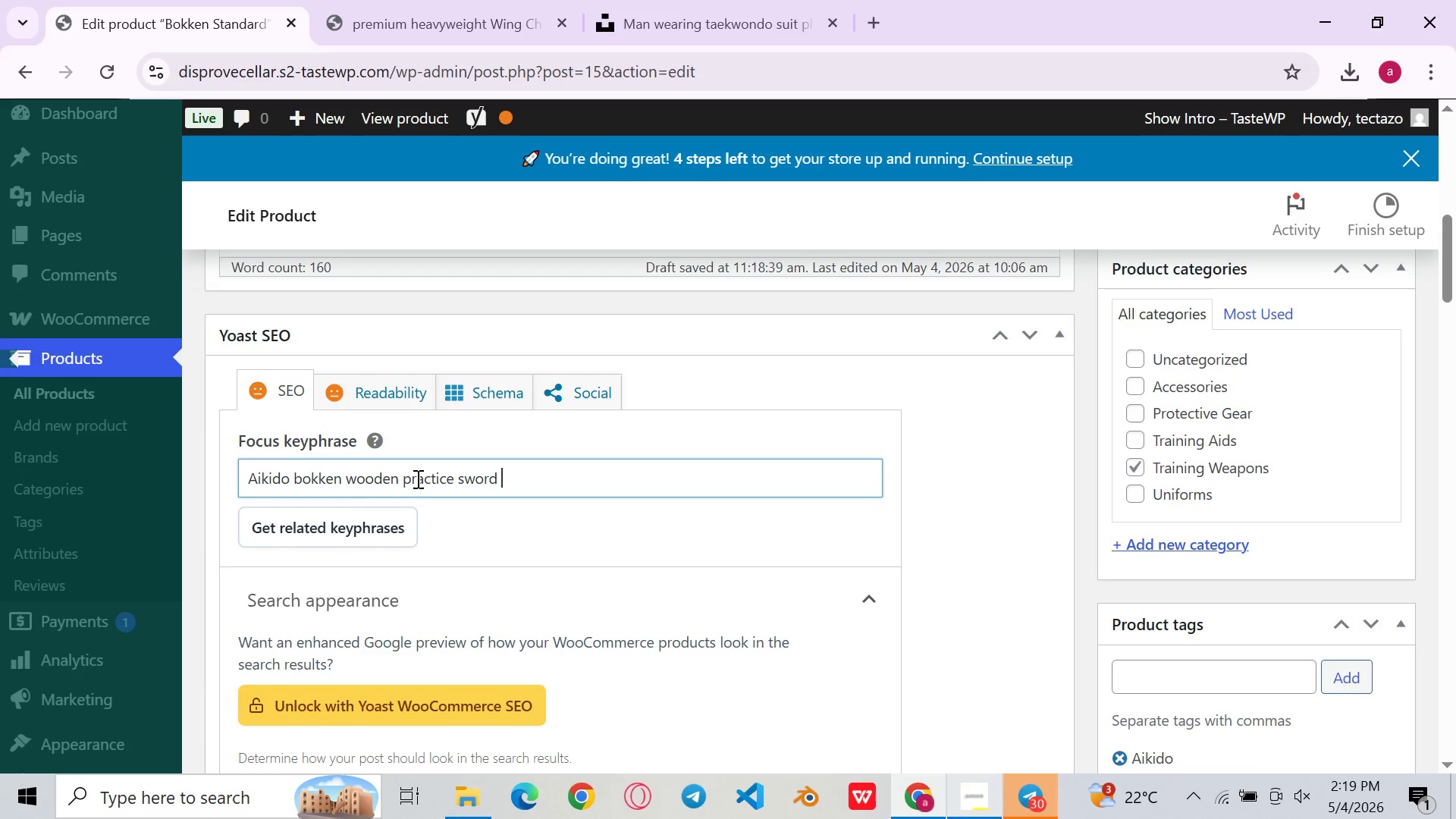 
left_click_drag(start_coordinate=[402, 479], to_coordinate=[348, 481])
 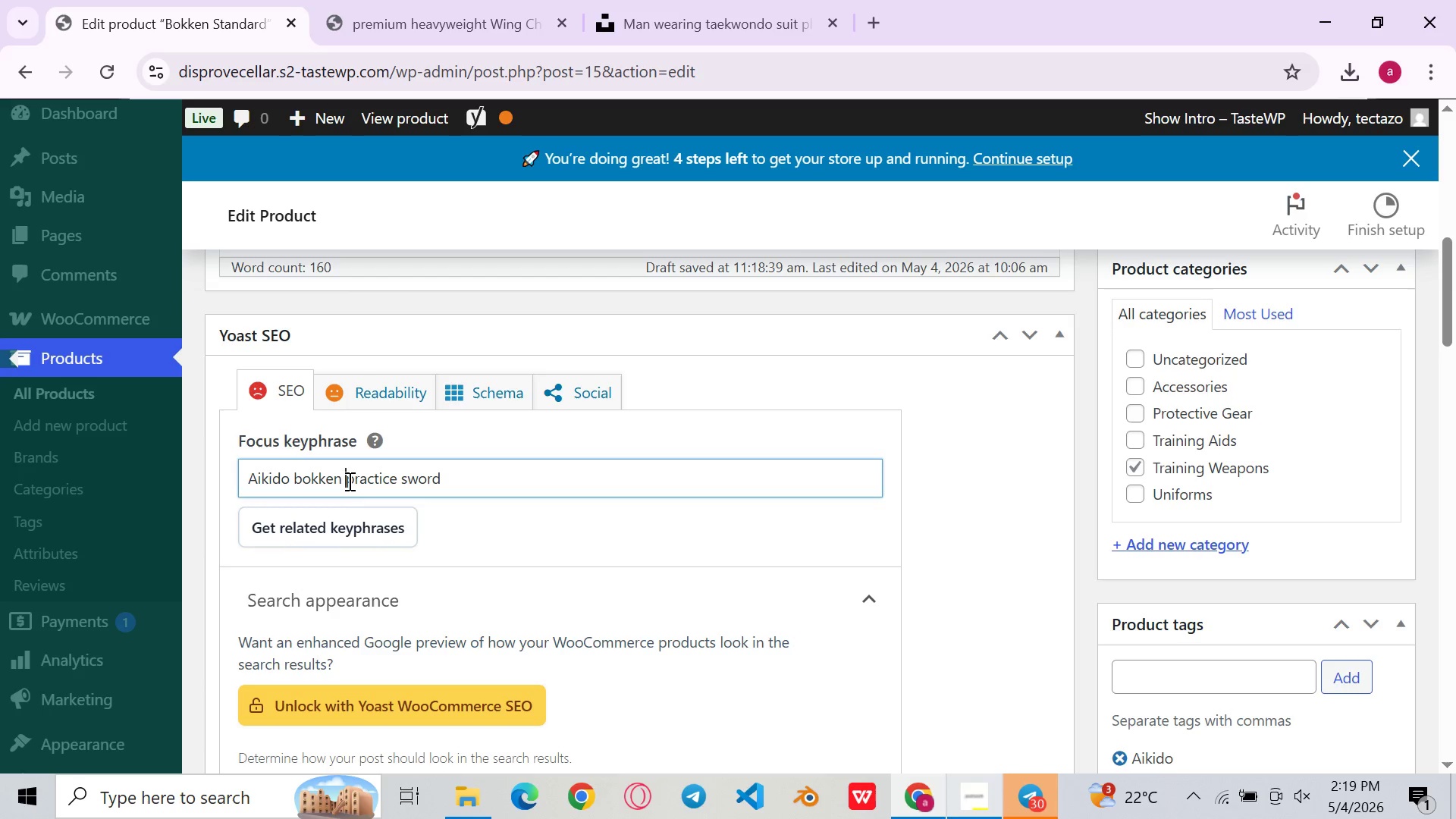 
key(Backspace)
 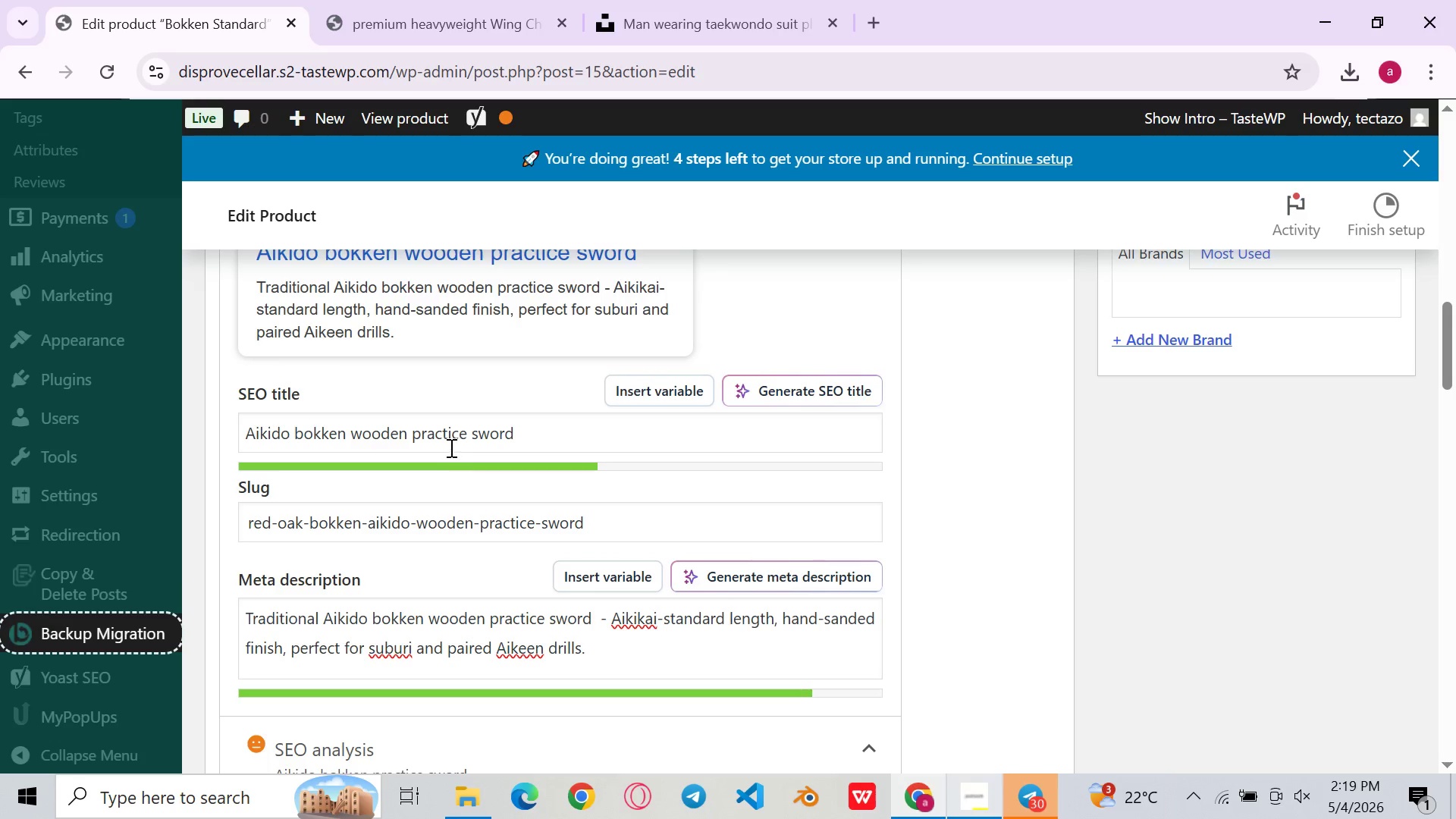 
left_click_drag(start_coordinate=[406, 440], to_coordinate=[353, 439])
 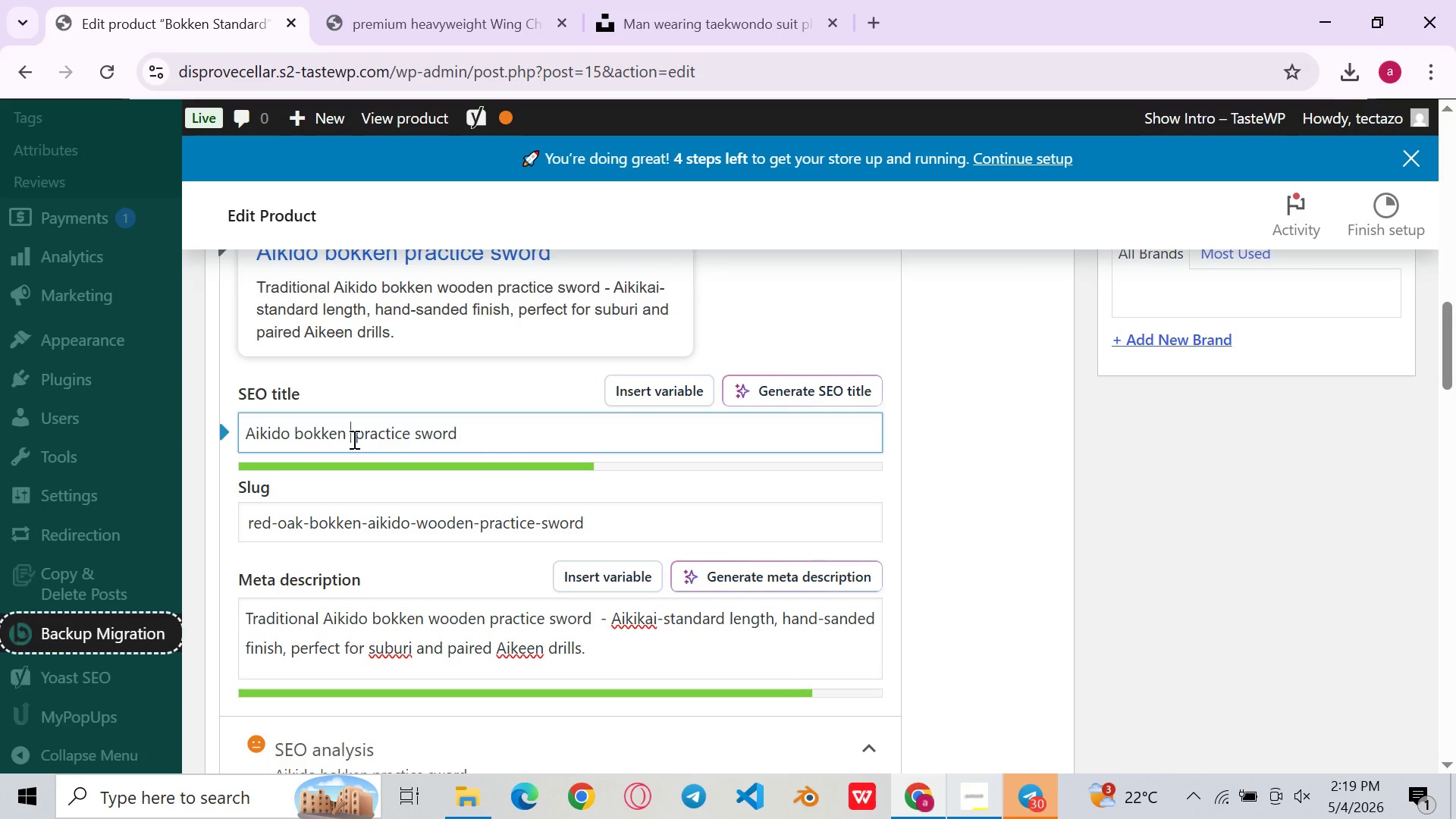 
key(Backspace)
 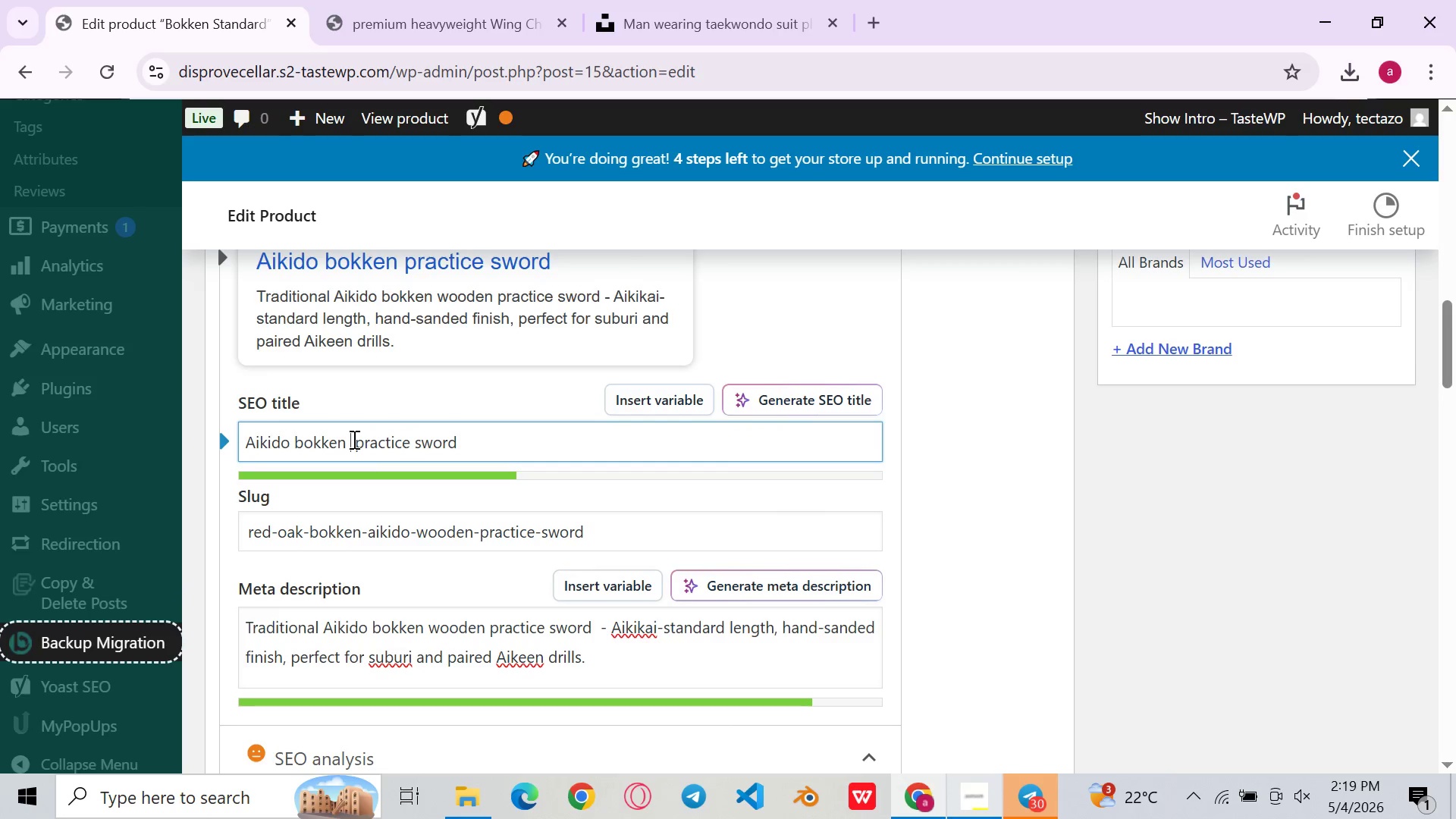 
key(Backspace)
 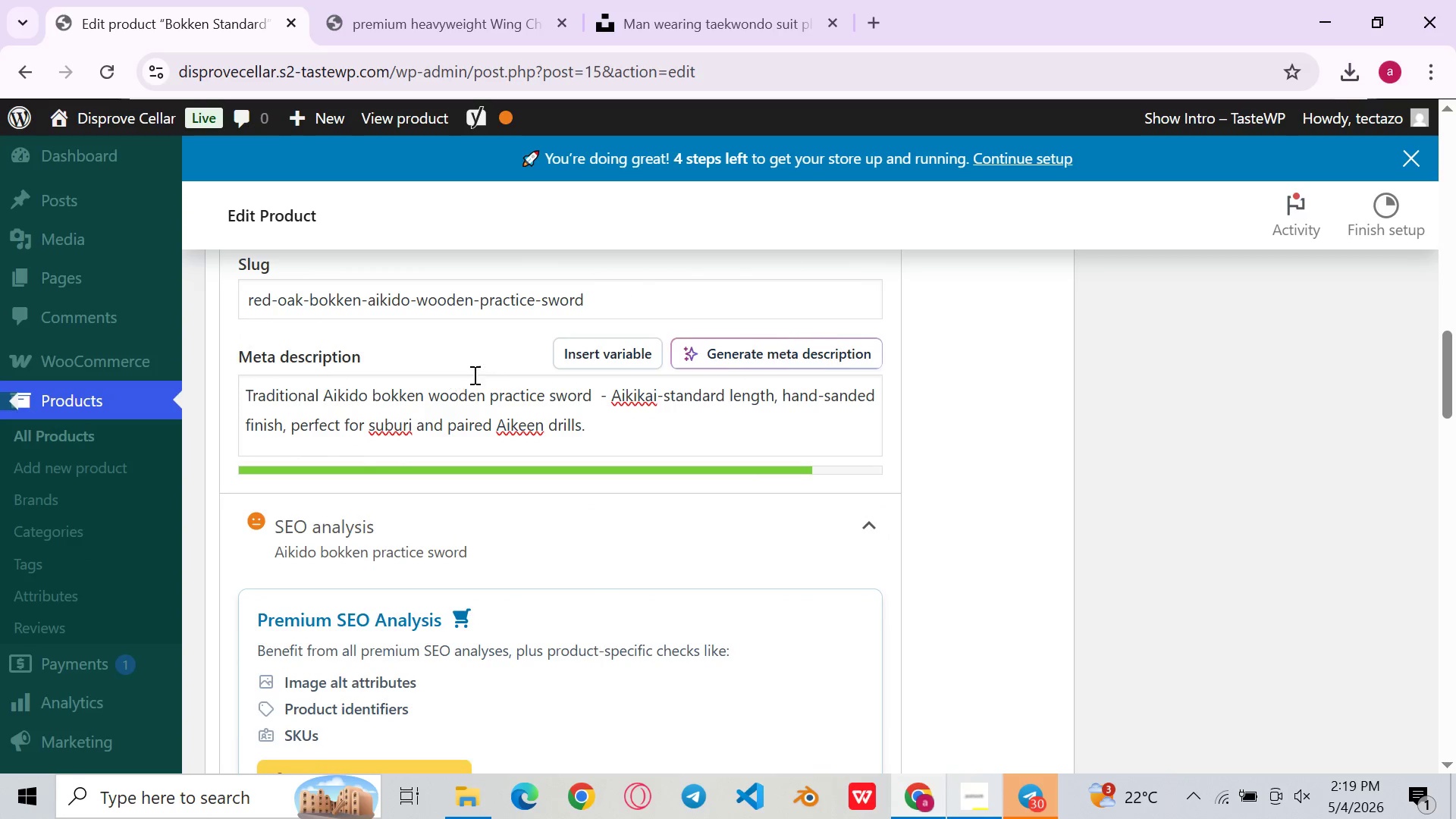 
wait(7.05)
 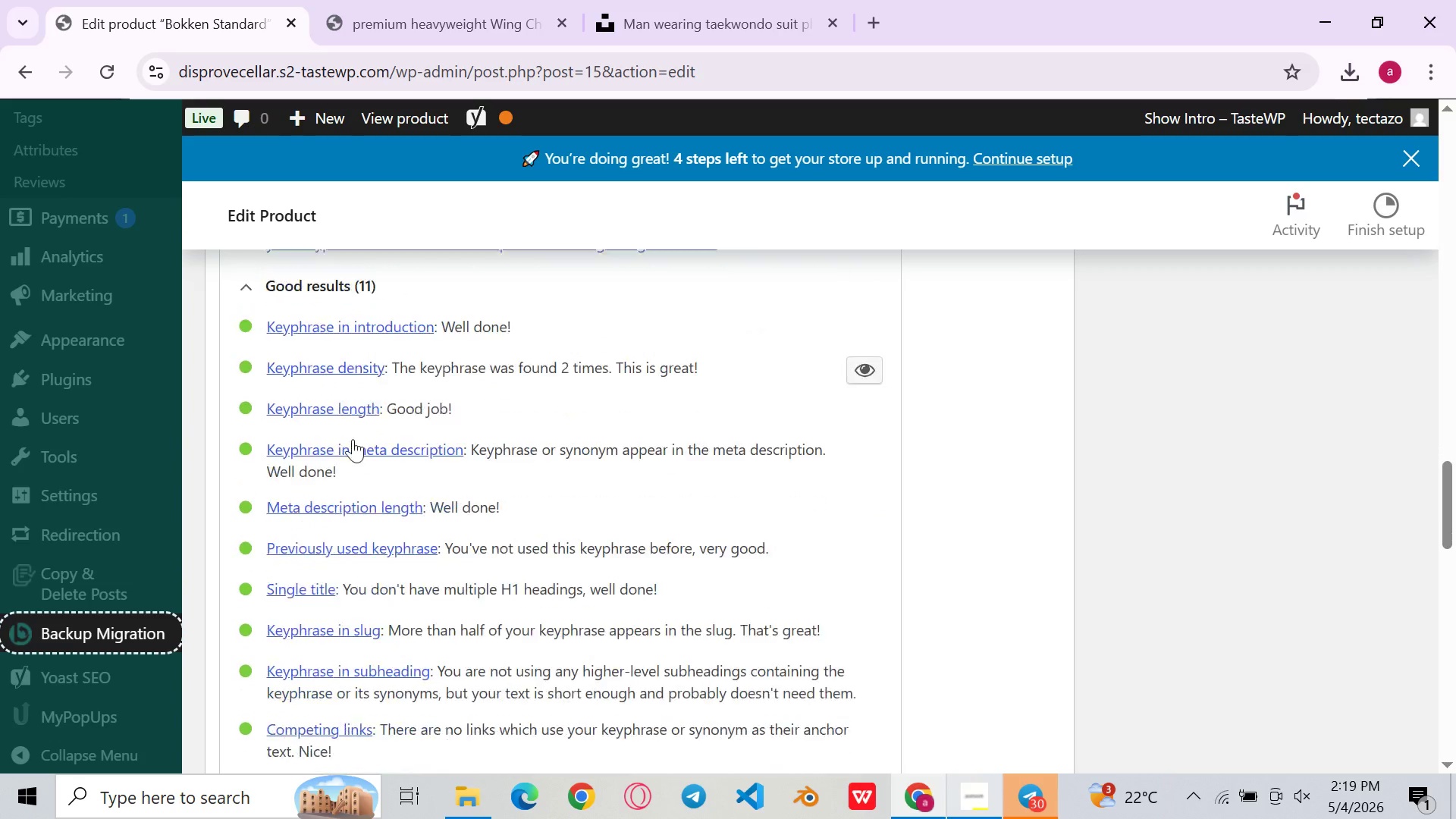 
left_click([478, 399])
 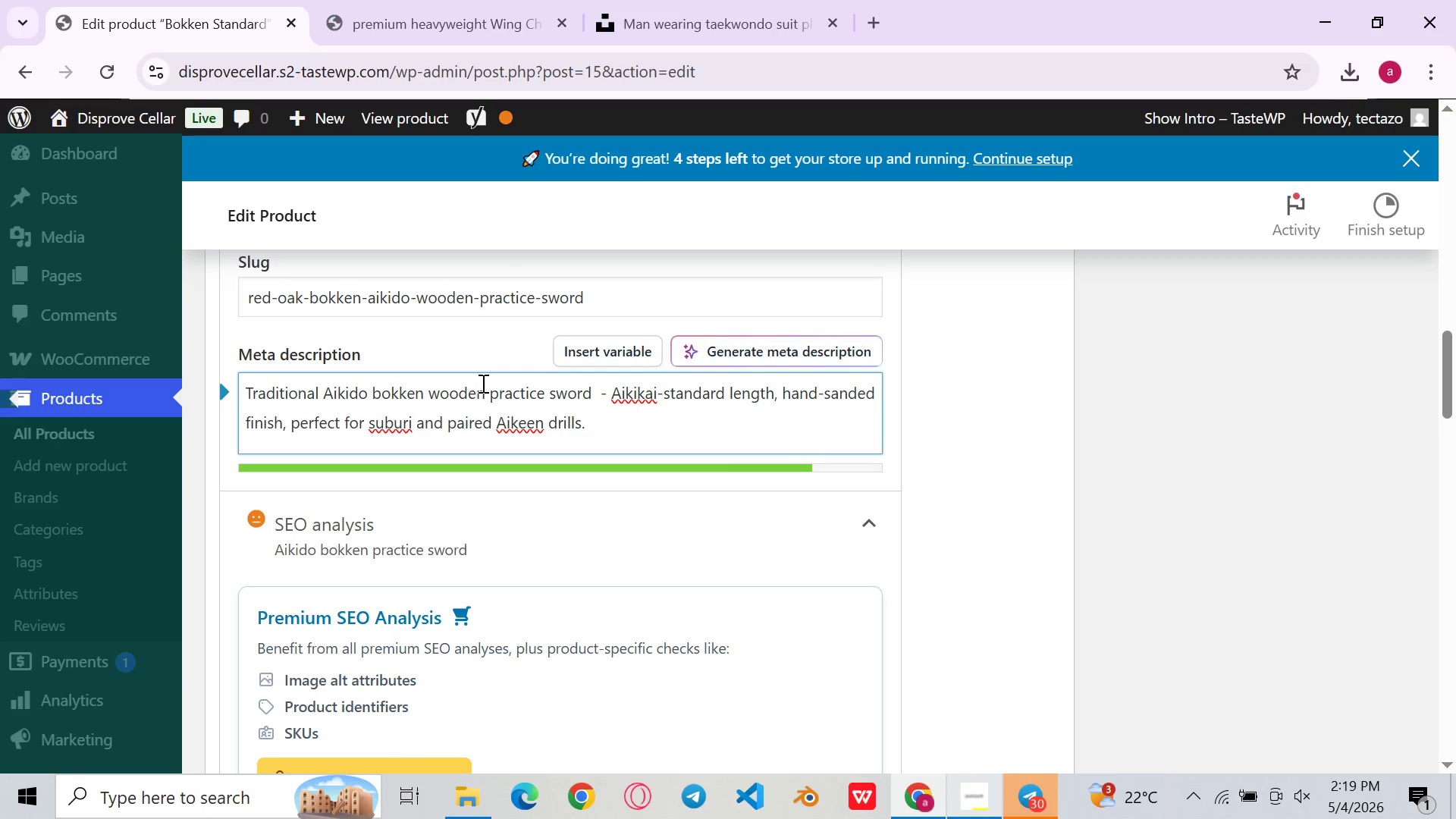 
left_click([484, 388])
 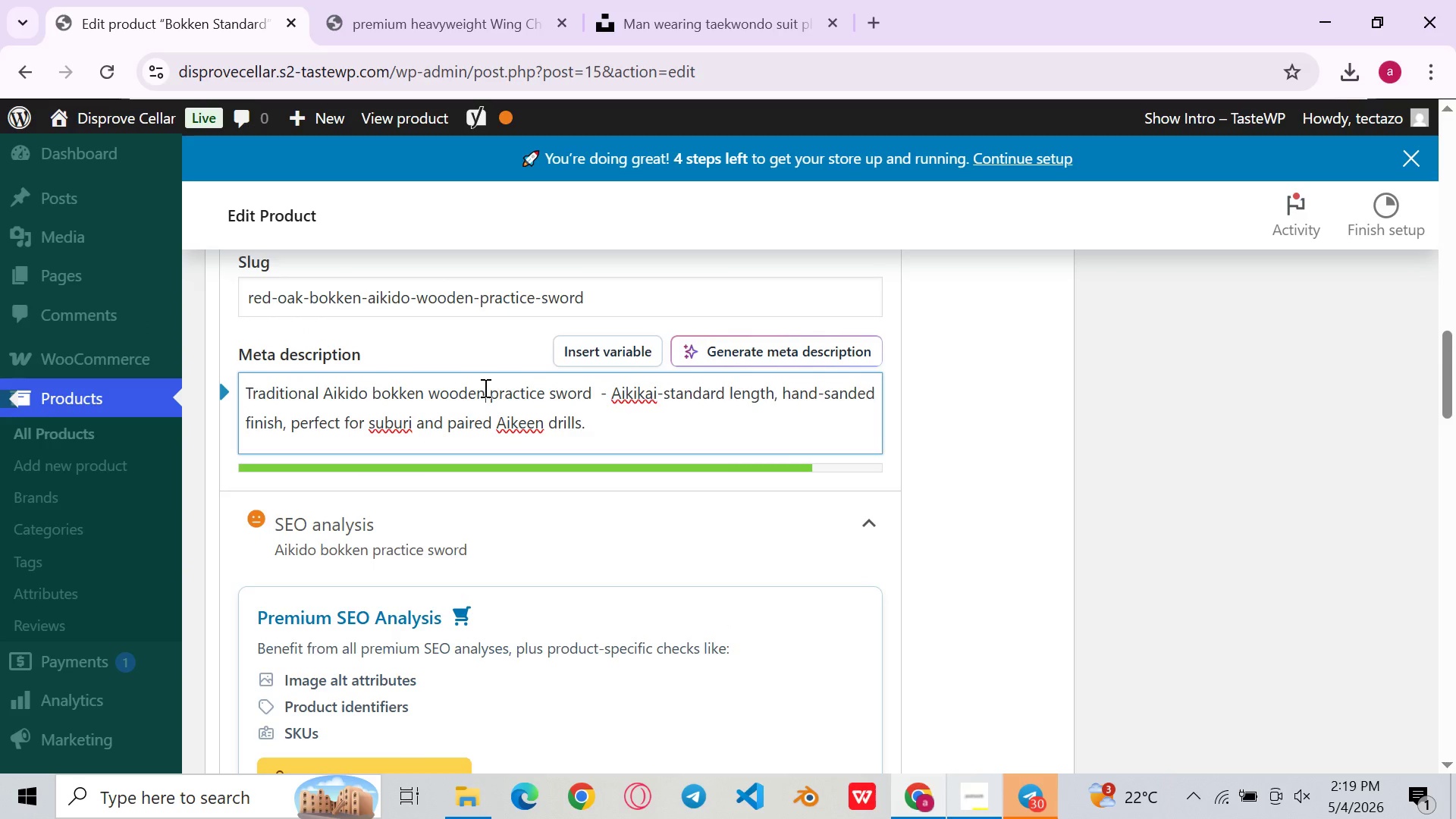 
key(Backspace)
 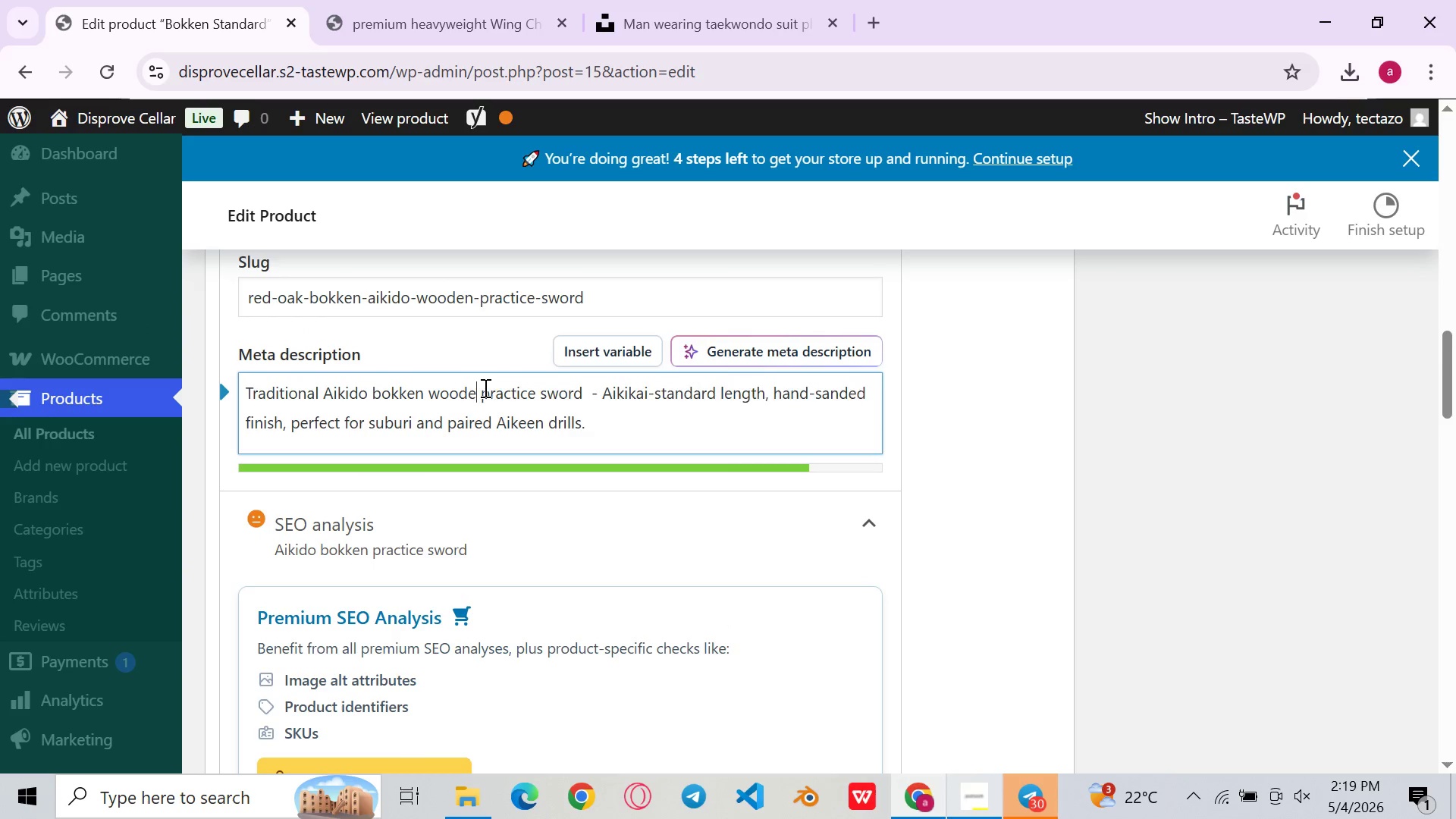 
key(Backspace)
 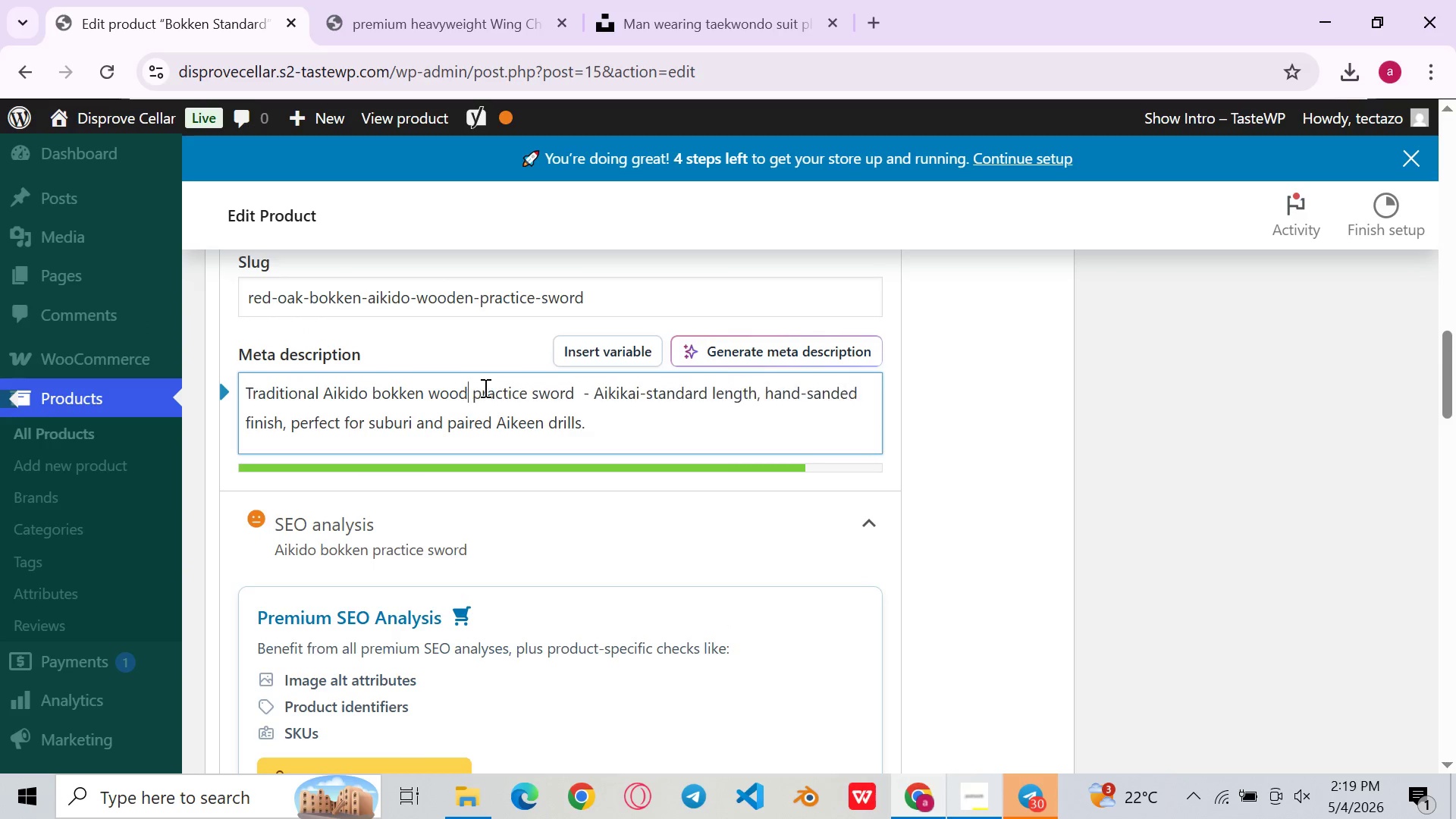 
key(Backspace)
 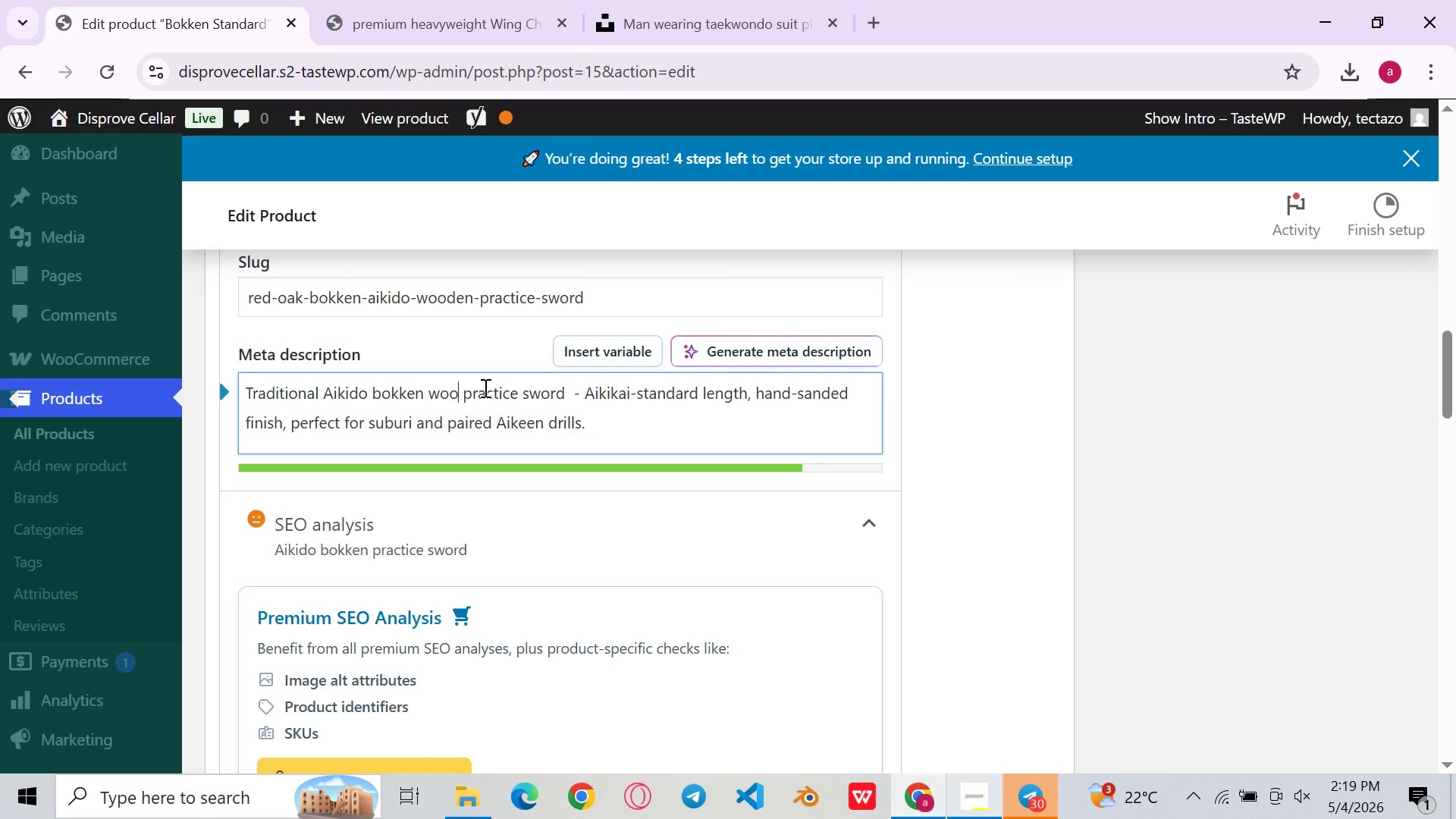 
key(Backspace)
 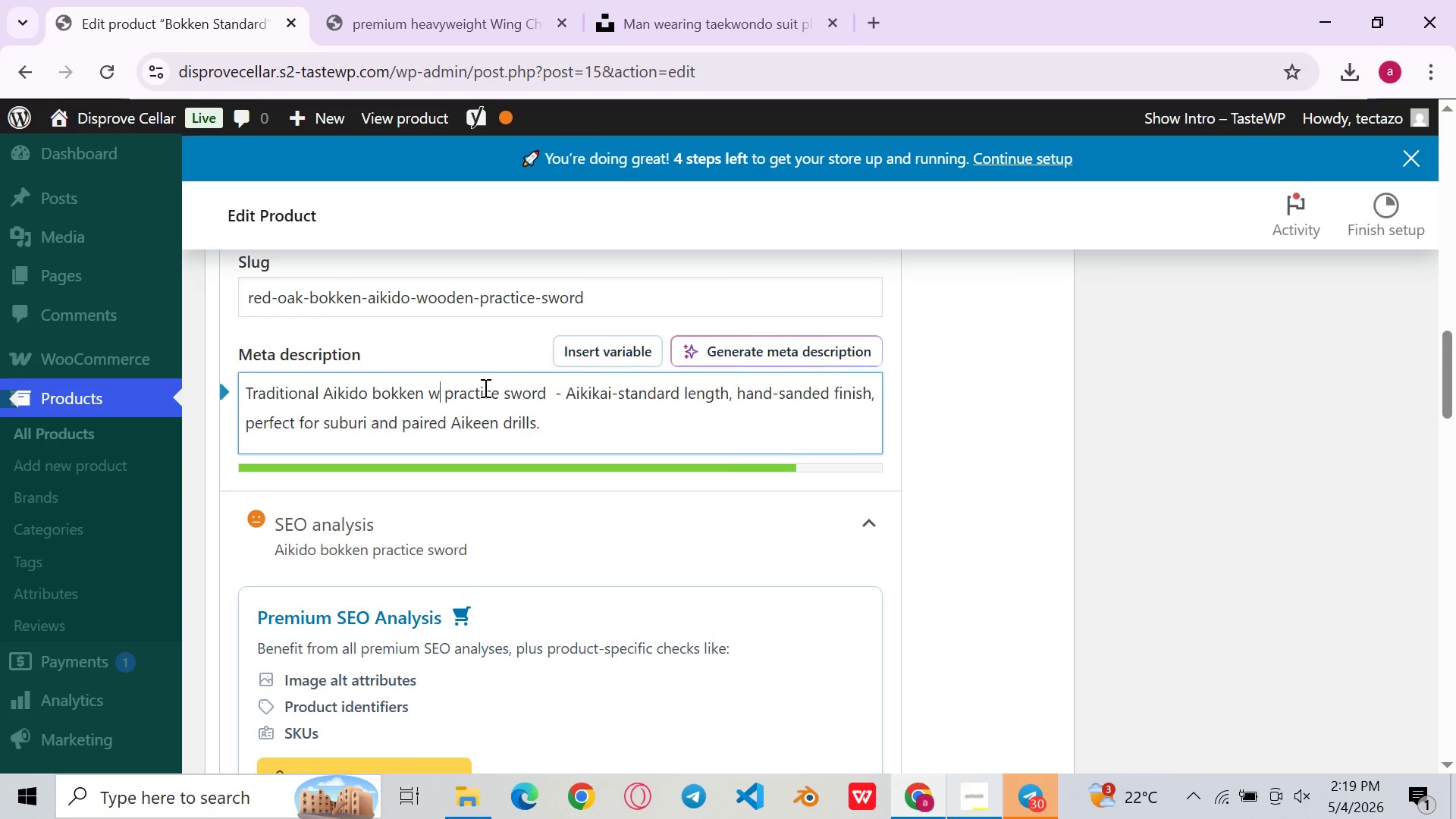 
key(Backspace)
 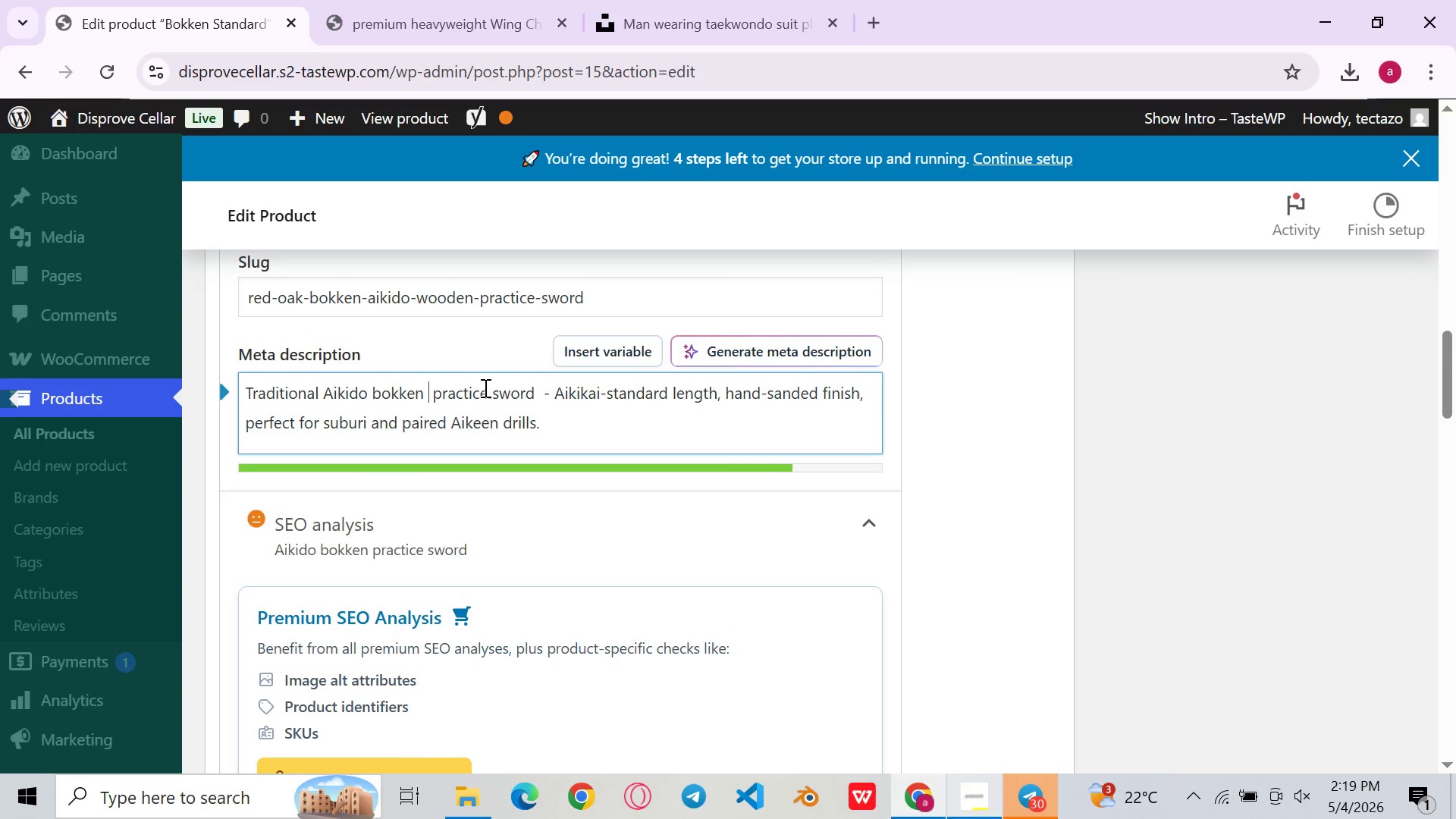 
key(Backspace)
 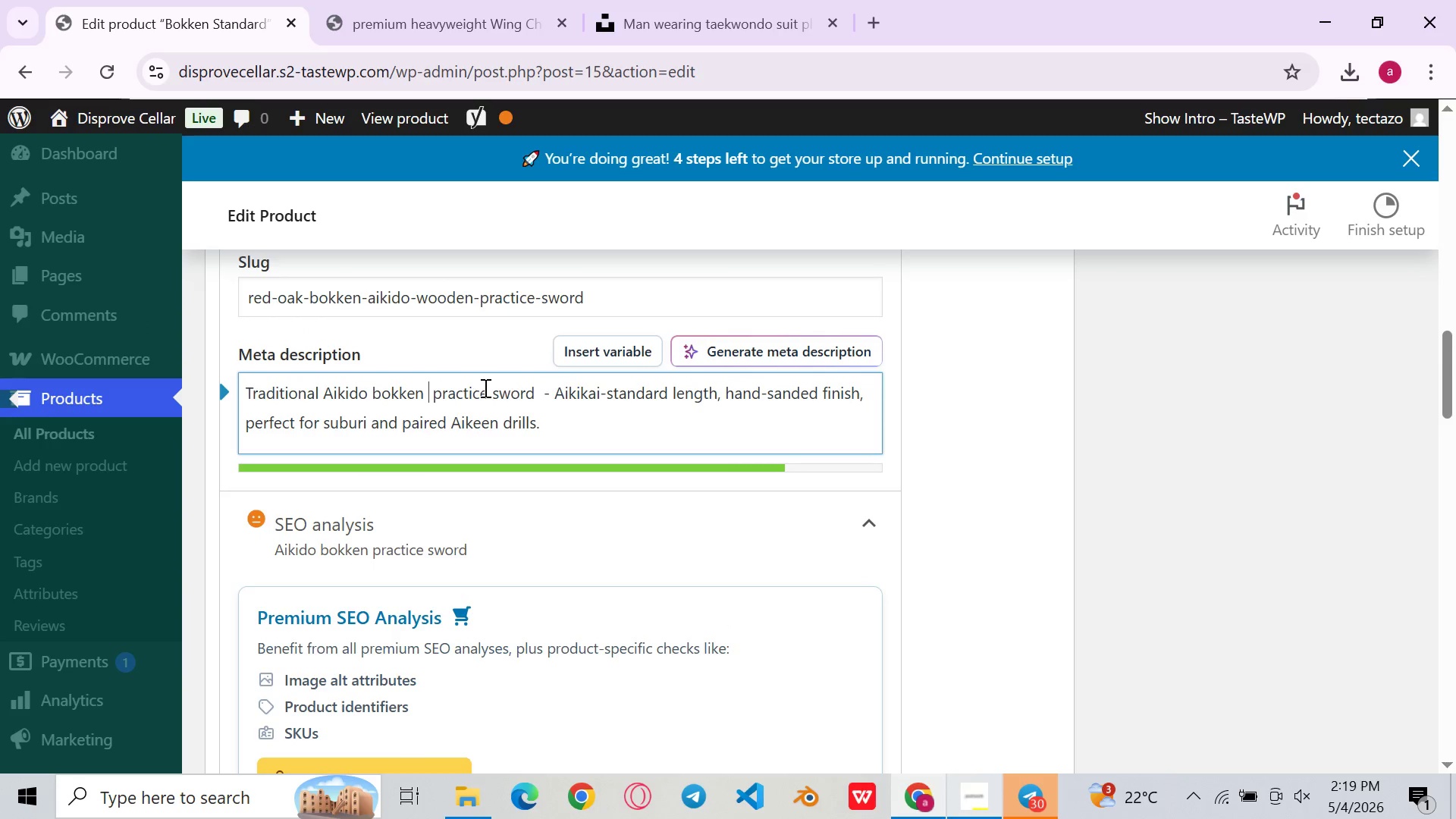 
key(Backspace)
 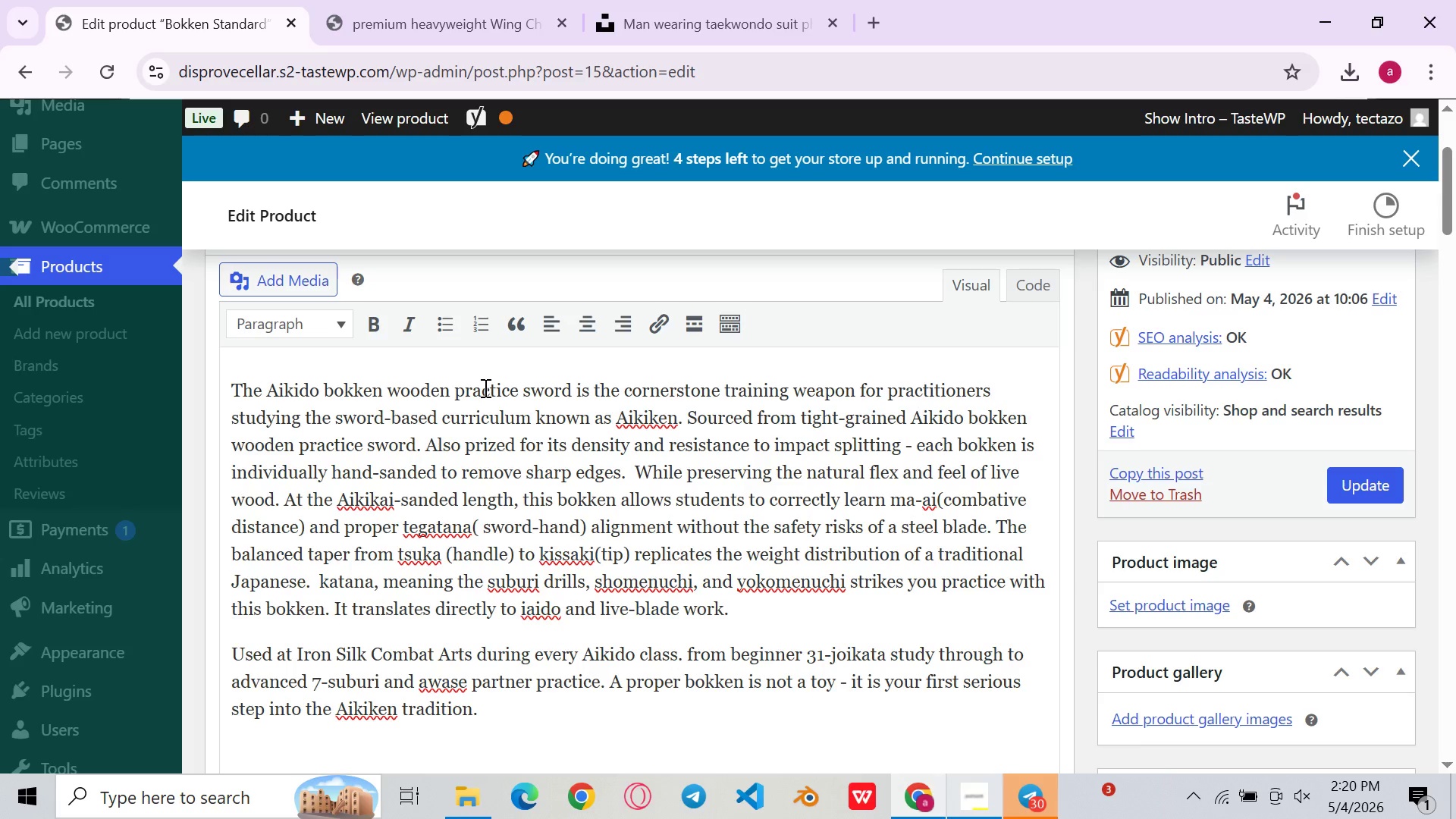 
wait(7.84)
 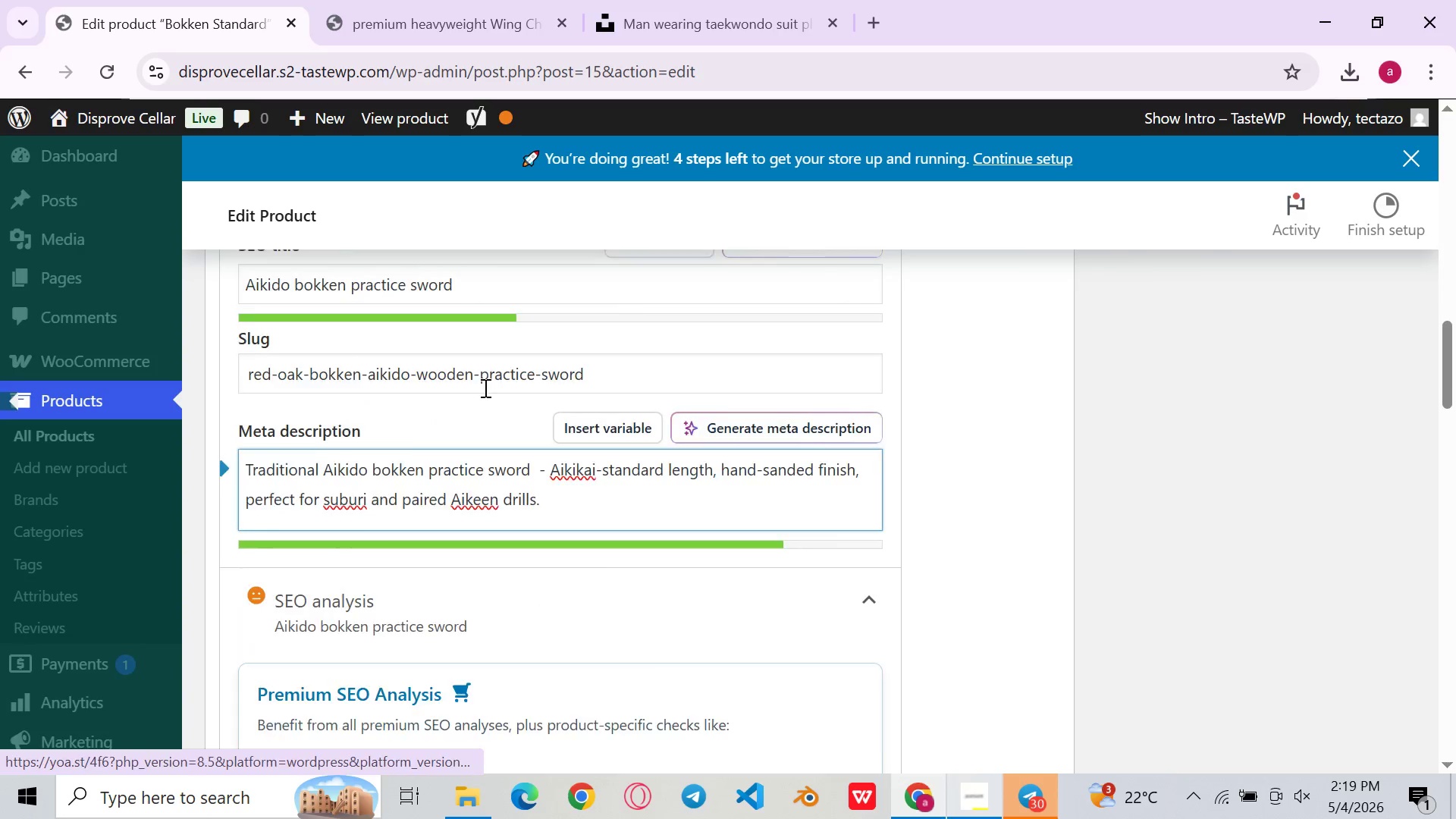 
left_click([449, 387])
 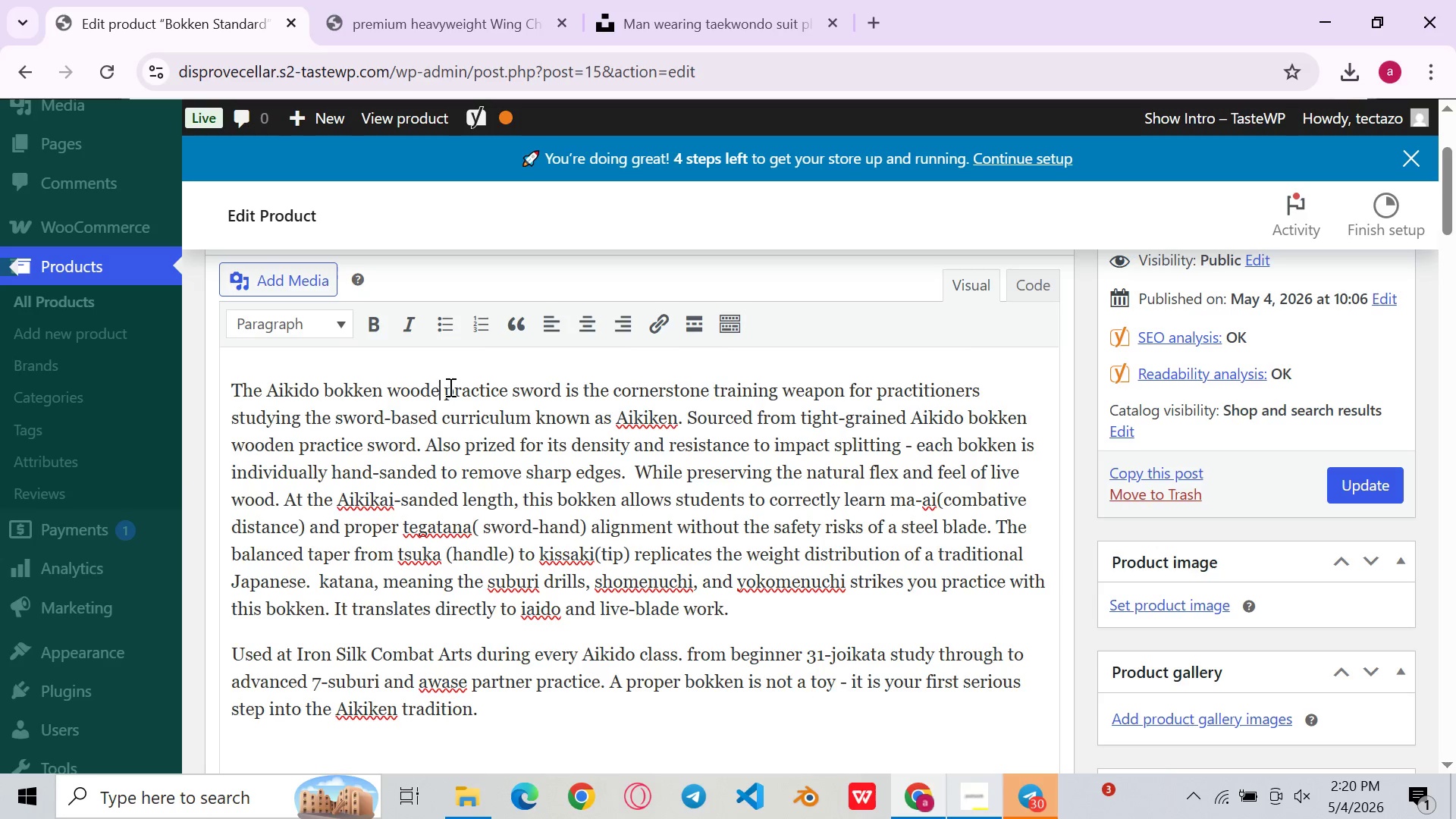 
key(Backspace)
 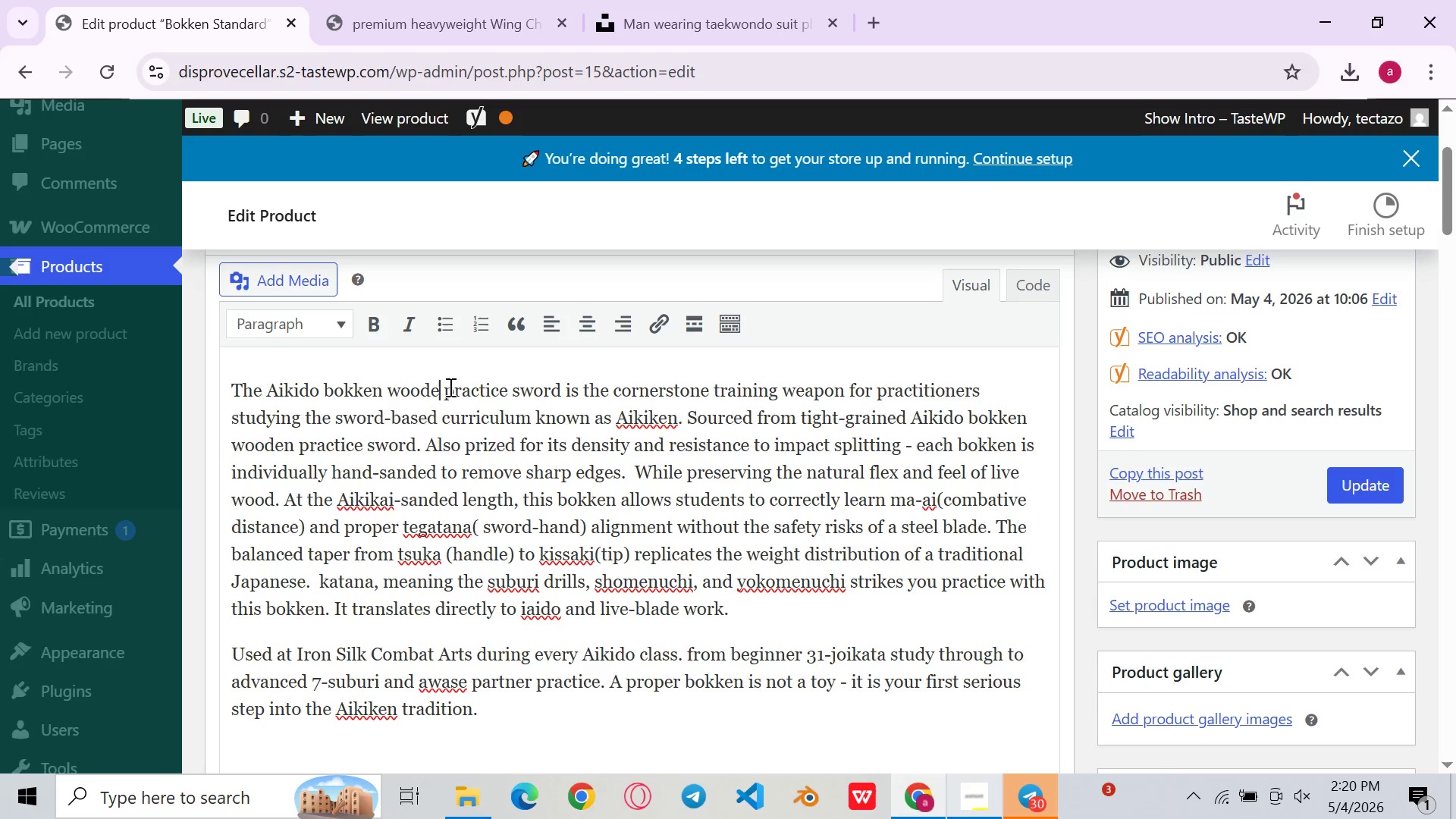 
key(Backspace)
 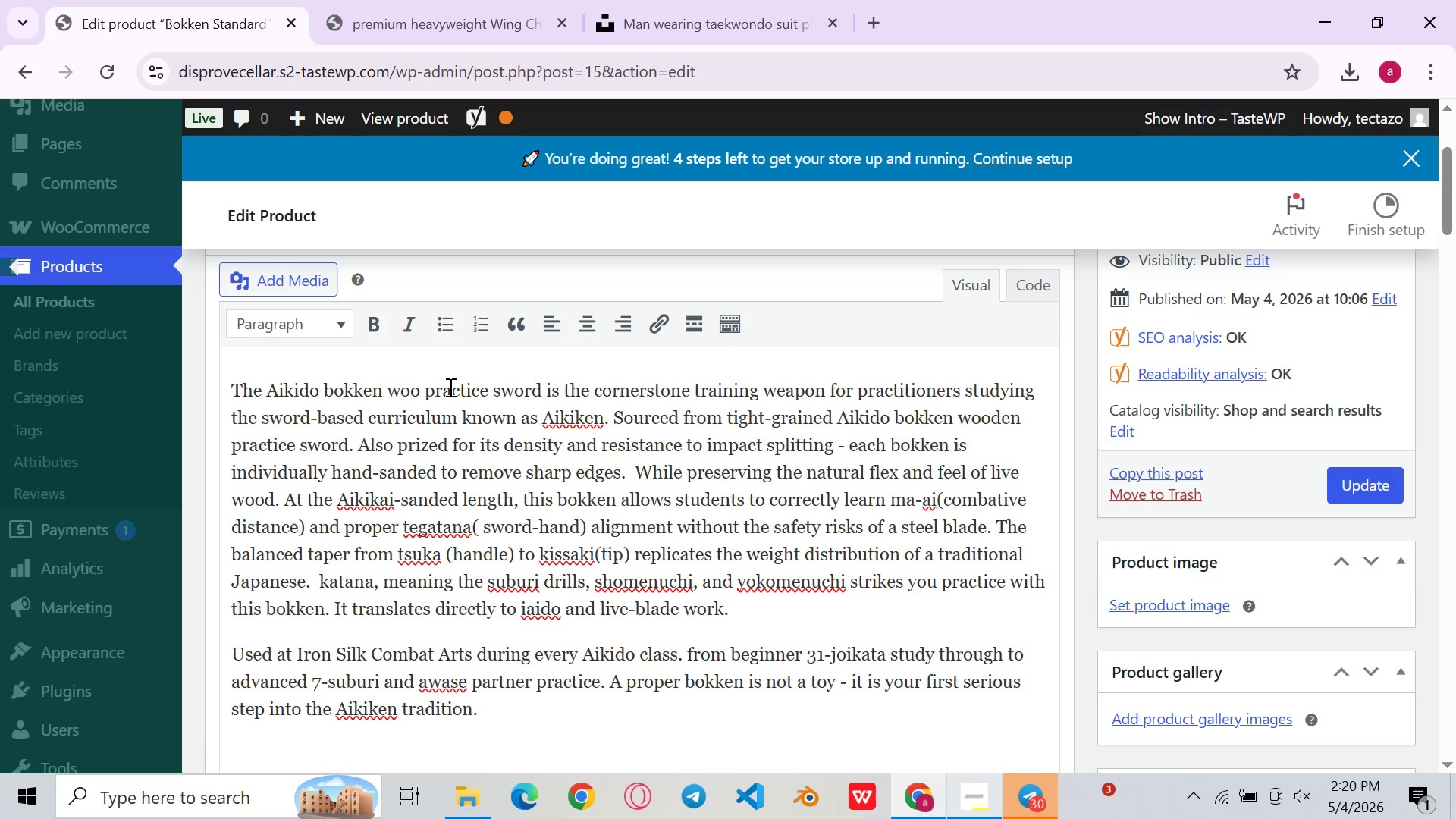 
key(Backspace)
 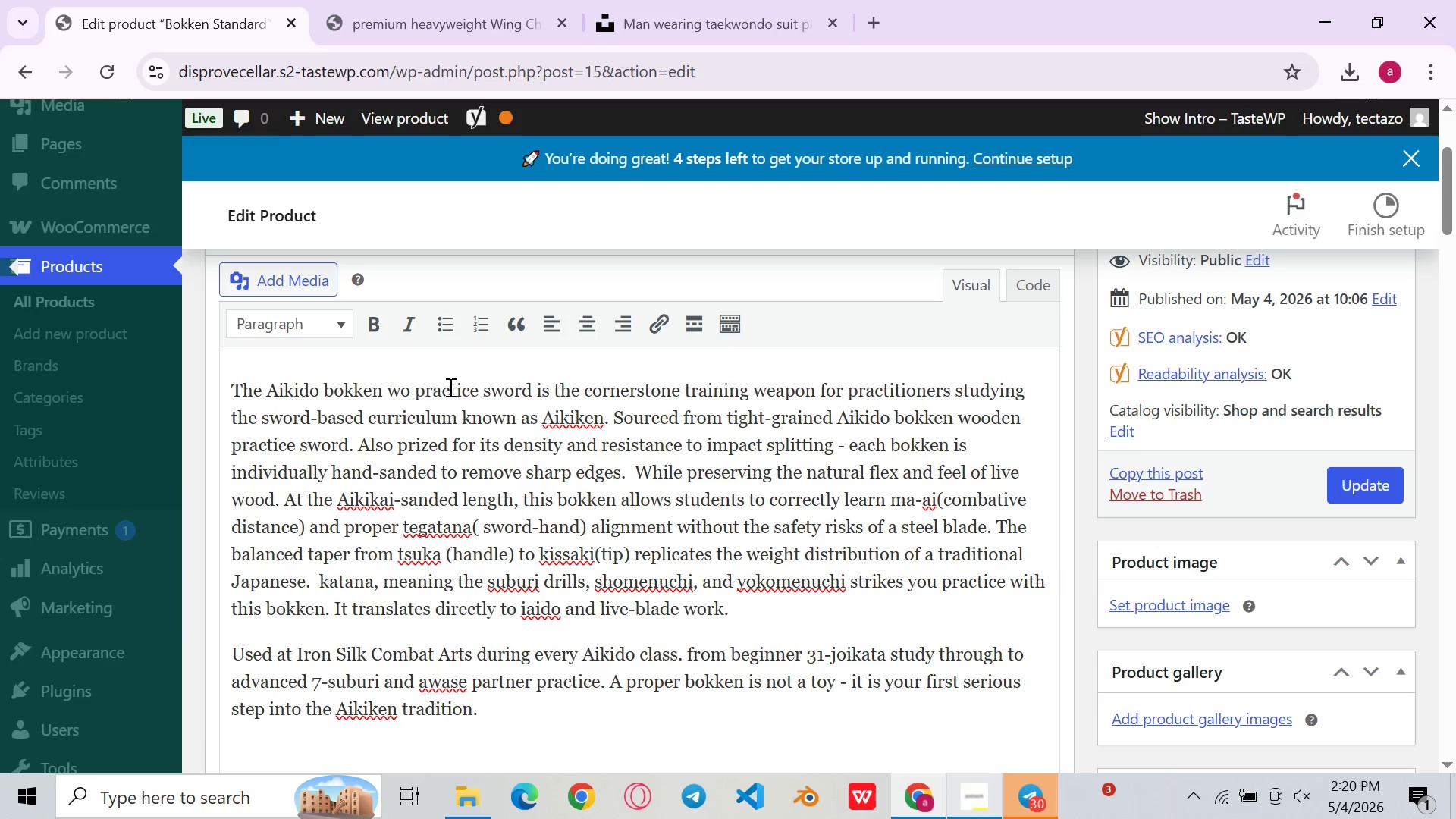 
key(Backspace)
 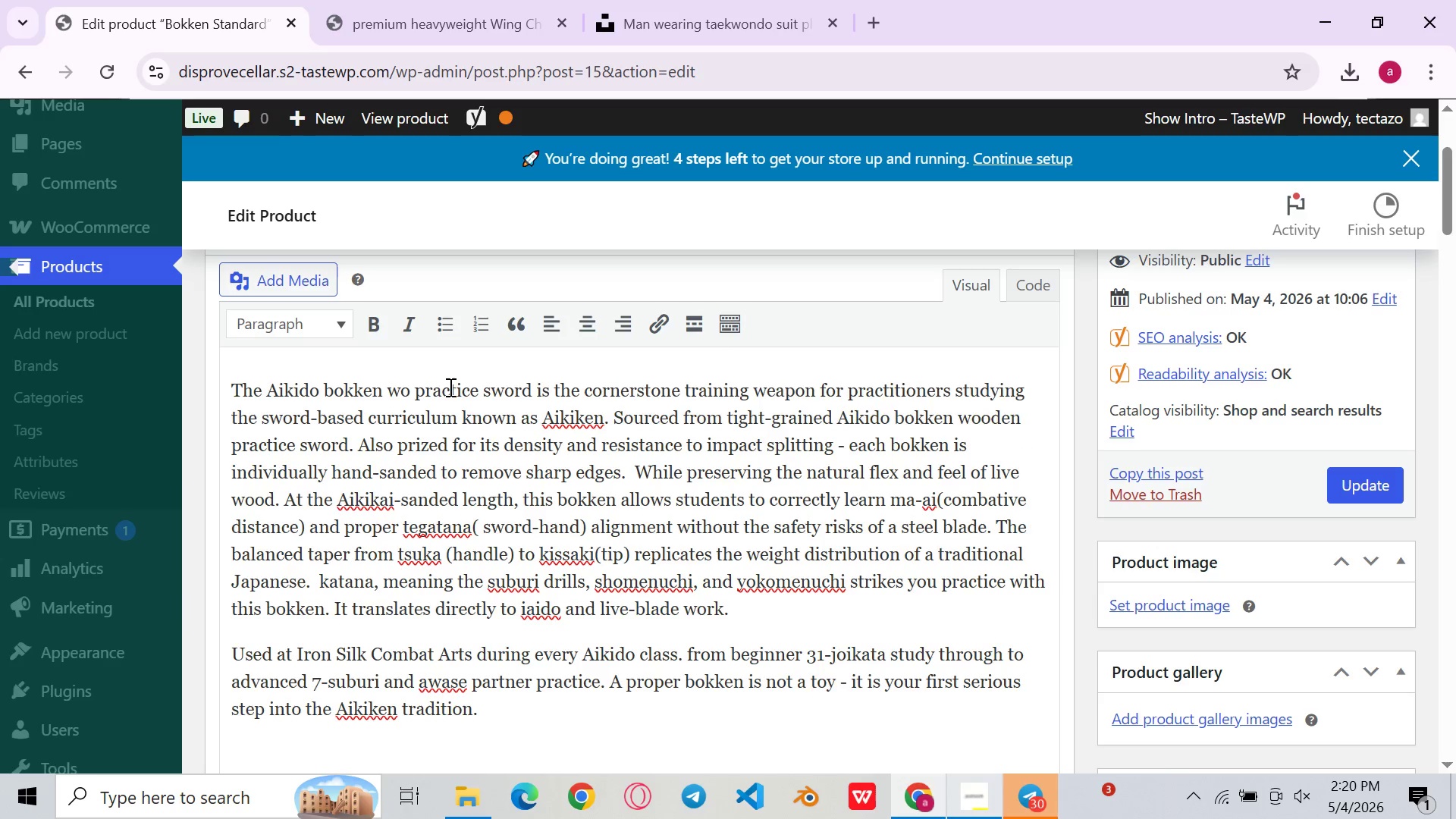 
key(Backspace)
 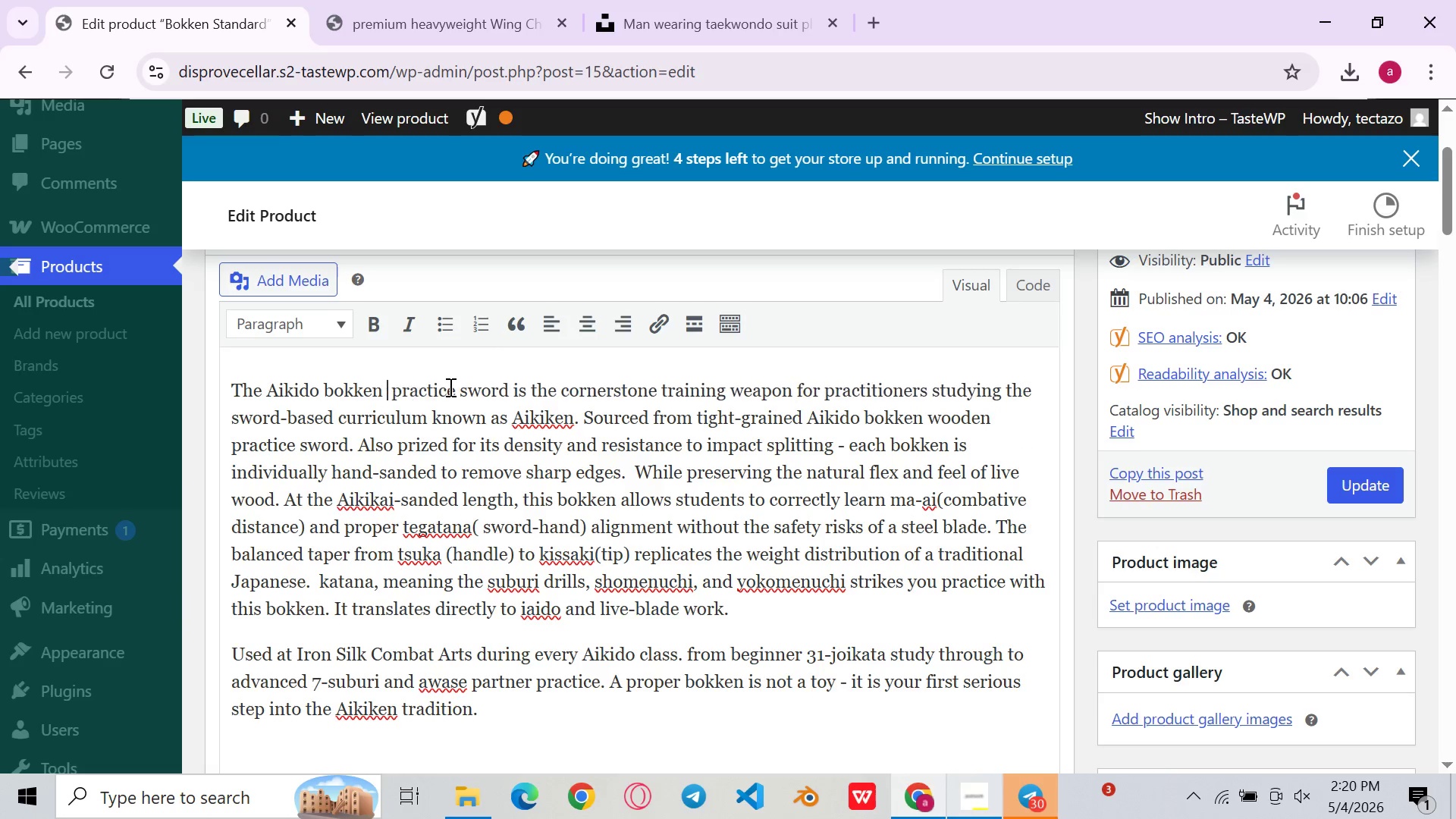 
key(Backspace)
 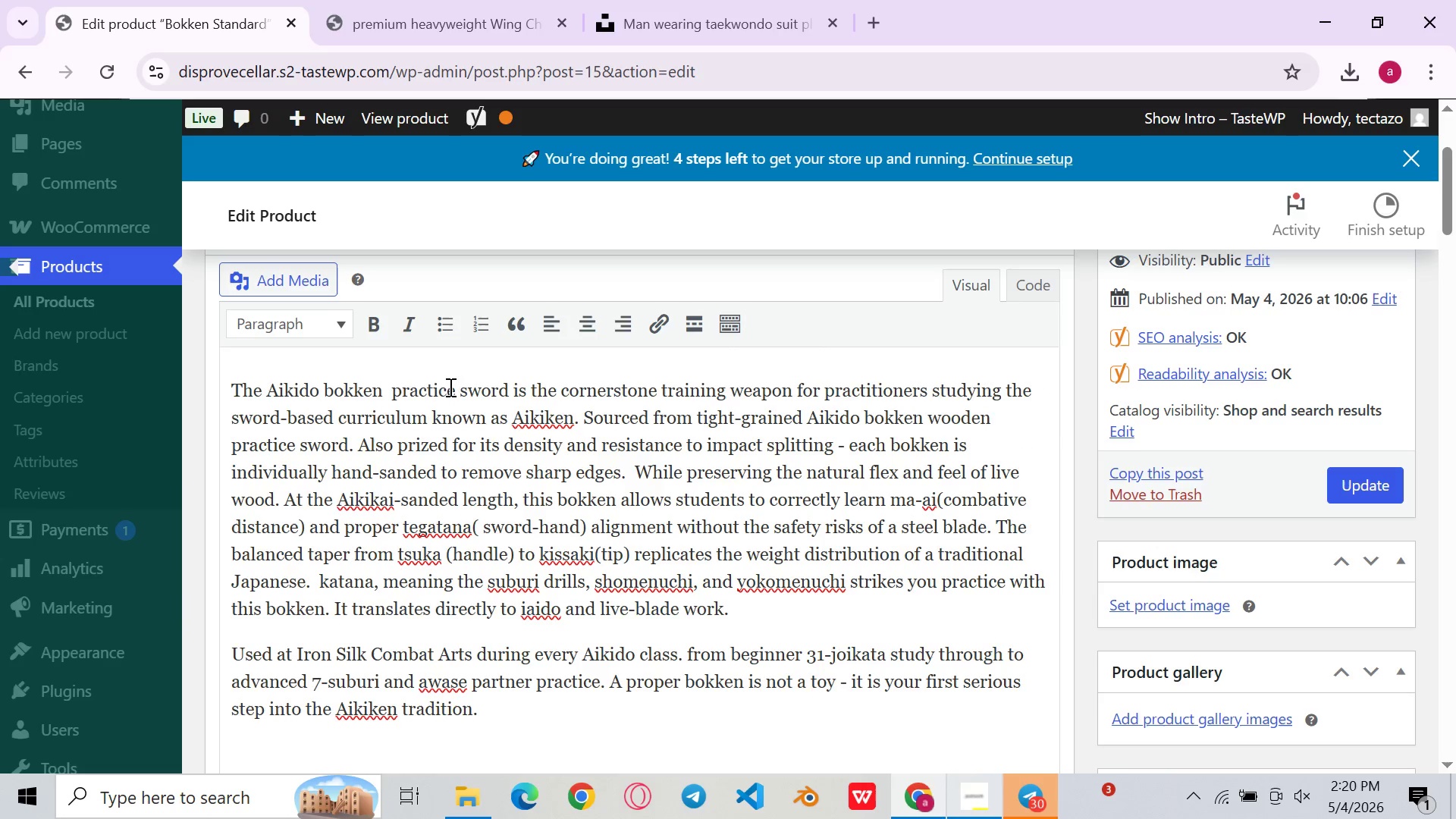 
key(Backspace)
 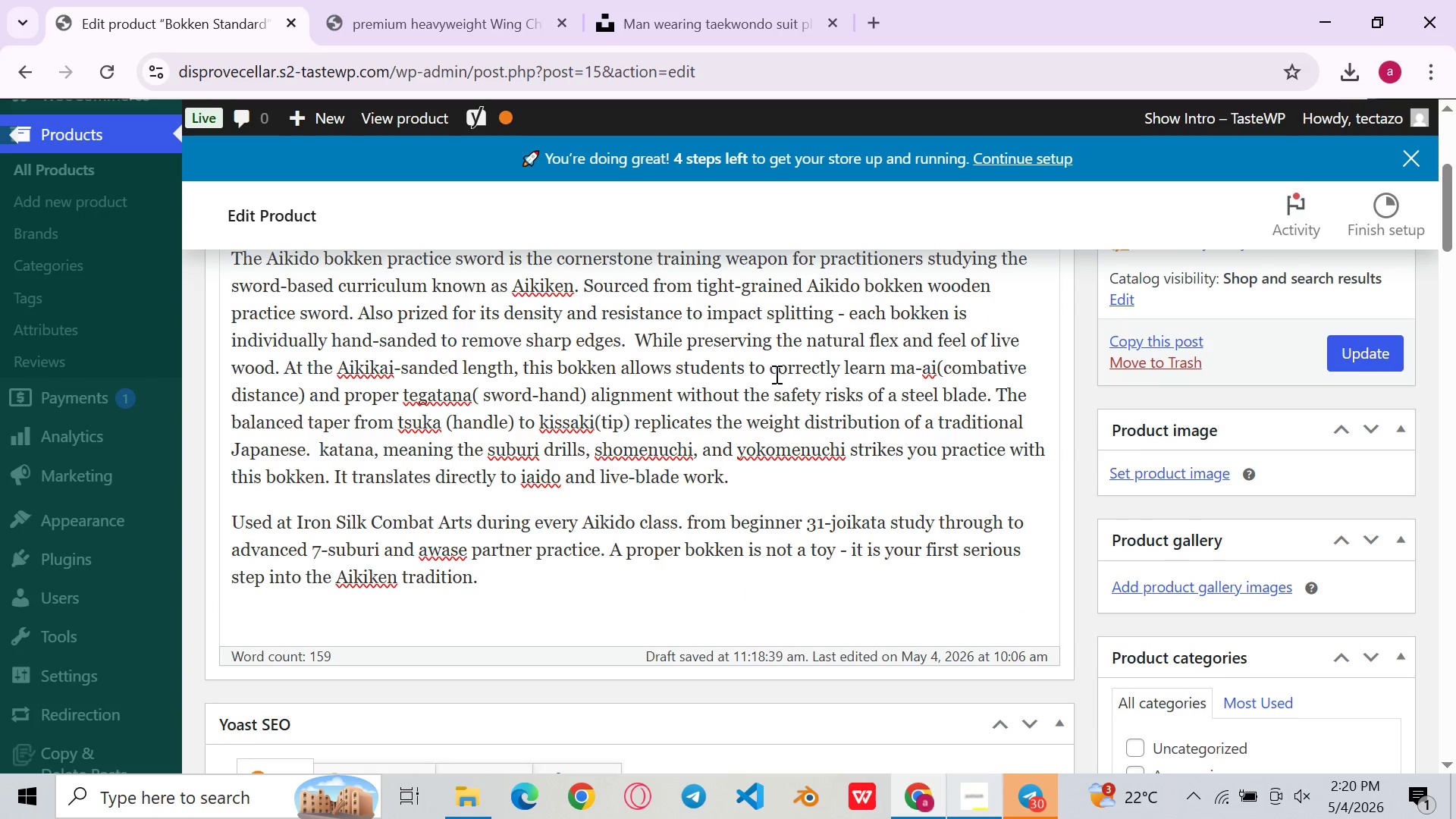 
left_click([866, 332])
 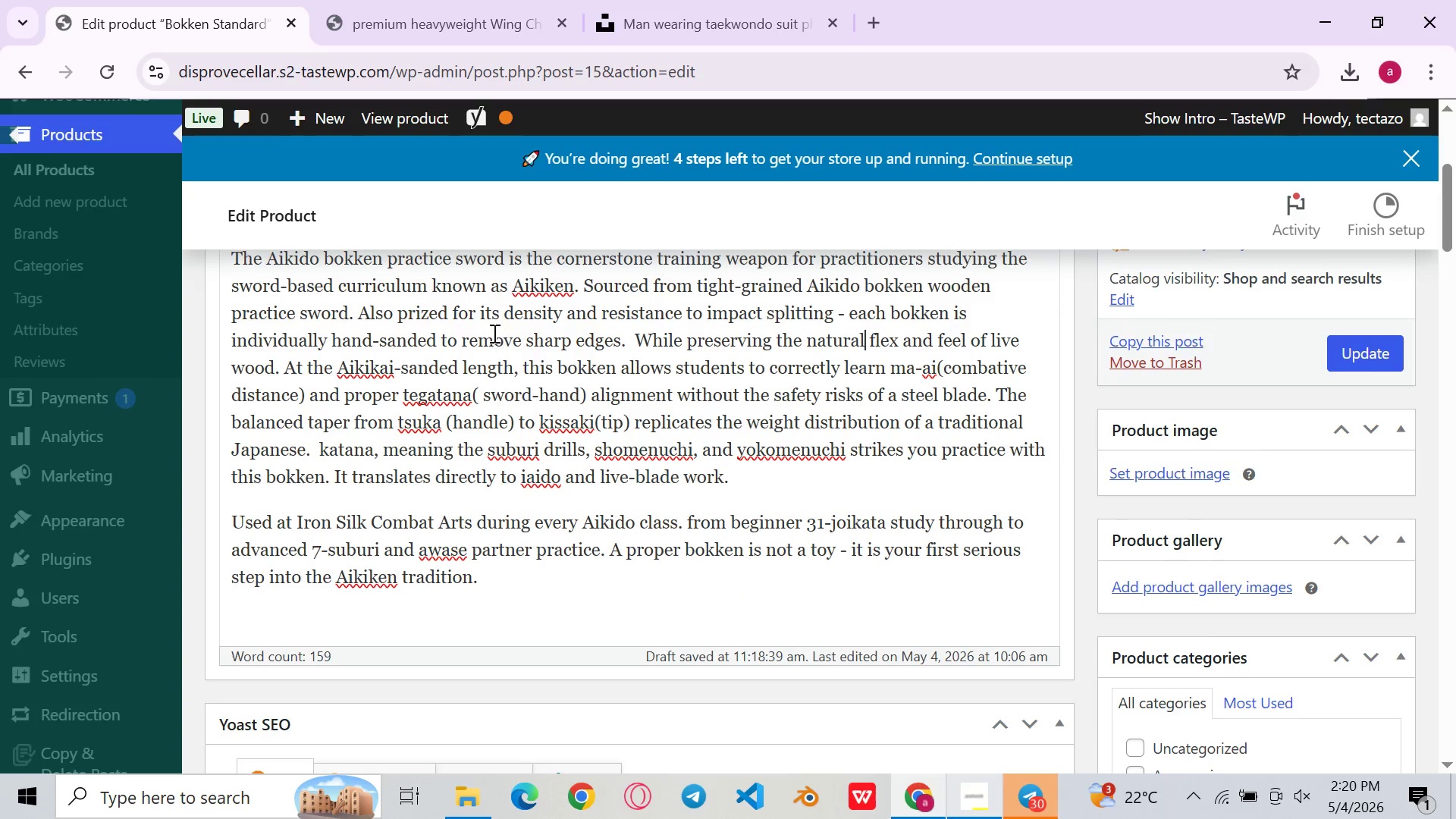 
left_click([1003, 296])
 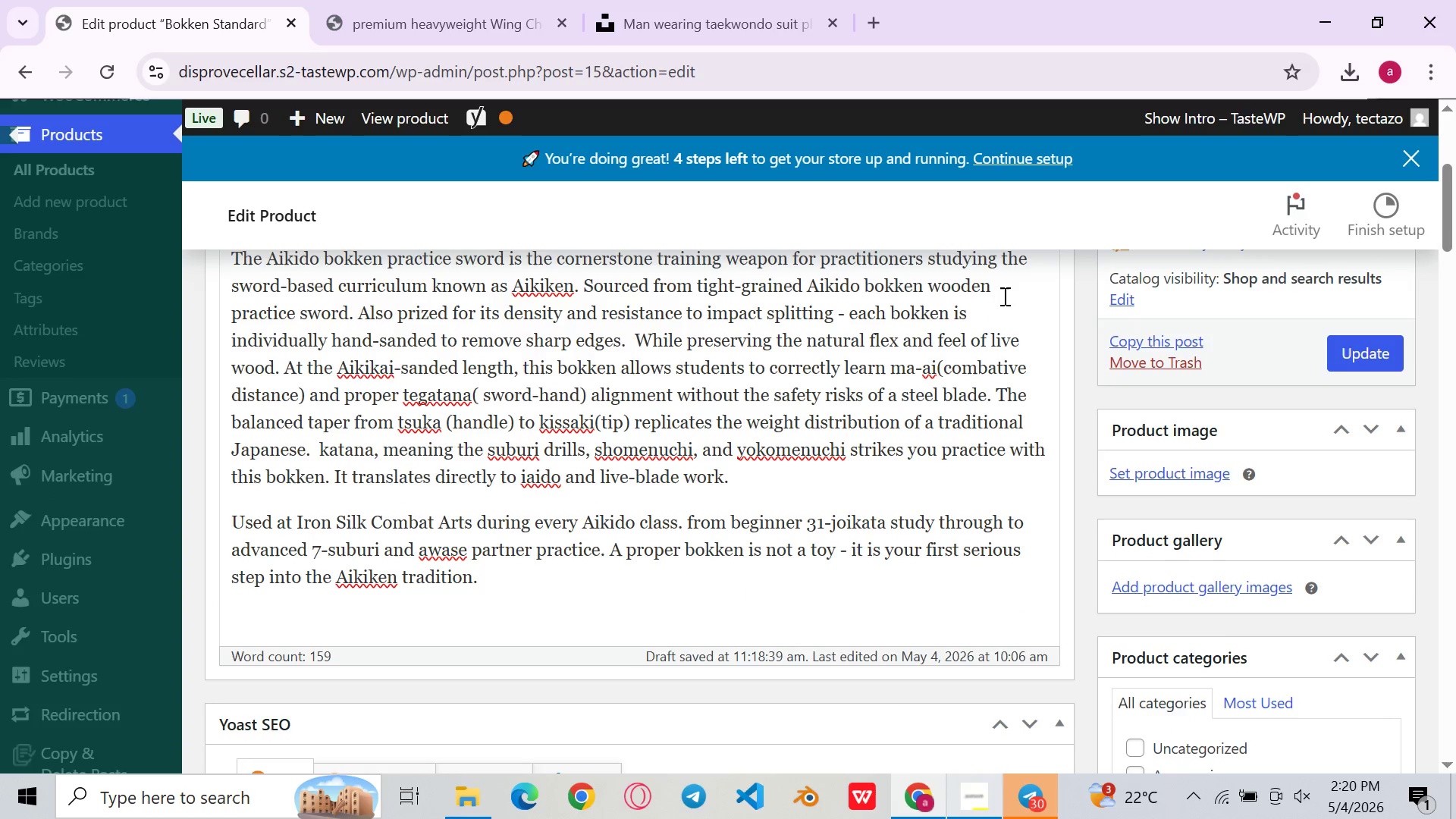 
key(Backspace)
 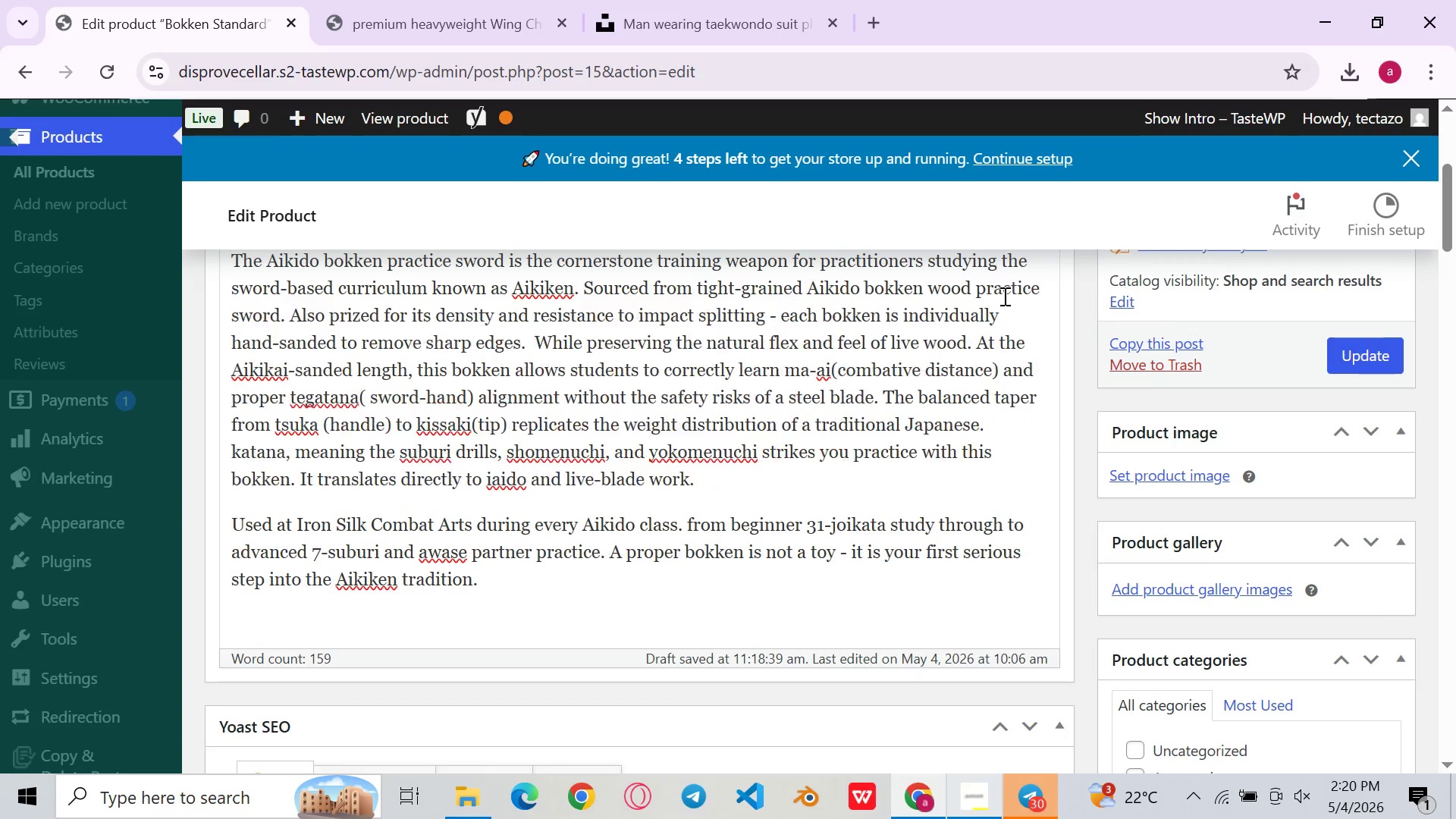 
key(Backspace)
 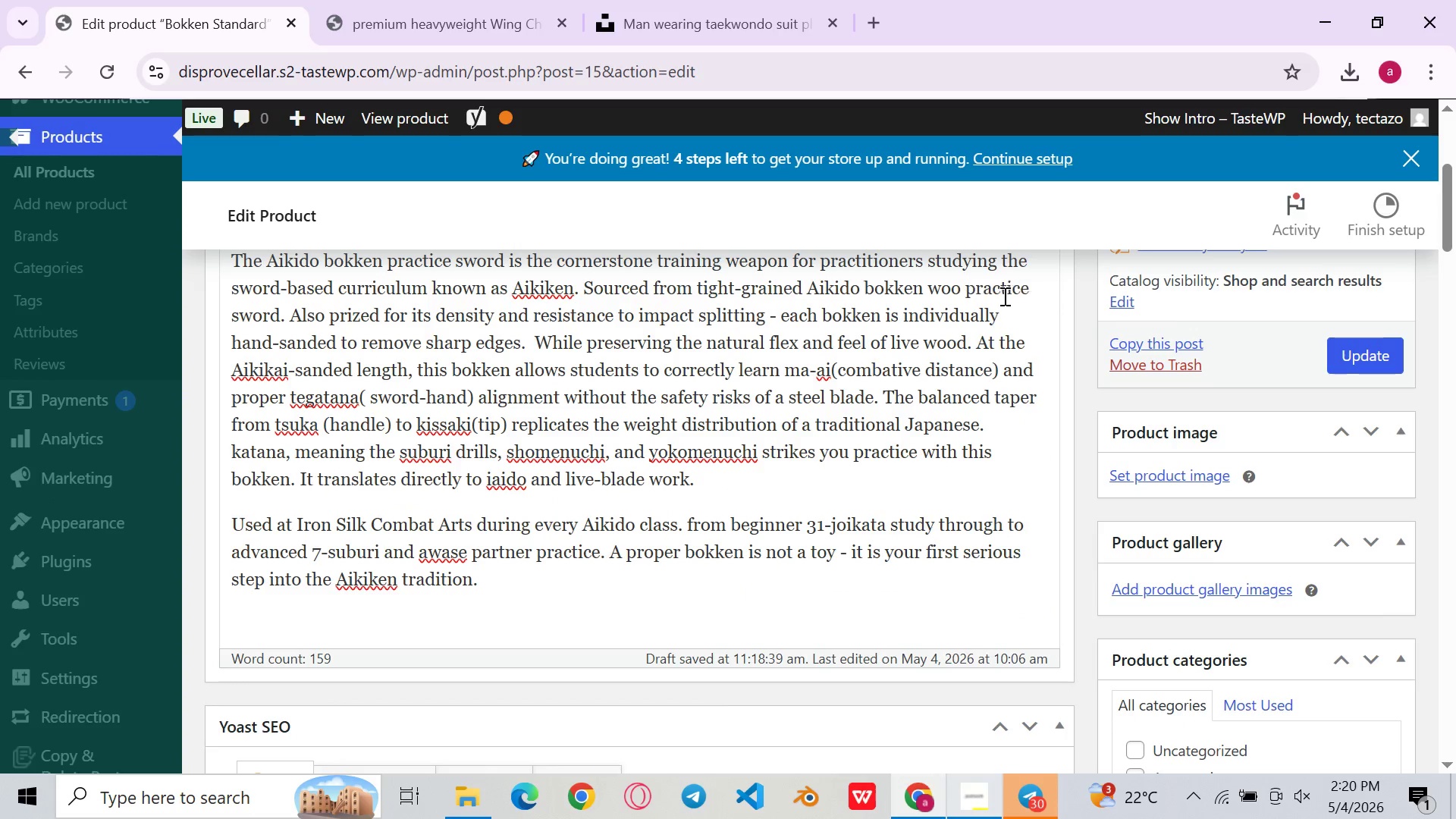 
key(Backspace)
 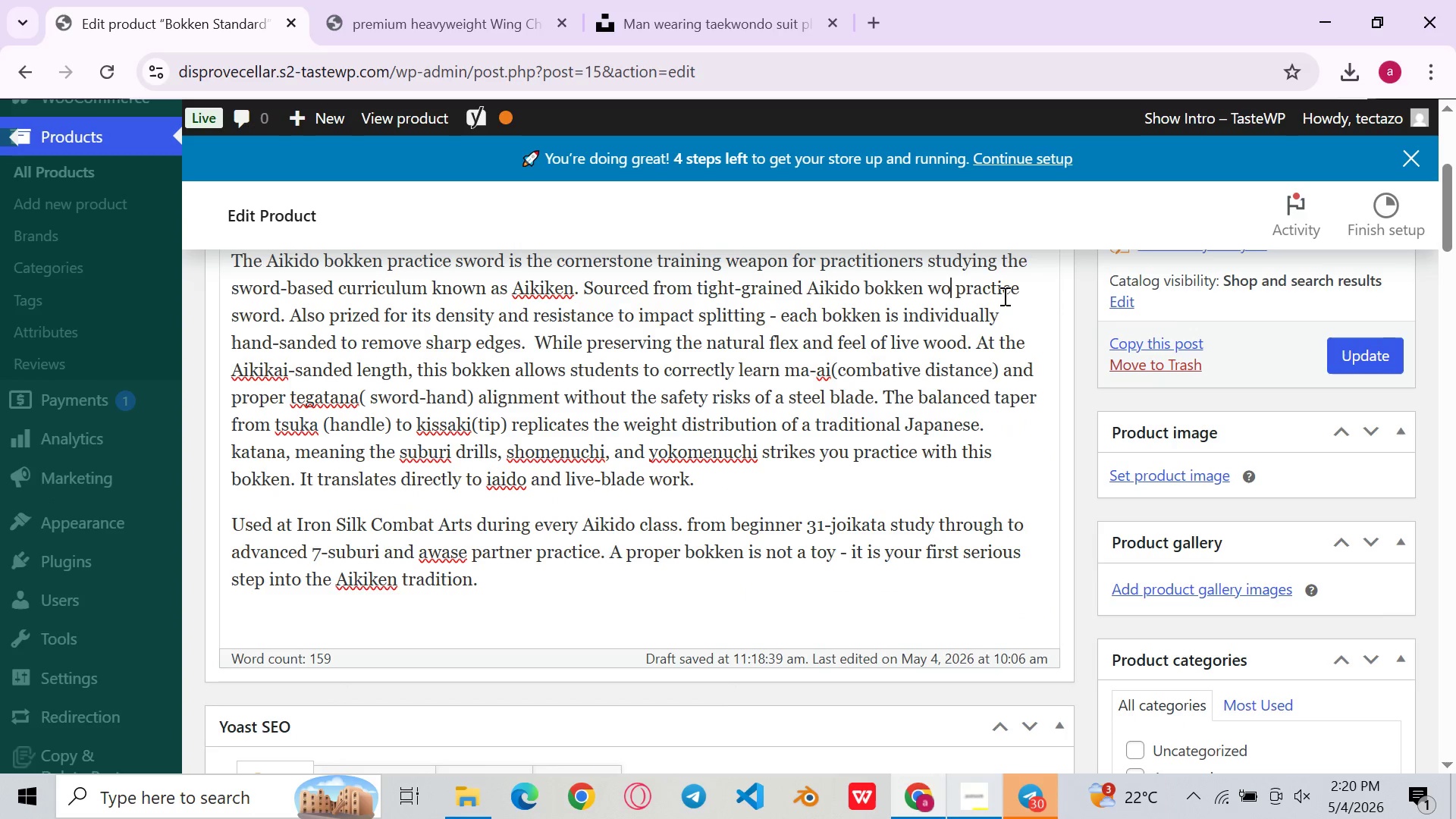 
key(Backspace)
 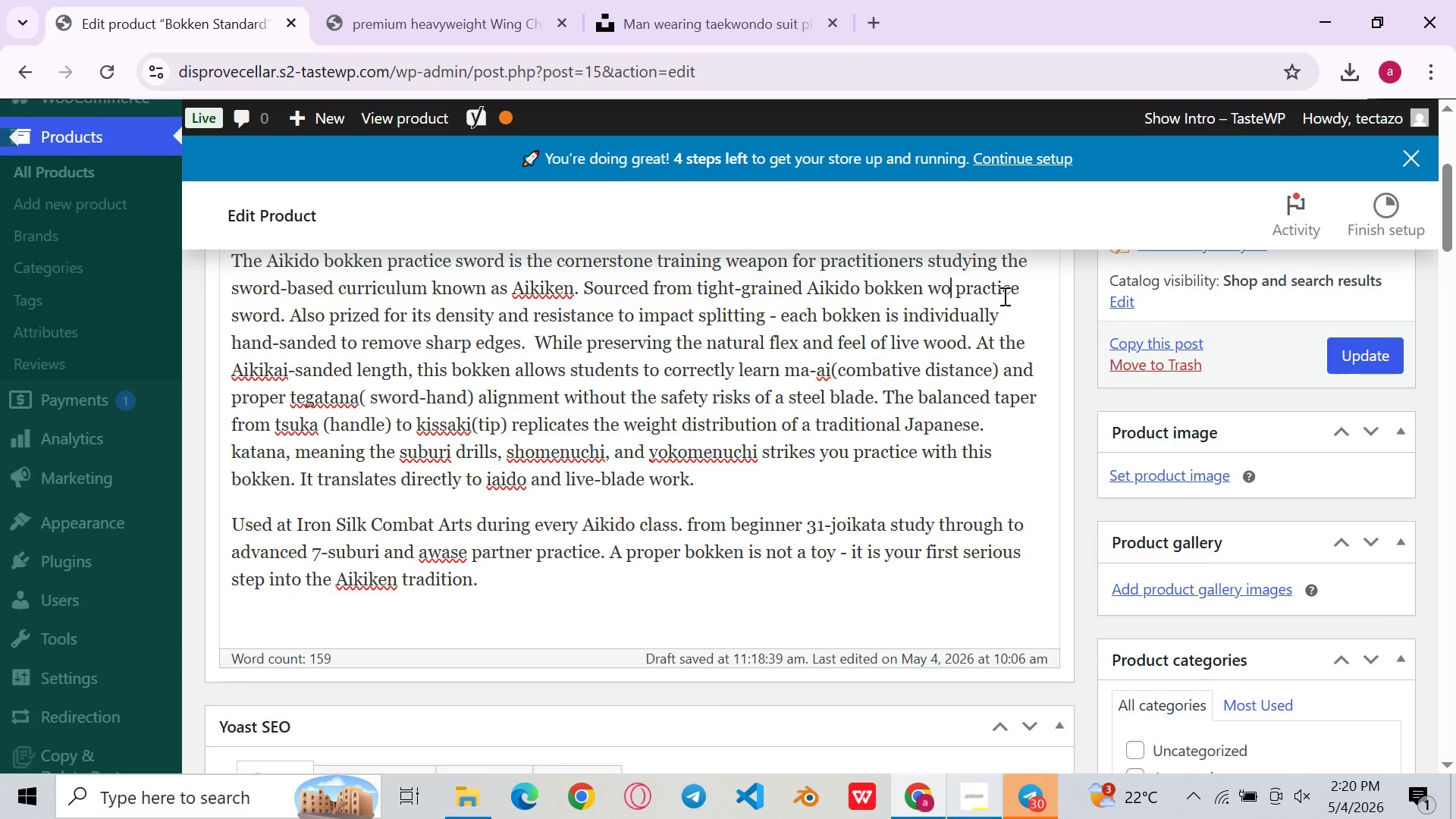 
key(Backspace)
 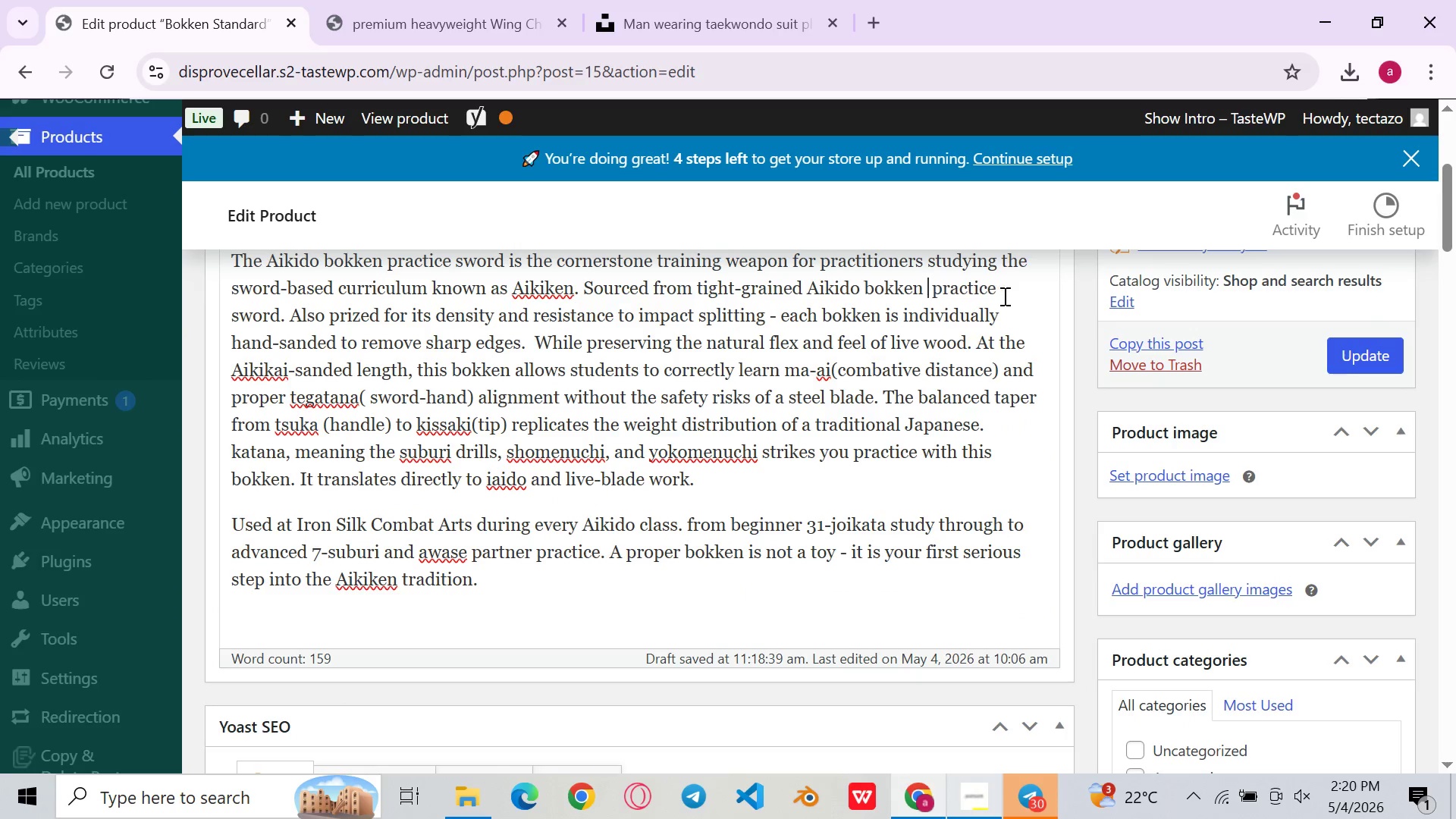 
key(Backspace)
 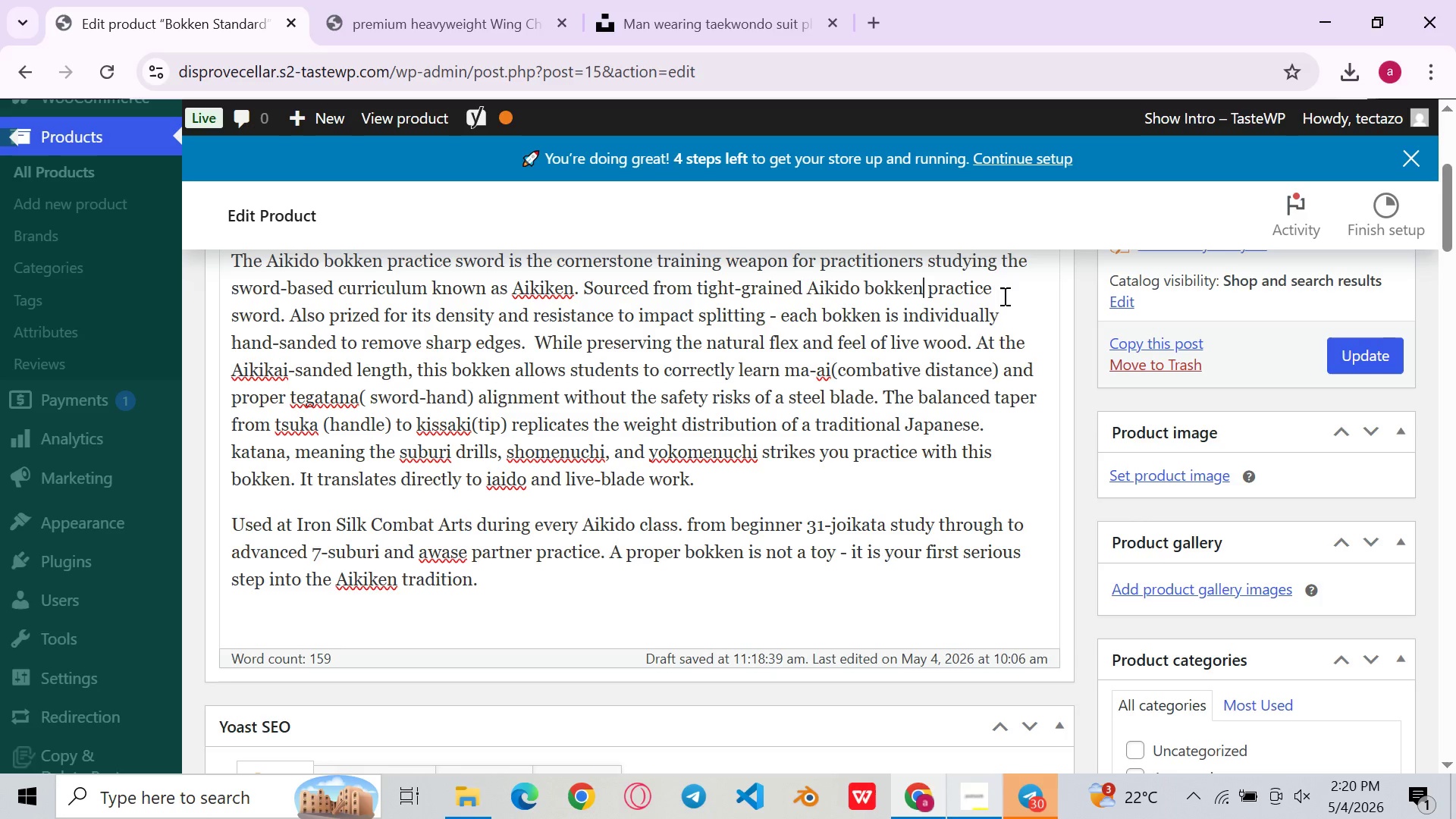 
key(Backspace)
 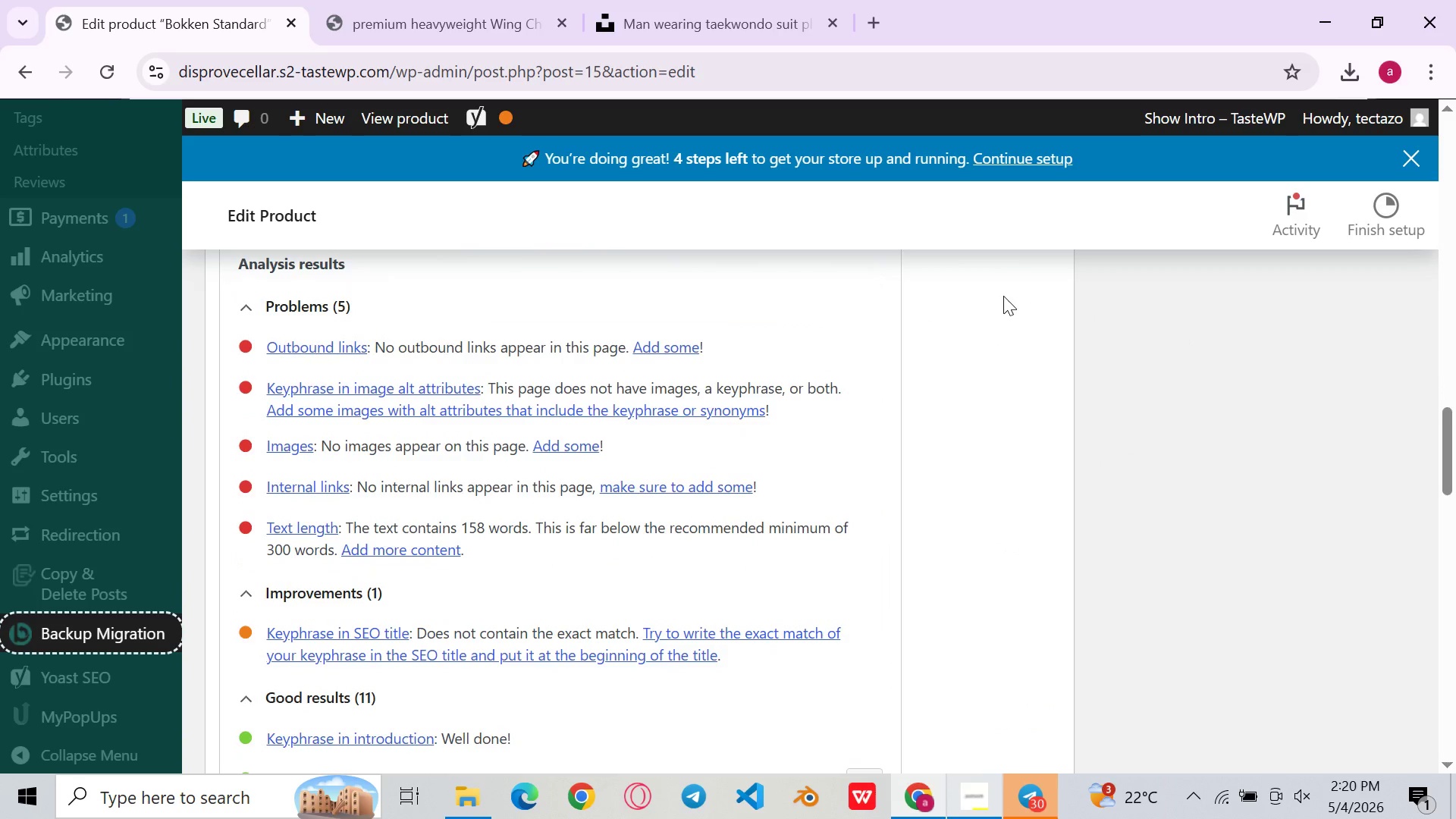 
wait(9.53)
 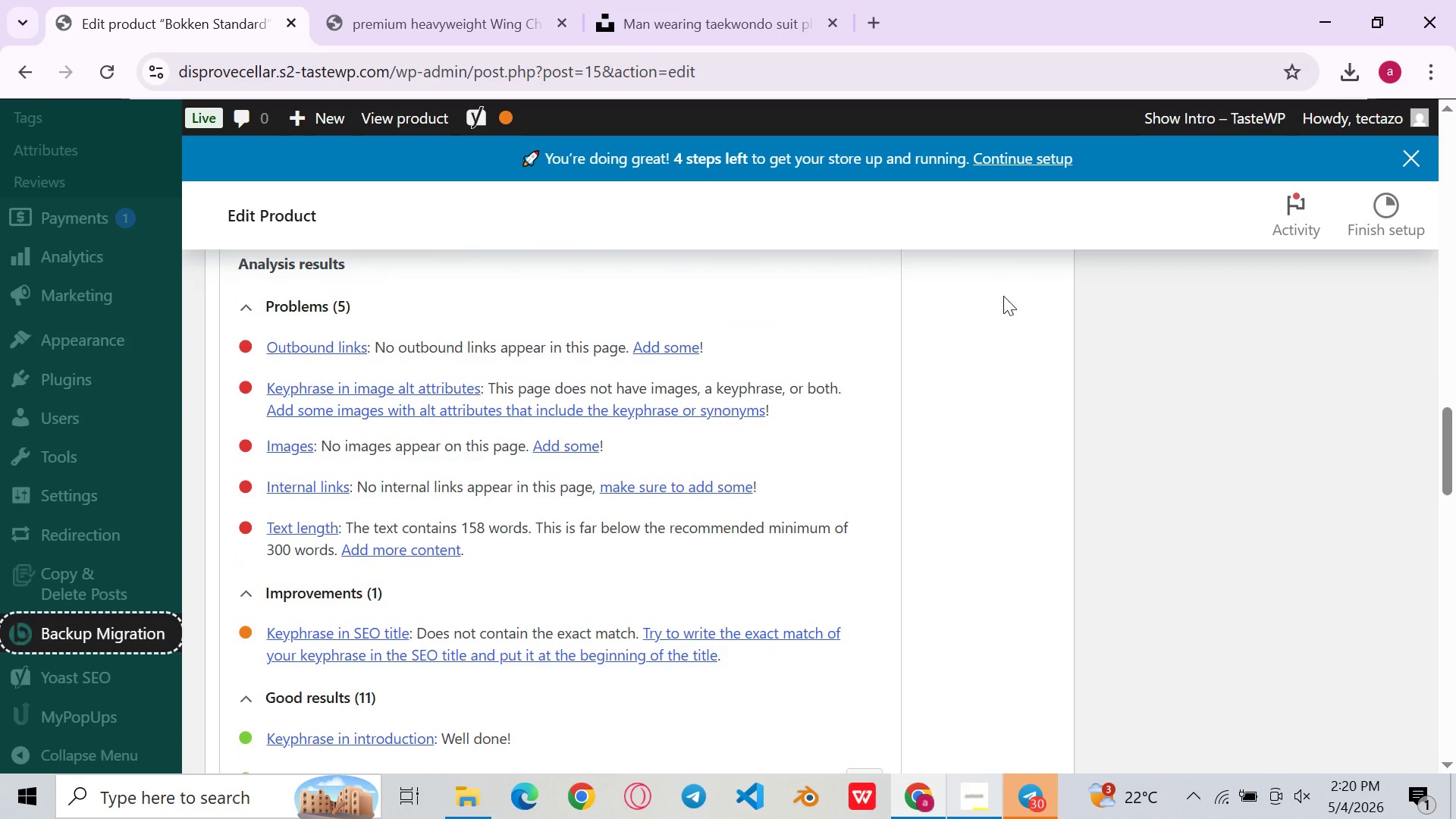 
left_click([392, 433])
 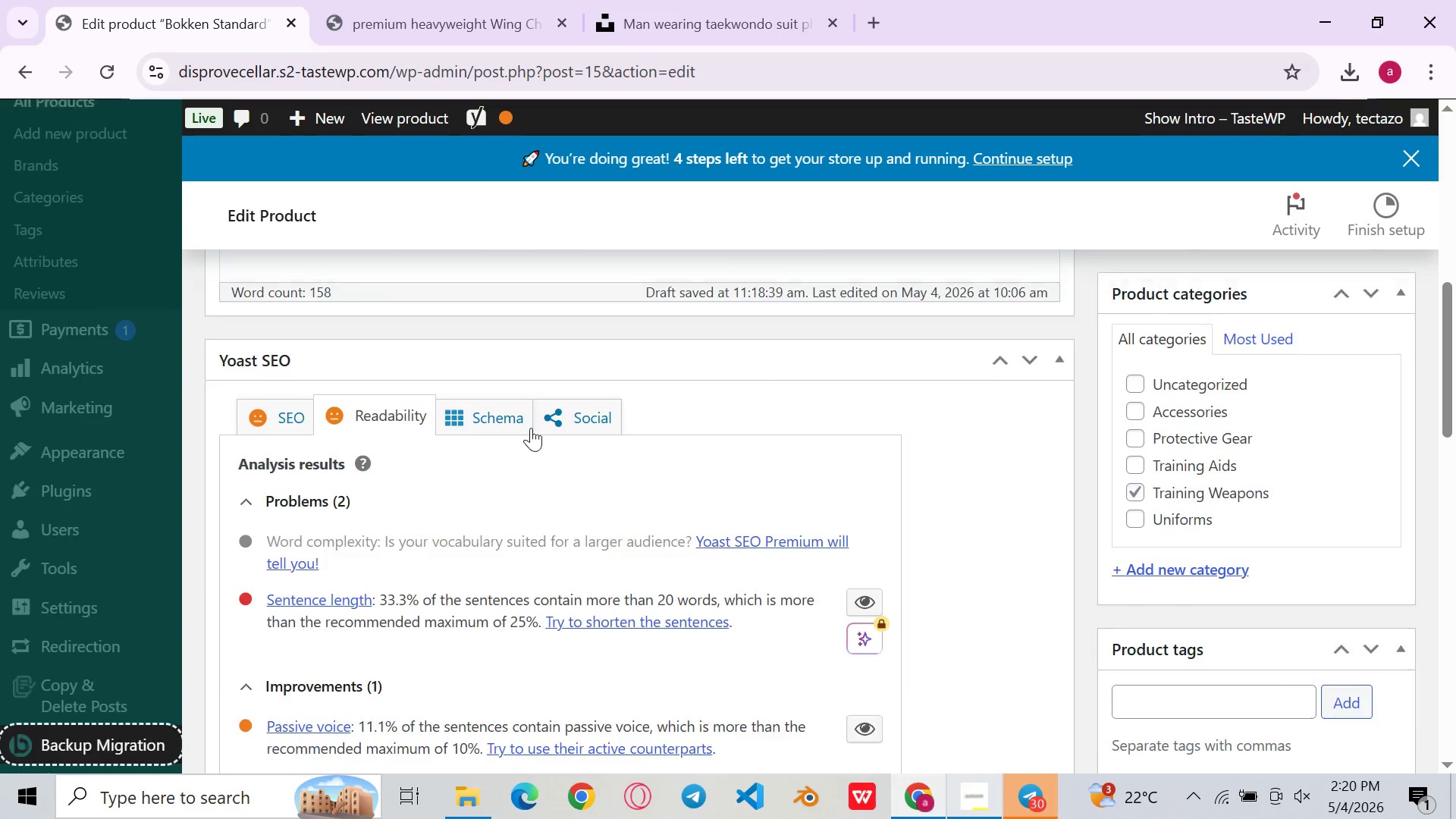 
wait(6.01)
 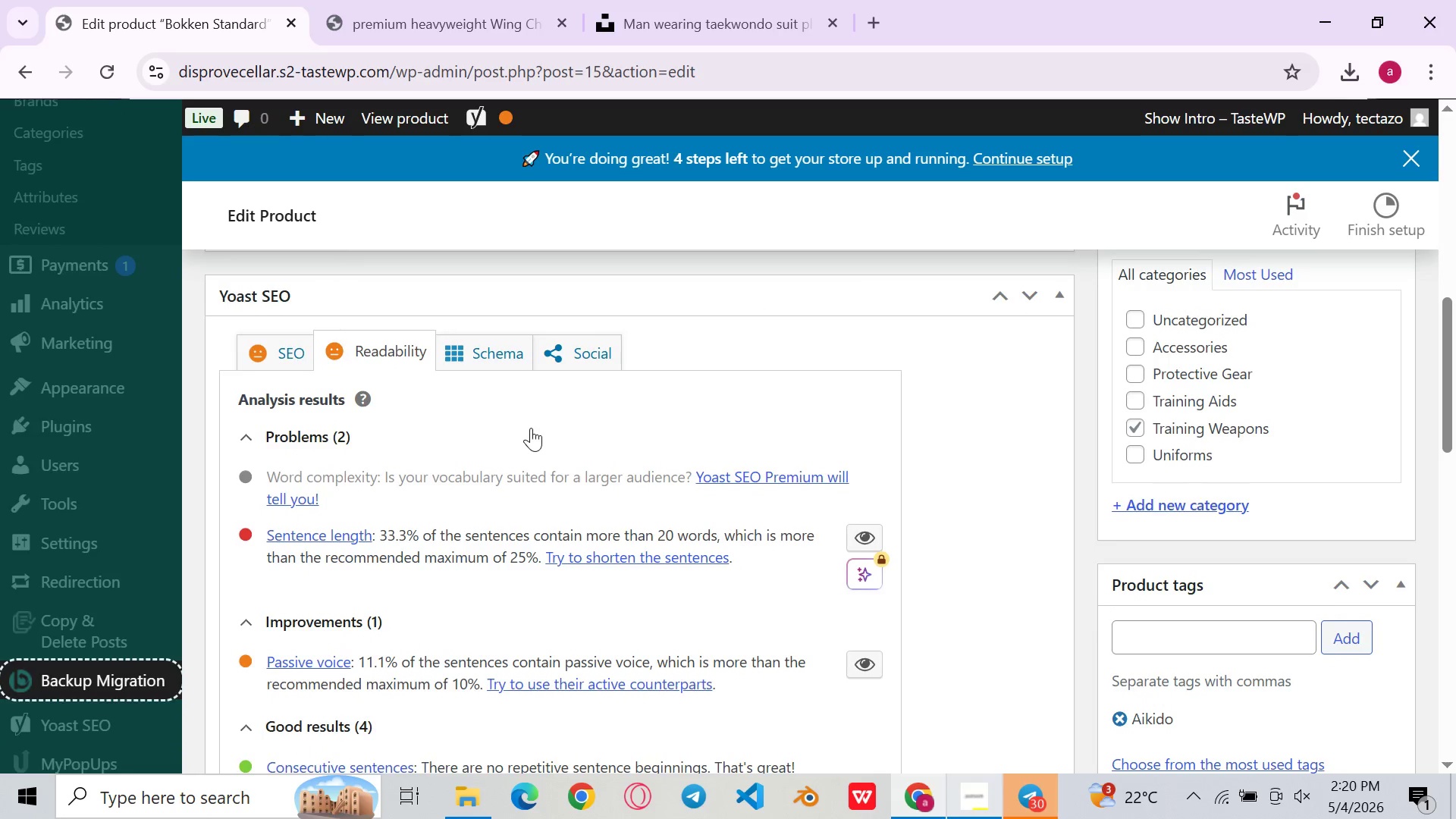 
left_click([572, 451])
 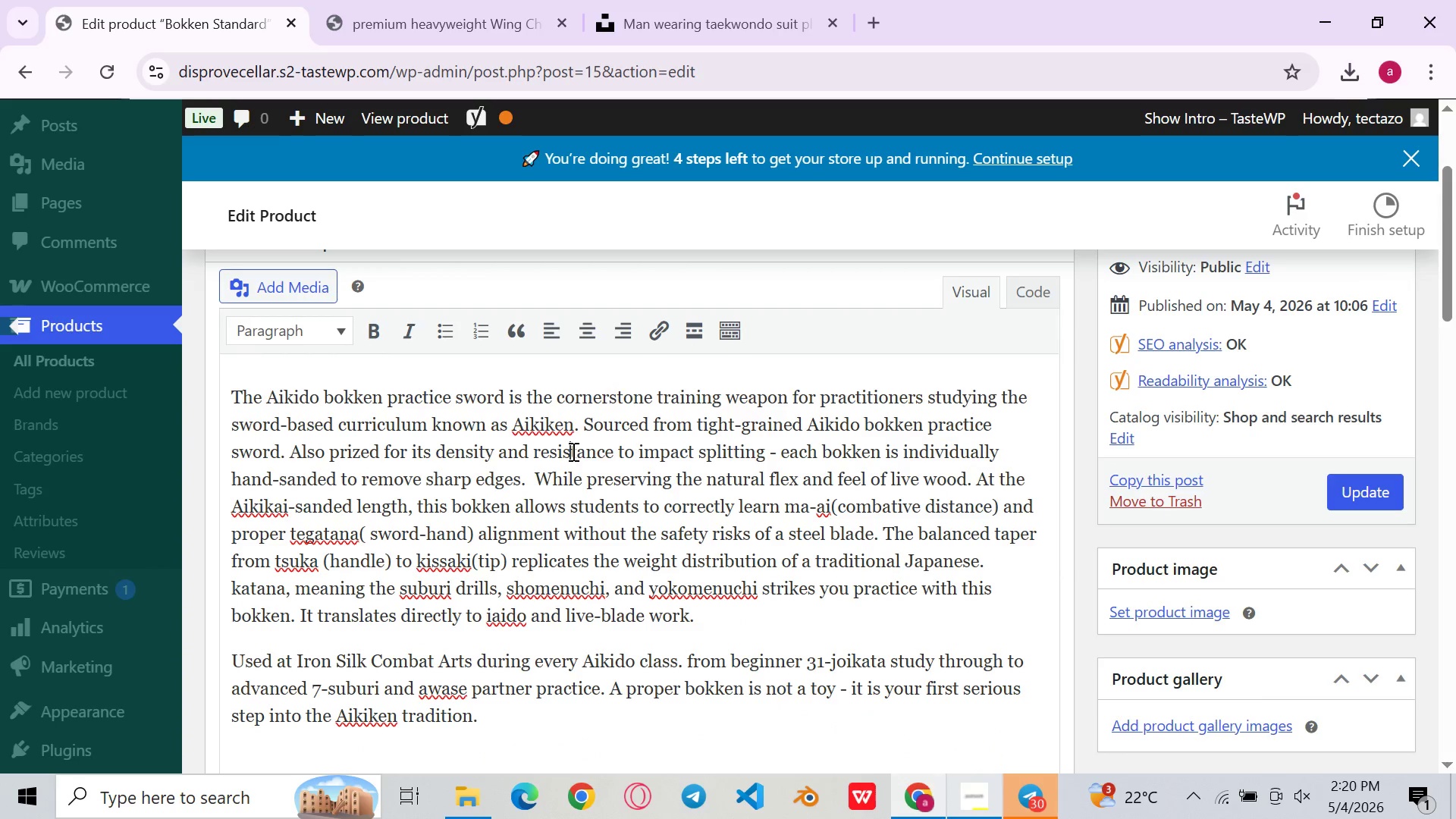 
left_click([622, 403])
 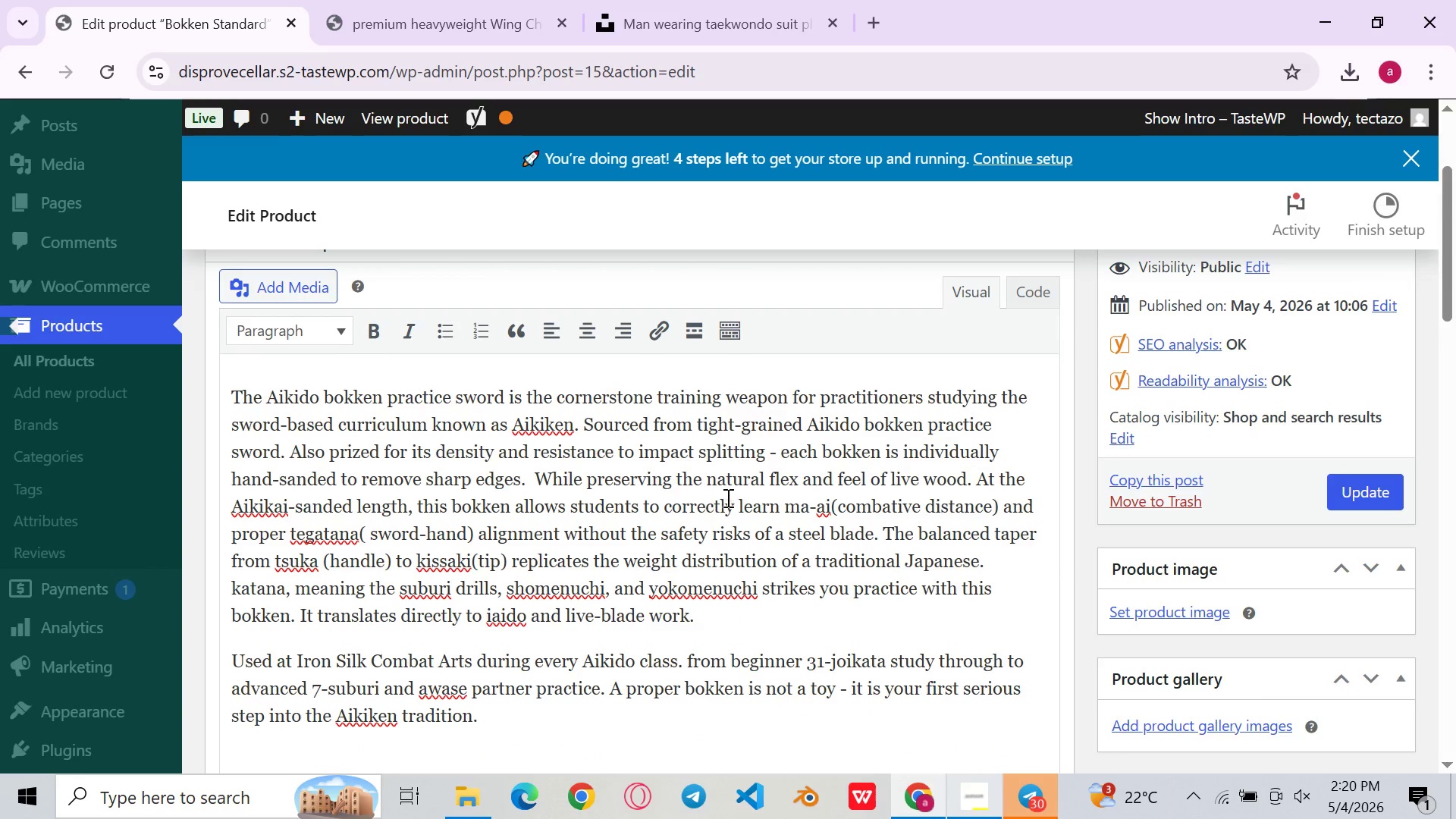 
left_click([726, 497])
 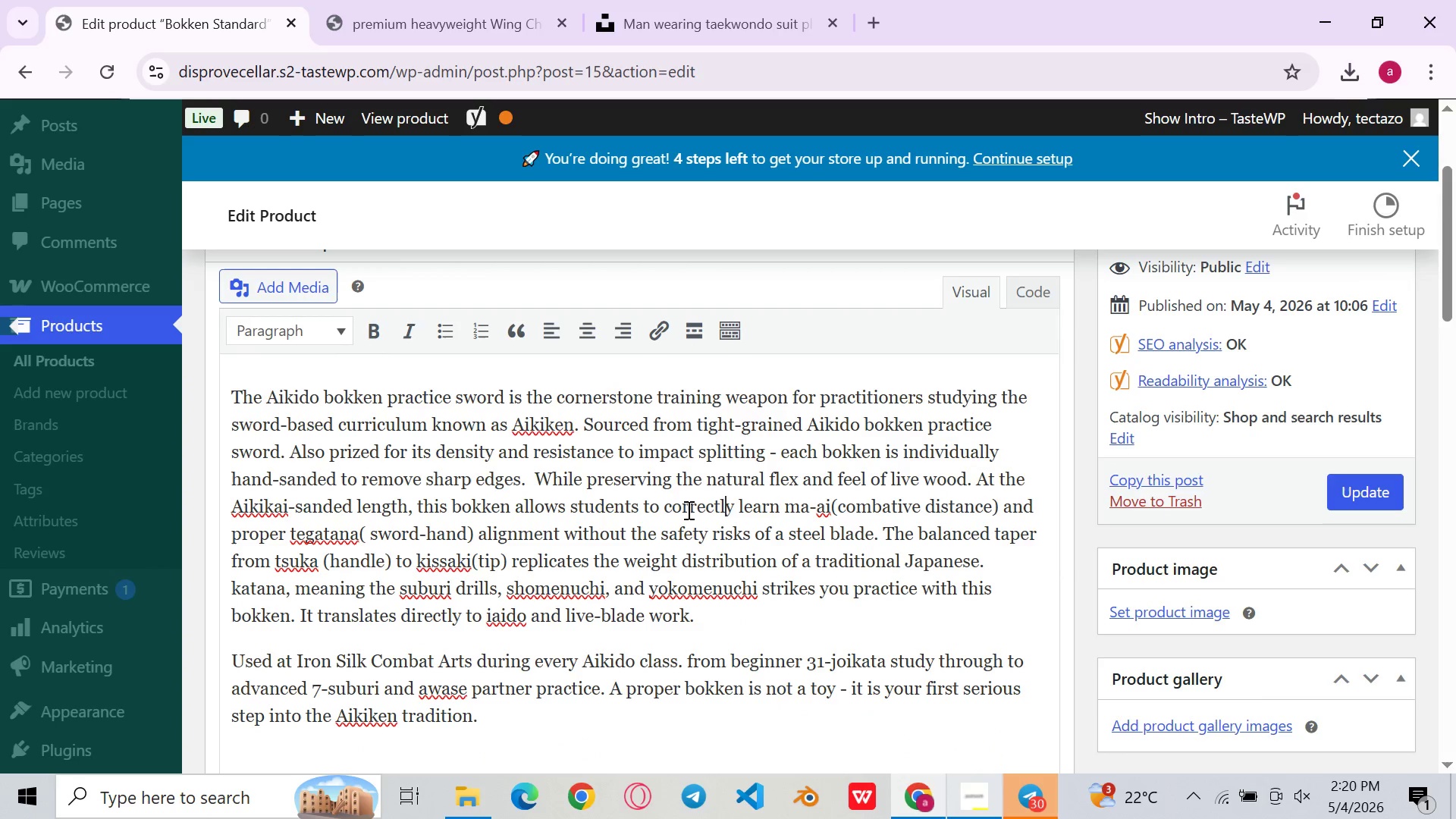 
left_click([687, 510])
 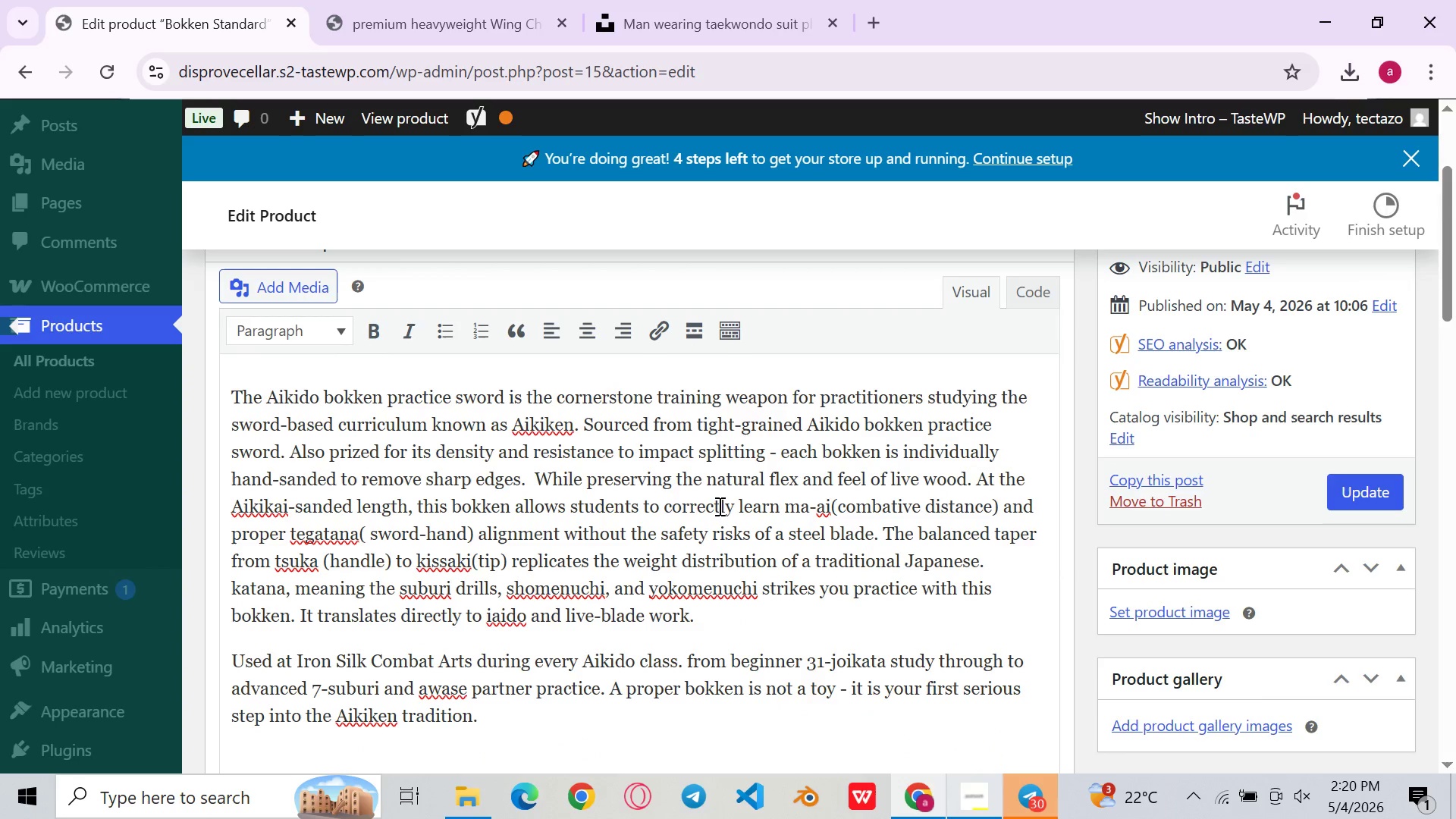 
left_click([720, 509])
 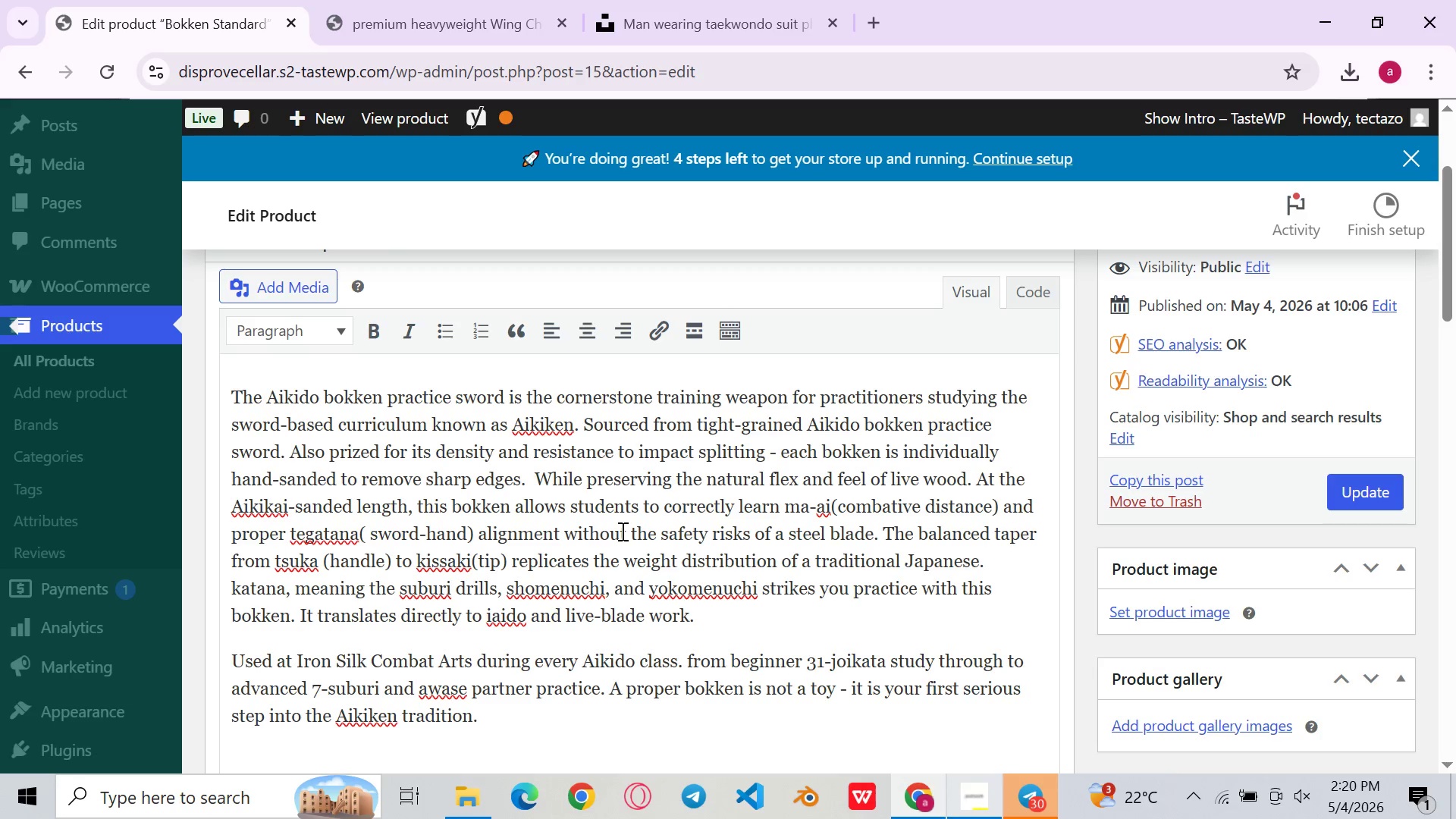 
left_click([621, 531])
 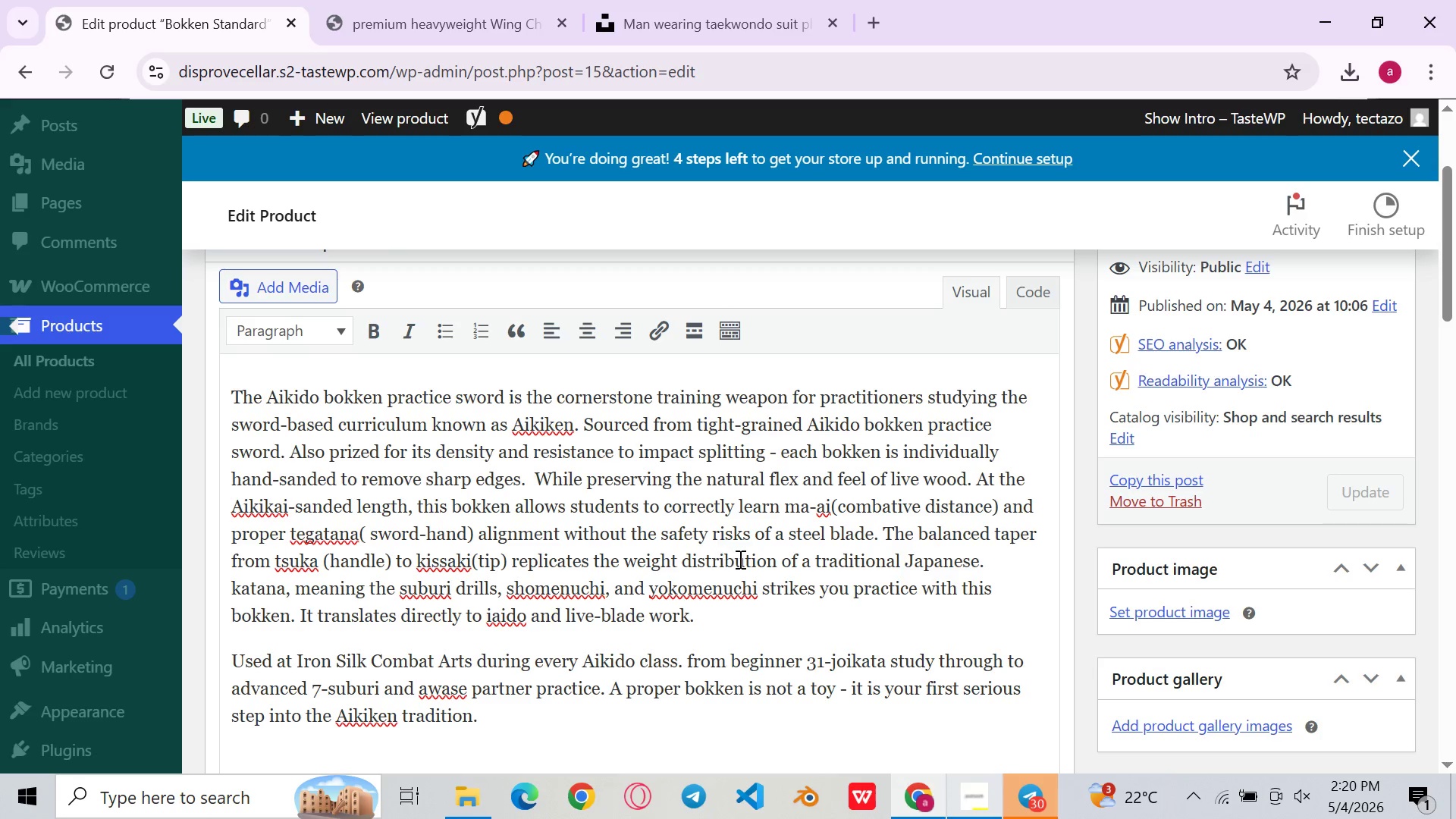 
left_click([741, 559])
 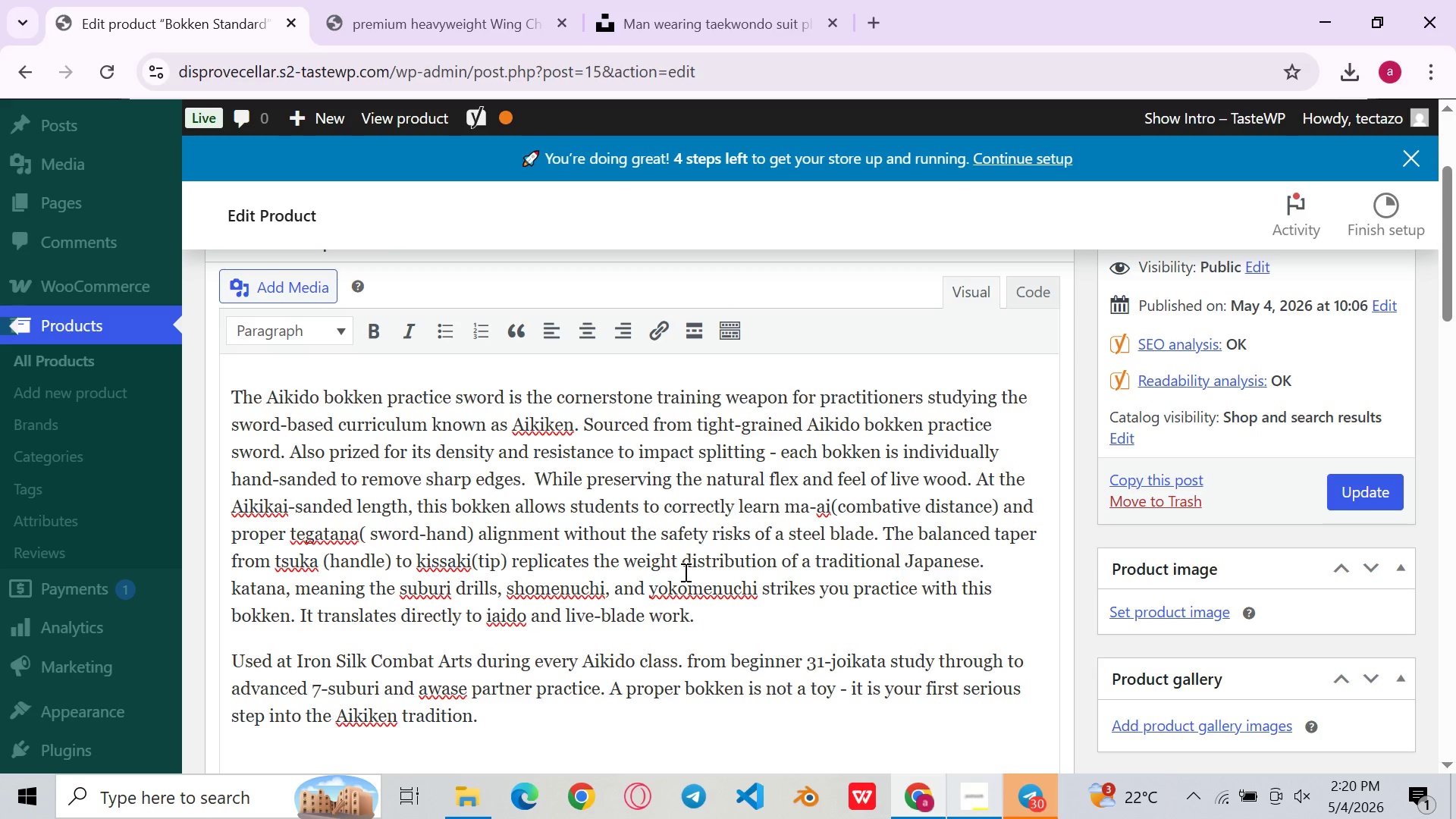 
left_click([684, 572])
 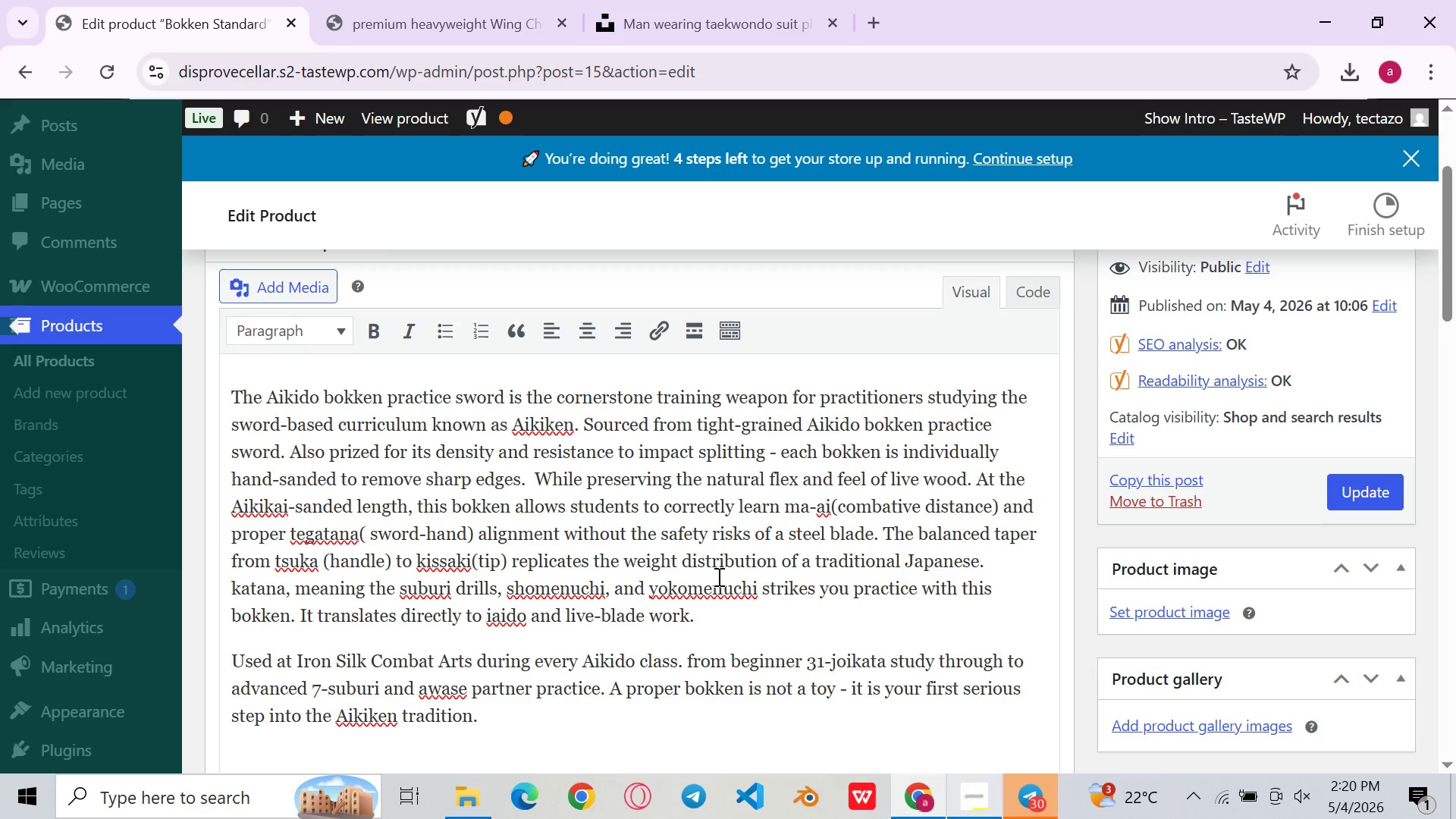 
left_click([704, 592])
 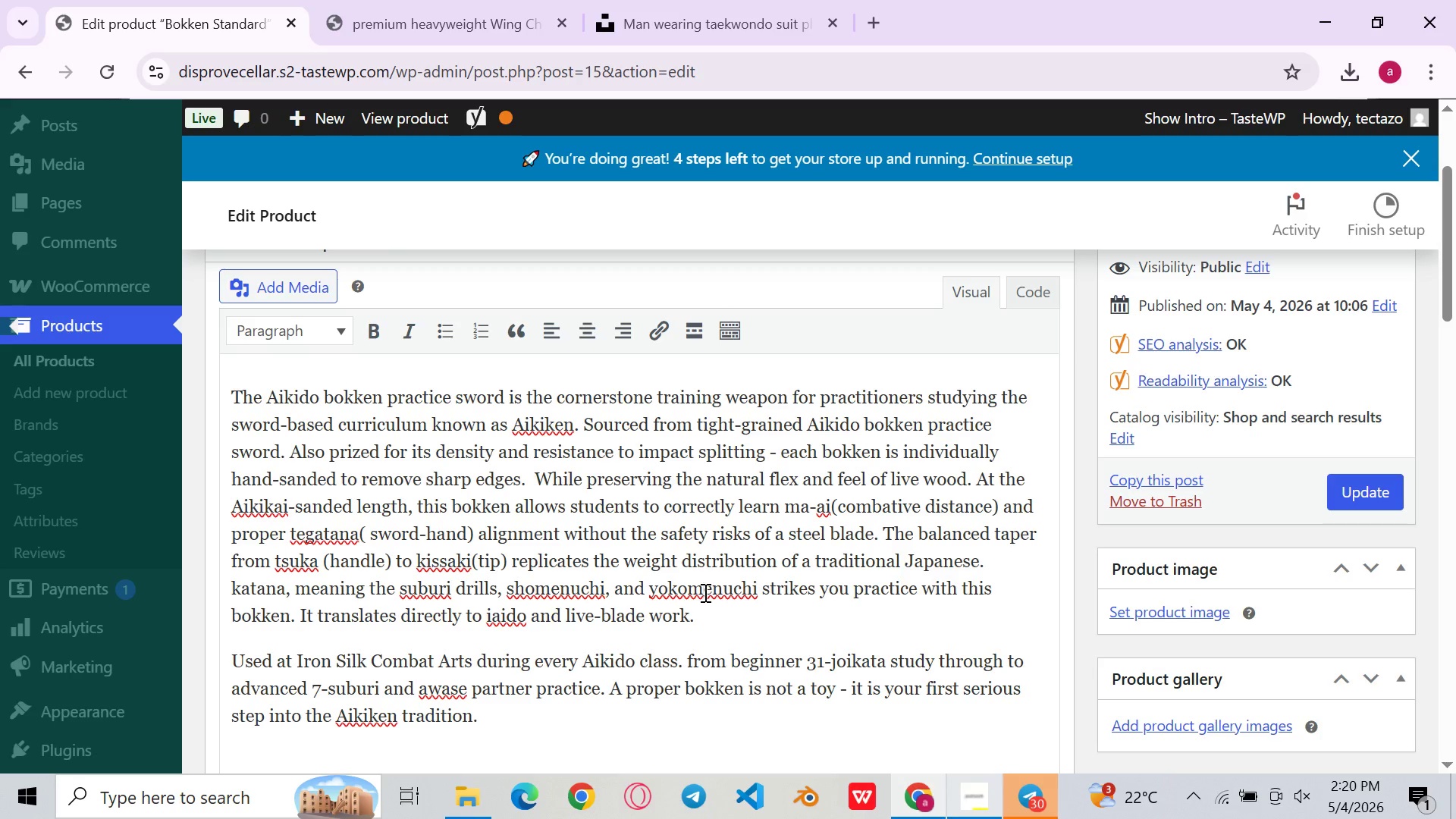 
left_click([739, 548])
 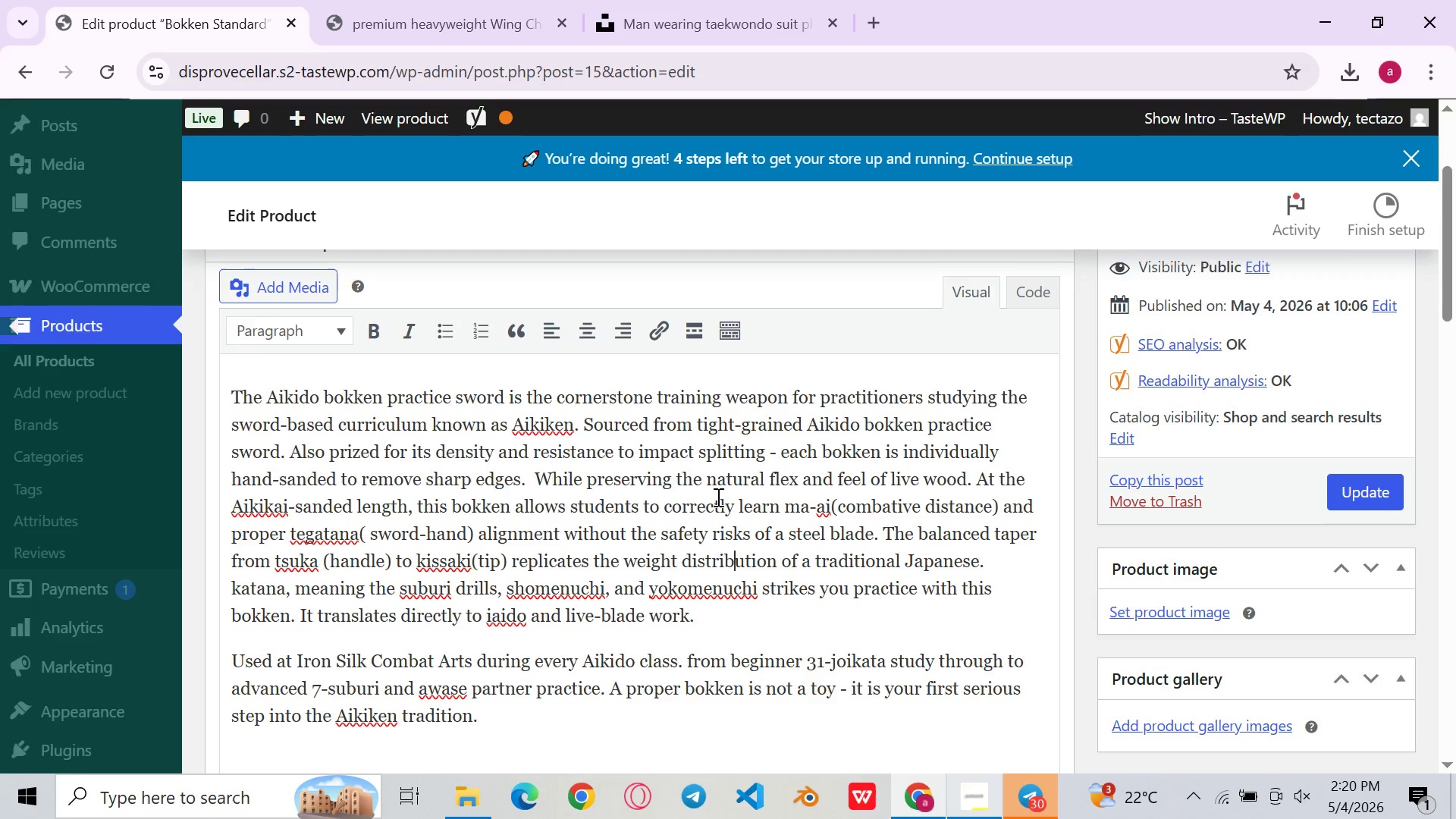 
wait(14.61)
 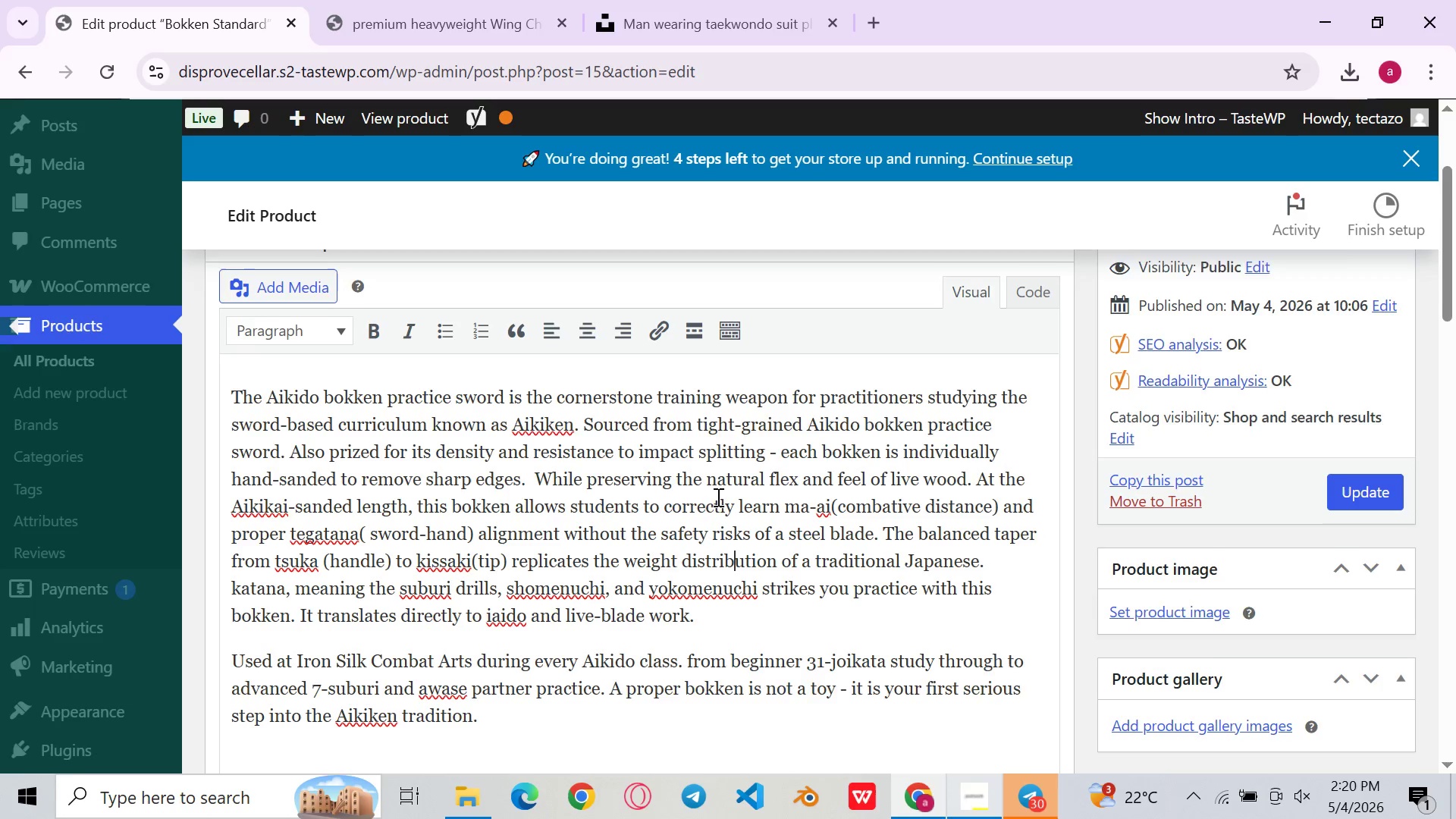 
left_click([893, 496])
 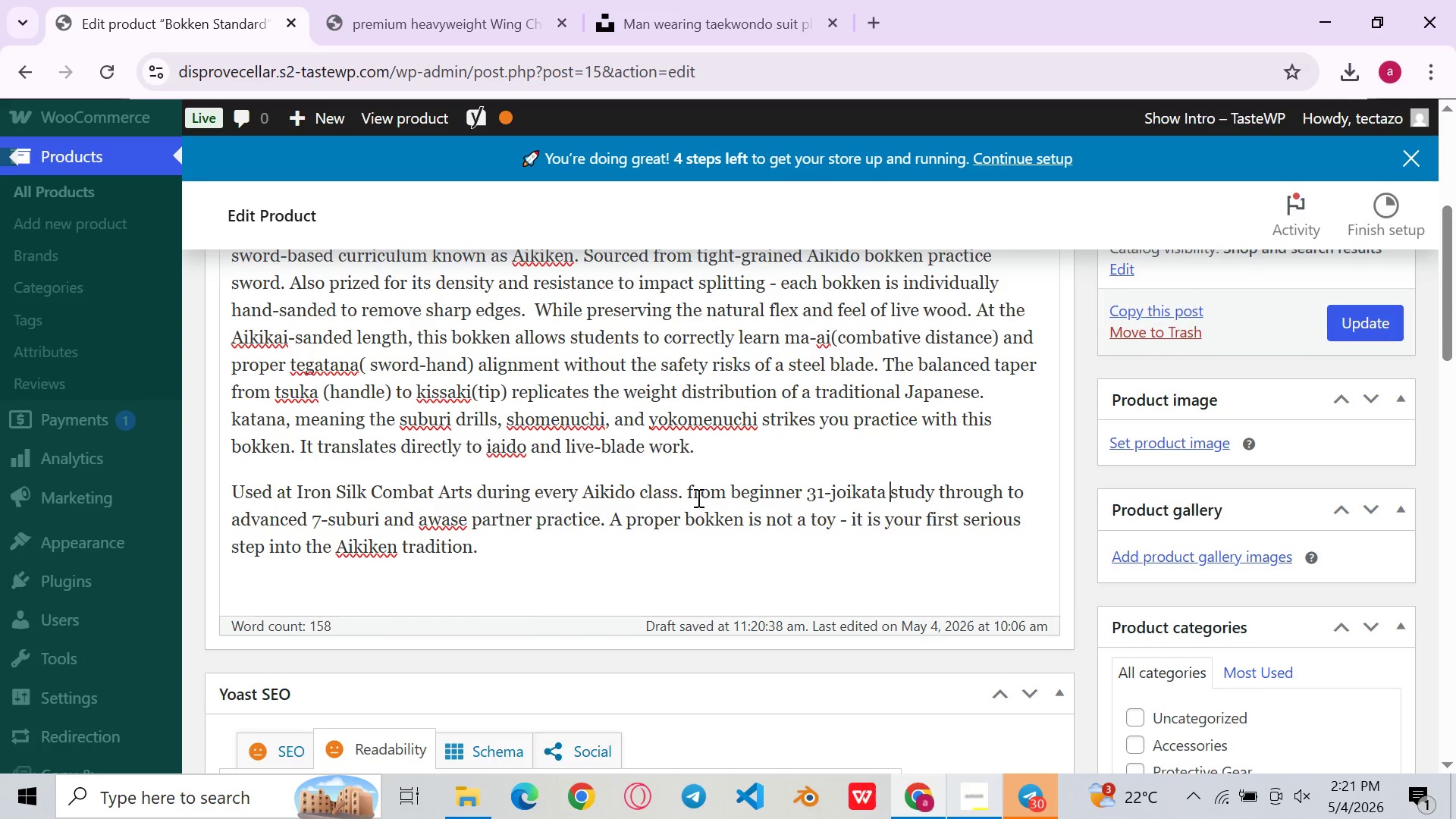 
left_click([693, 497])
 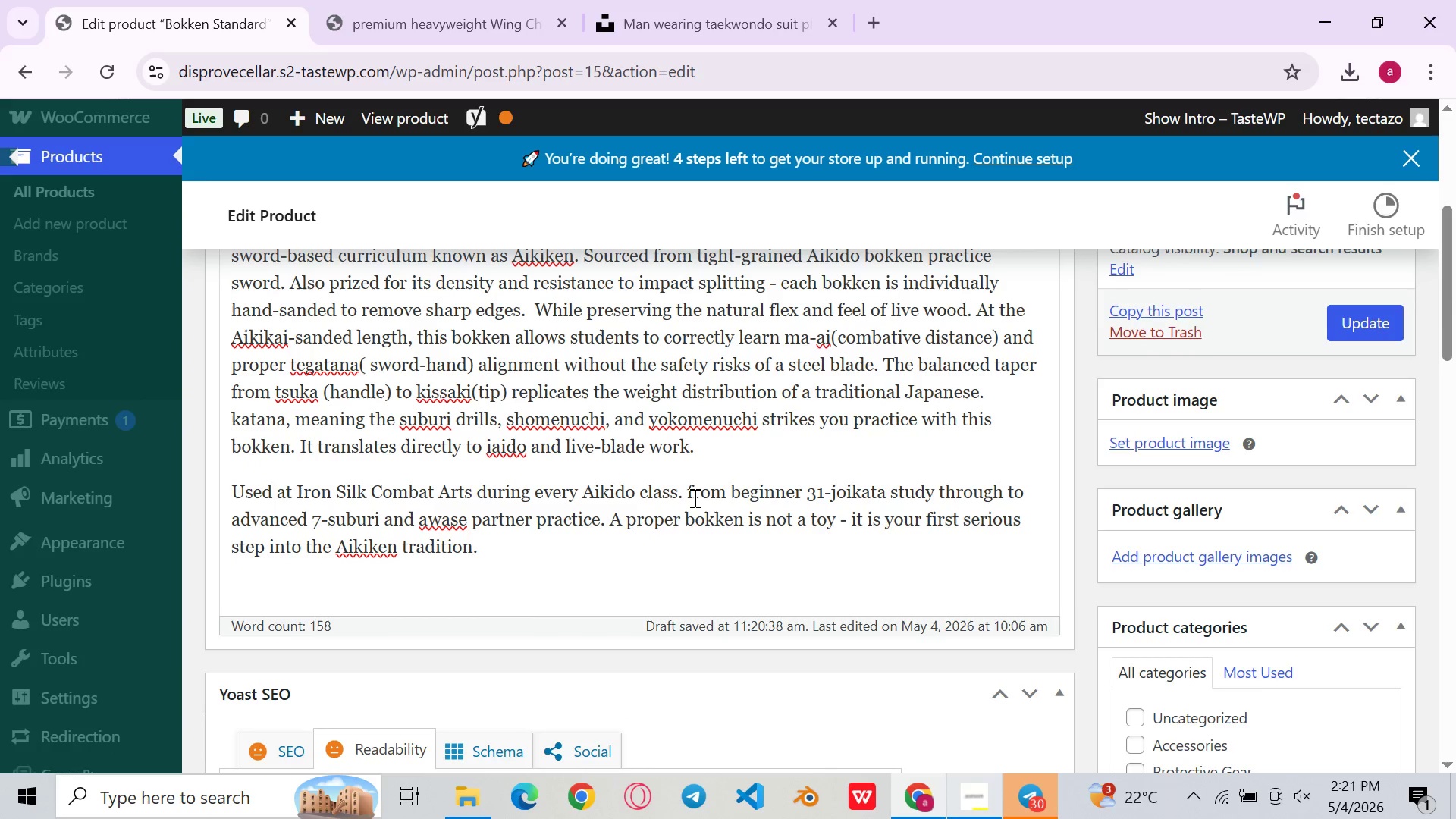 
key(Backspace)
 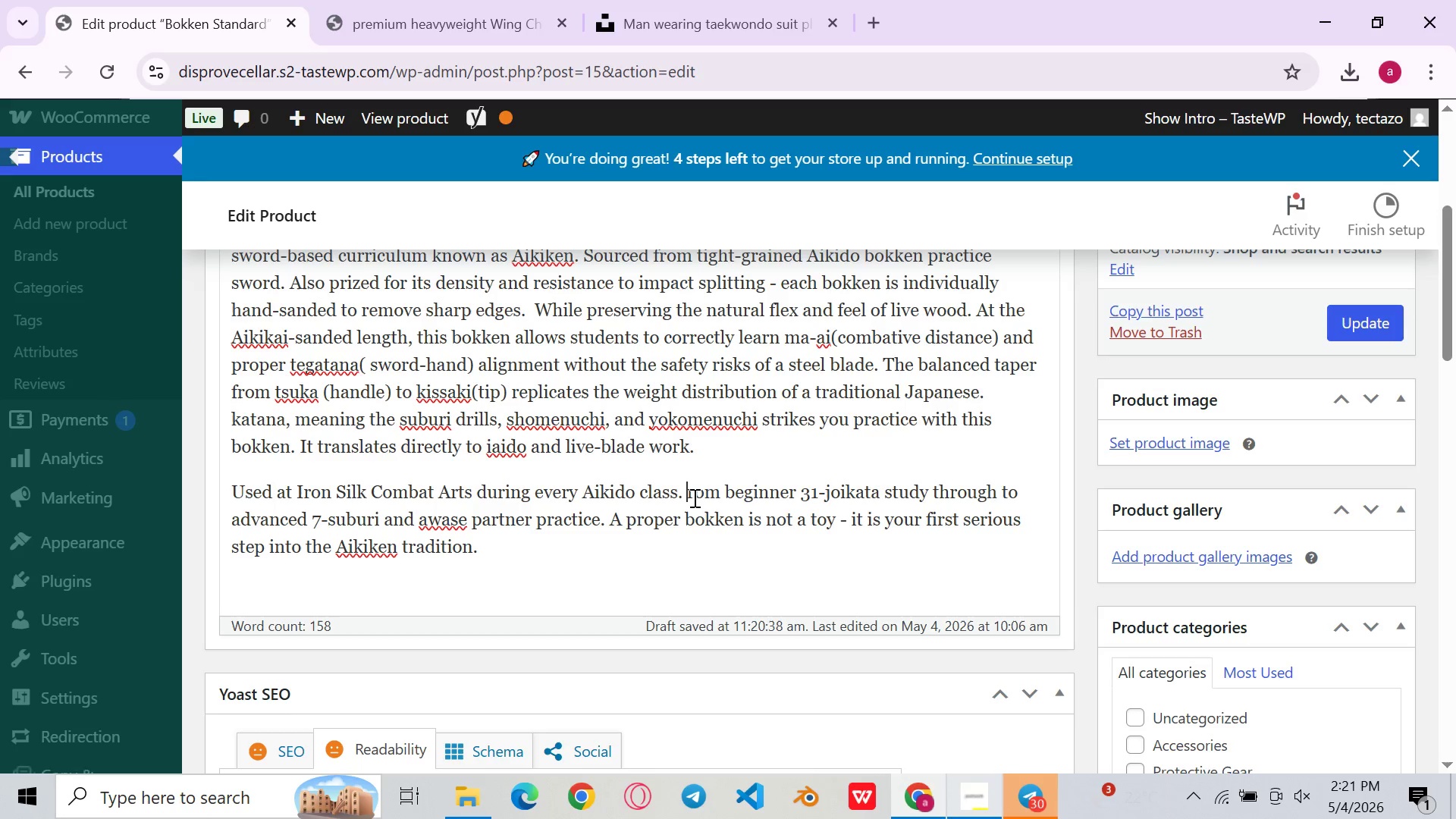 
key(Shift+ShiftLeft)
 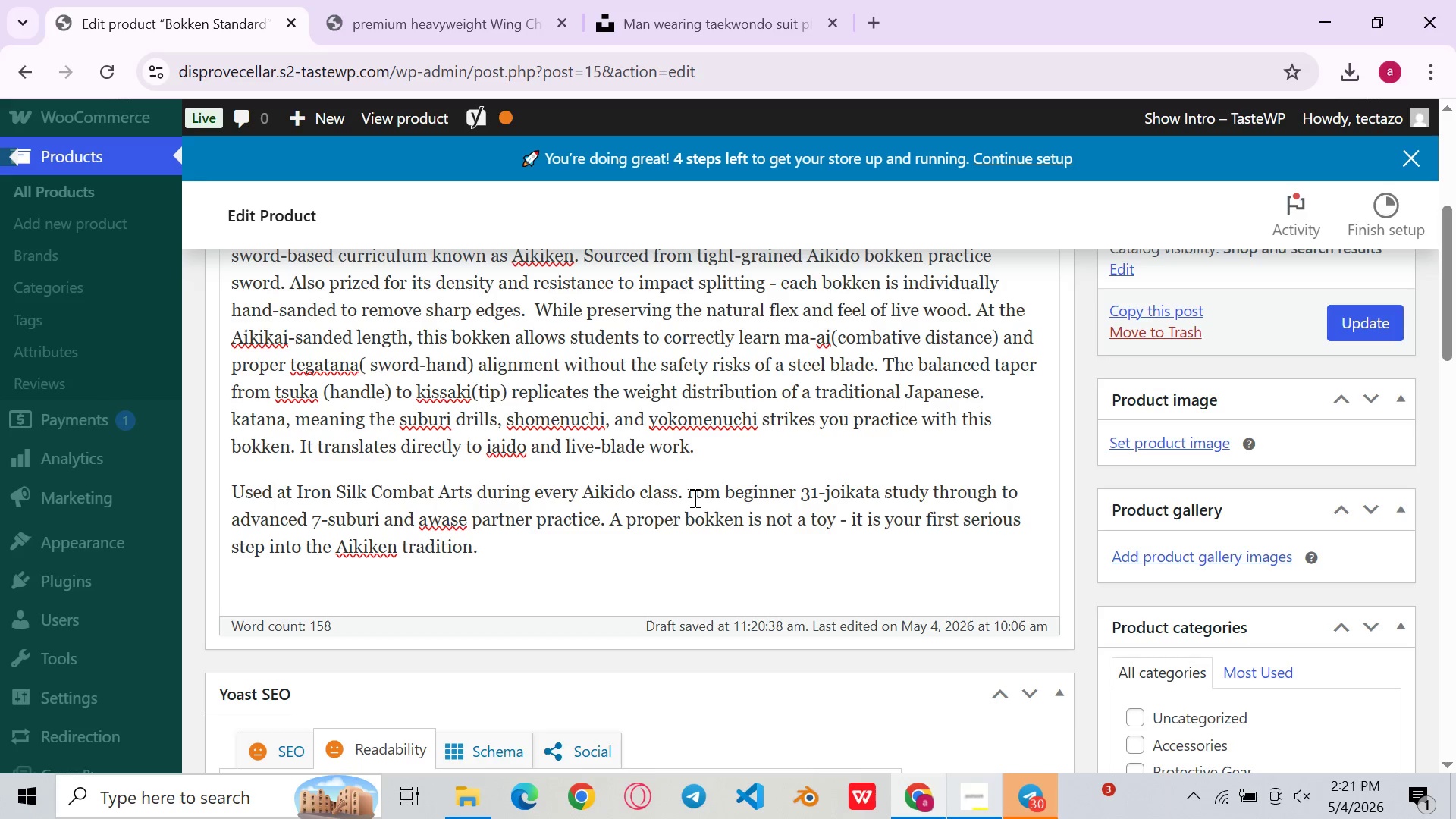 
key(Shift+F)
 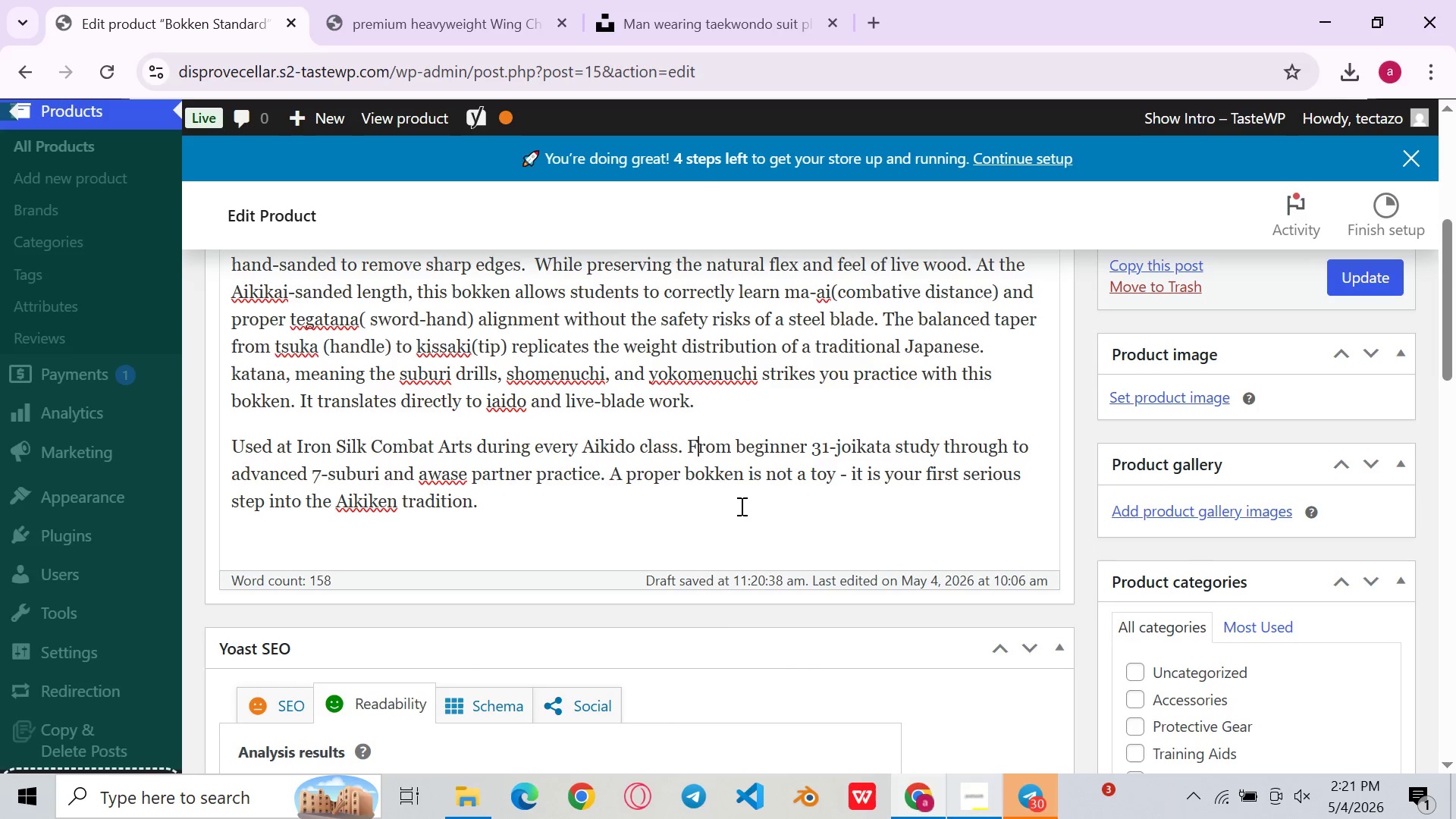 
left_click([704, 507])
 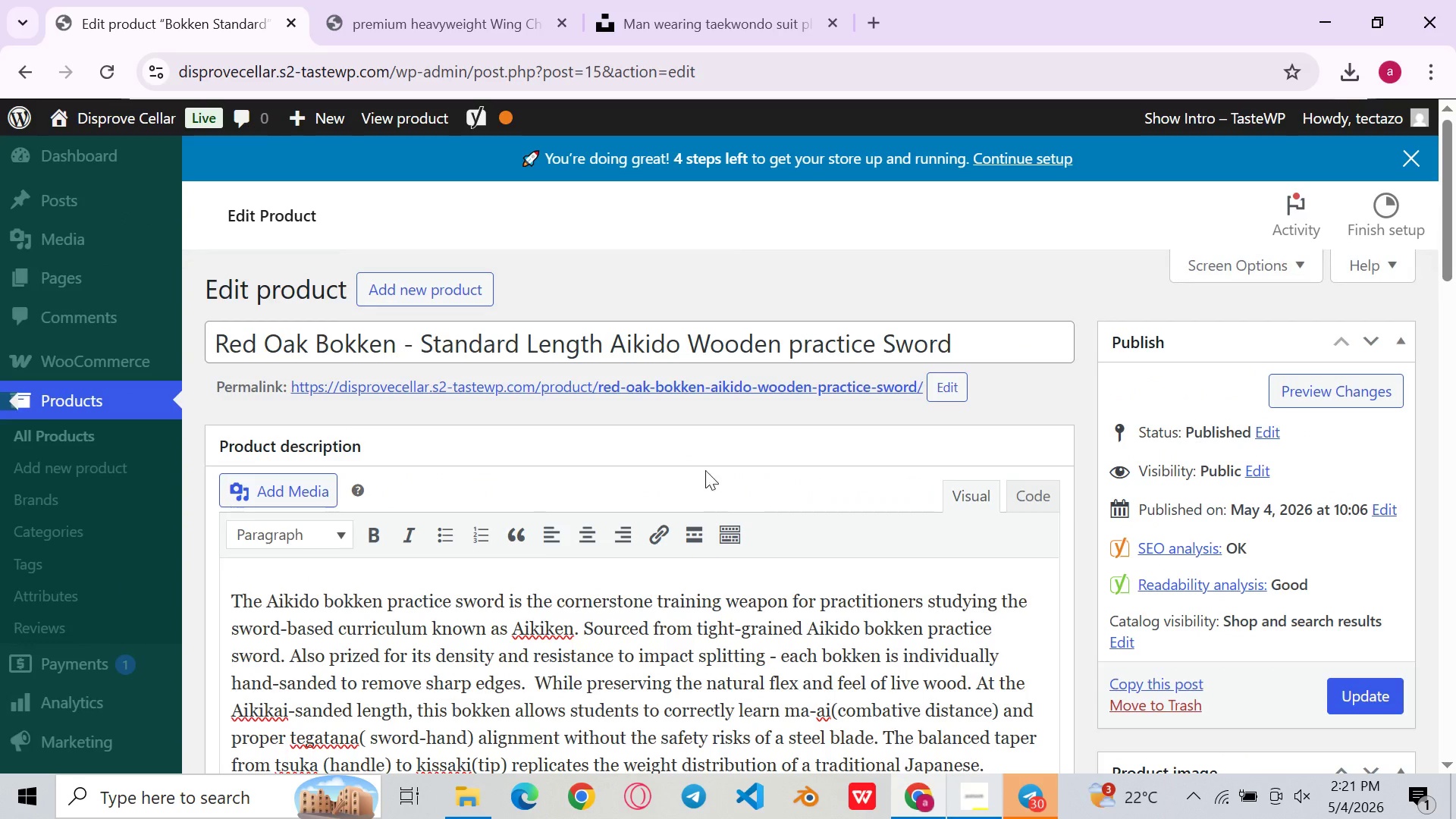 
left_click([965, 330])
 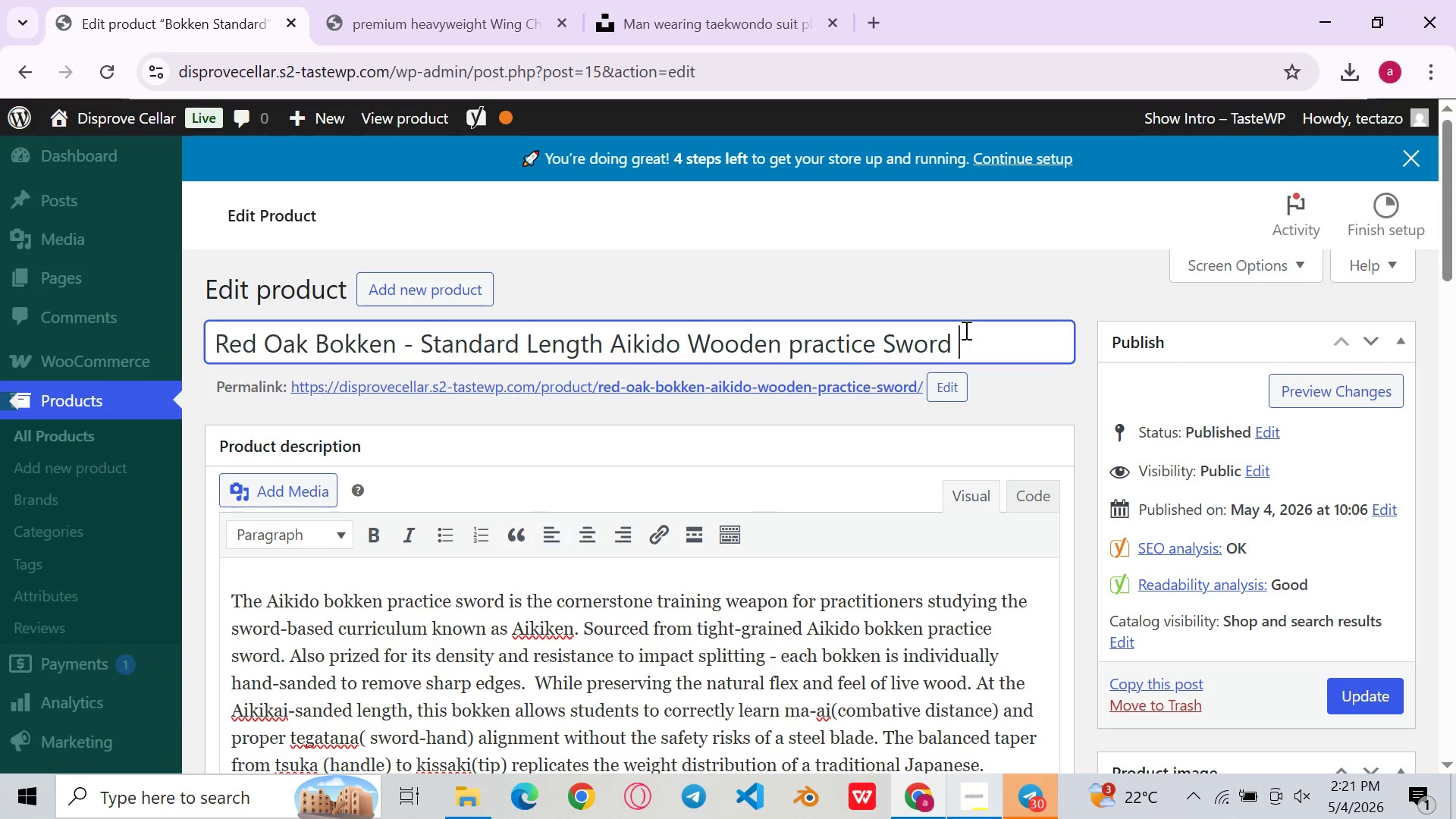 
key(Control+A)
 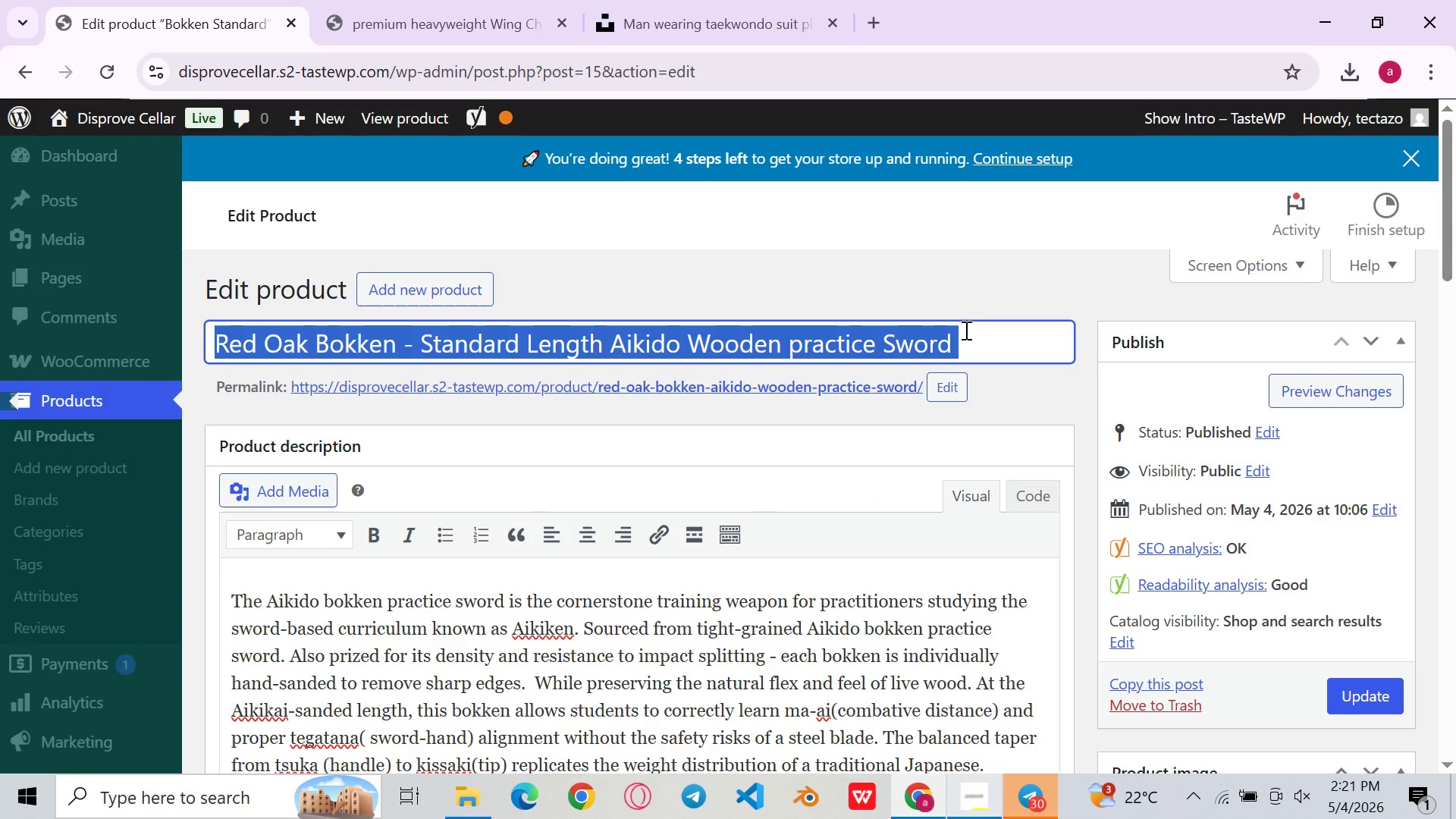 
key(Control+C)
 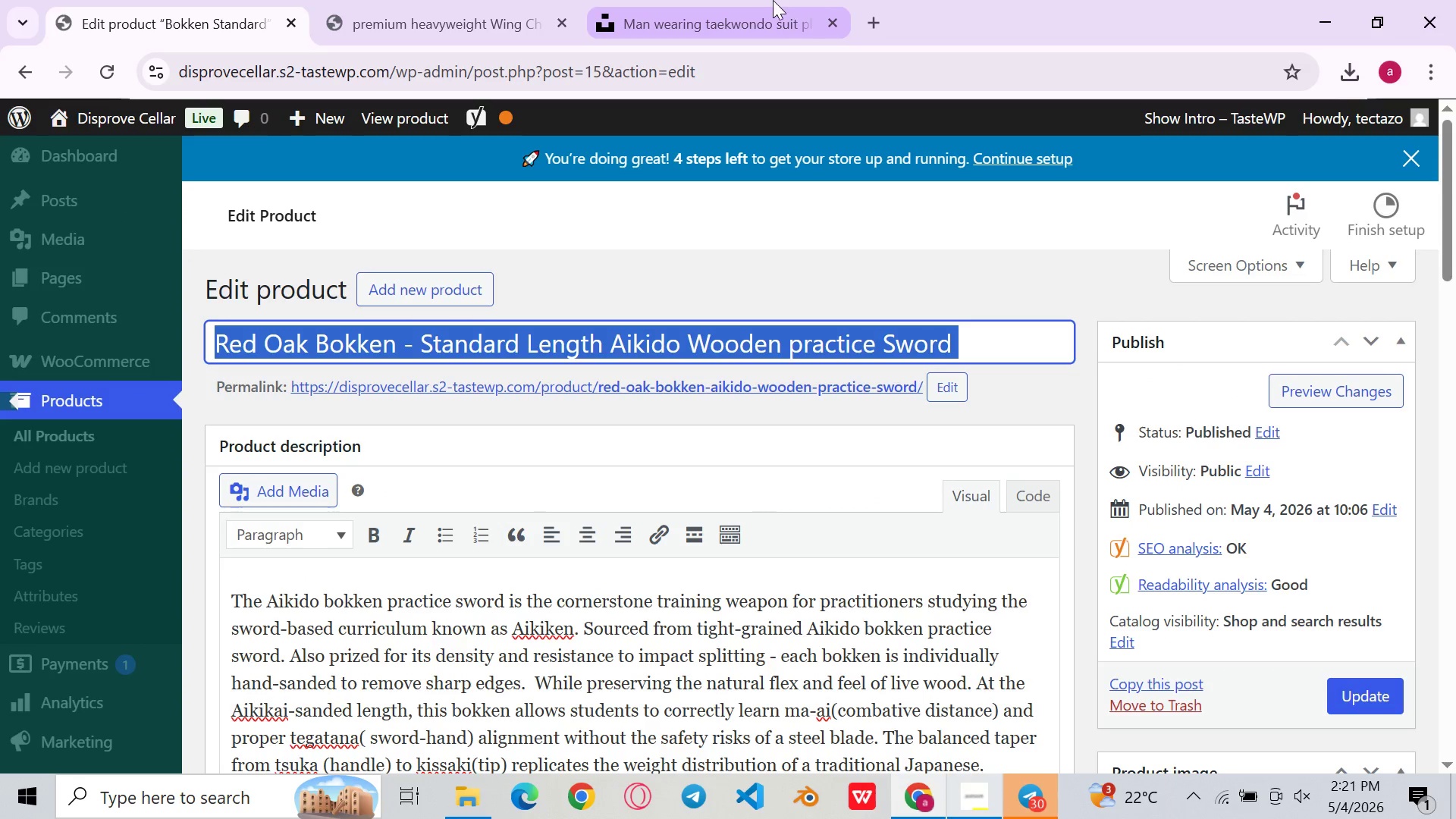 
left_click([773, 0])
 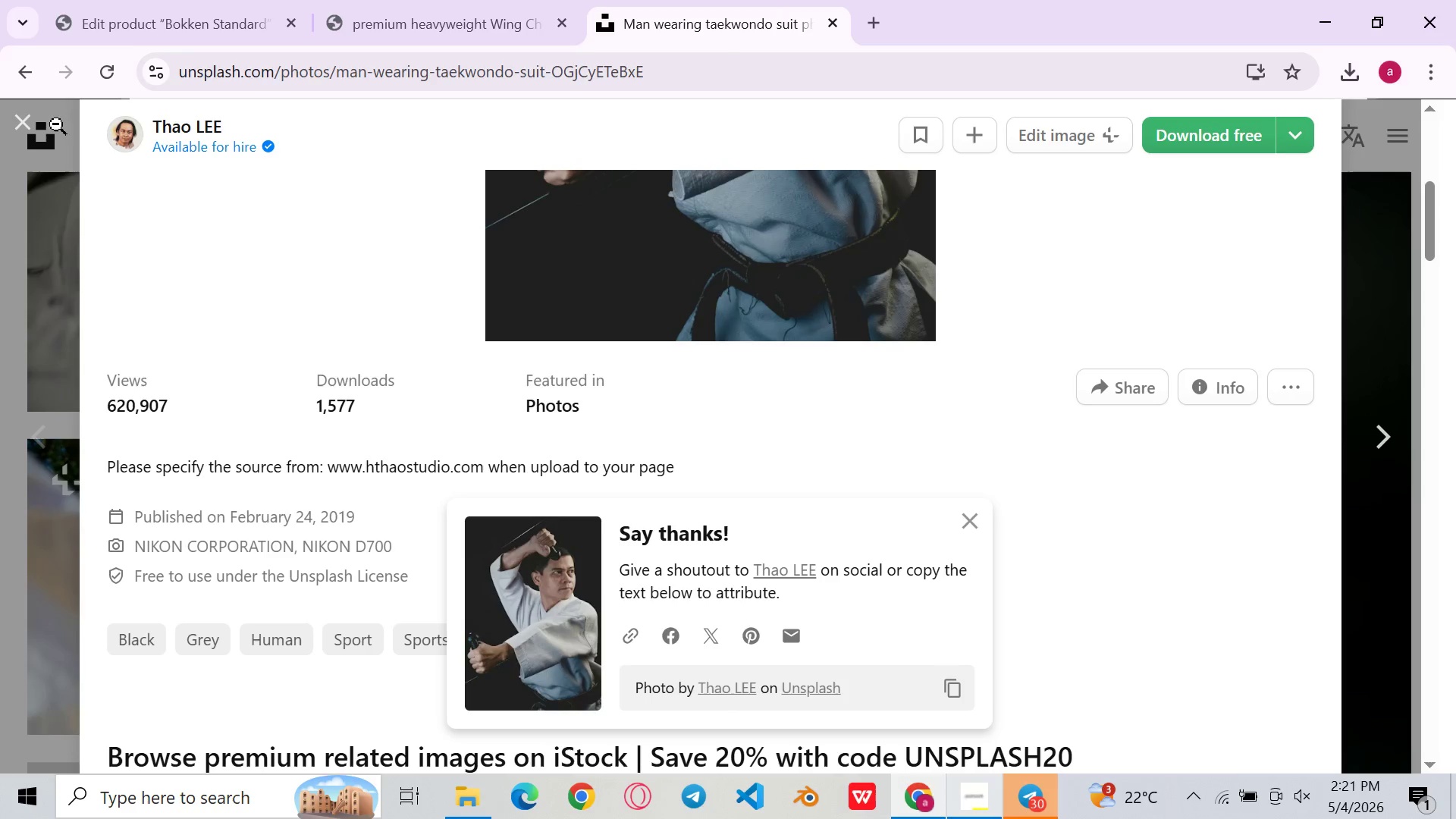 
left_click([35, 129])
 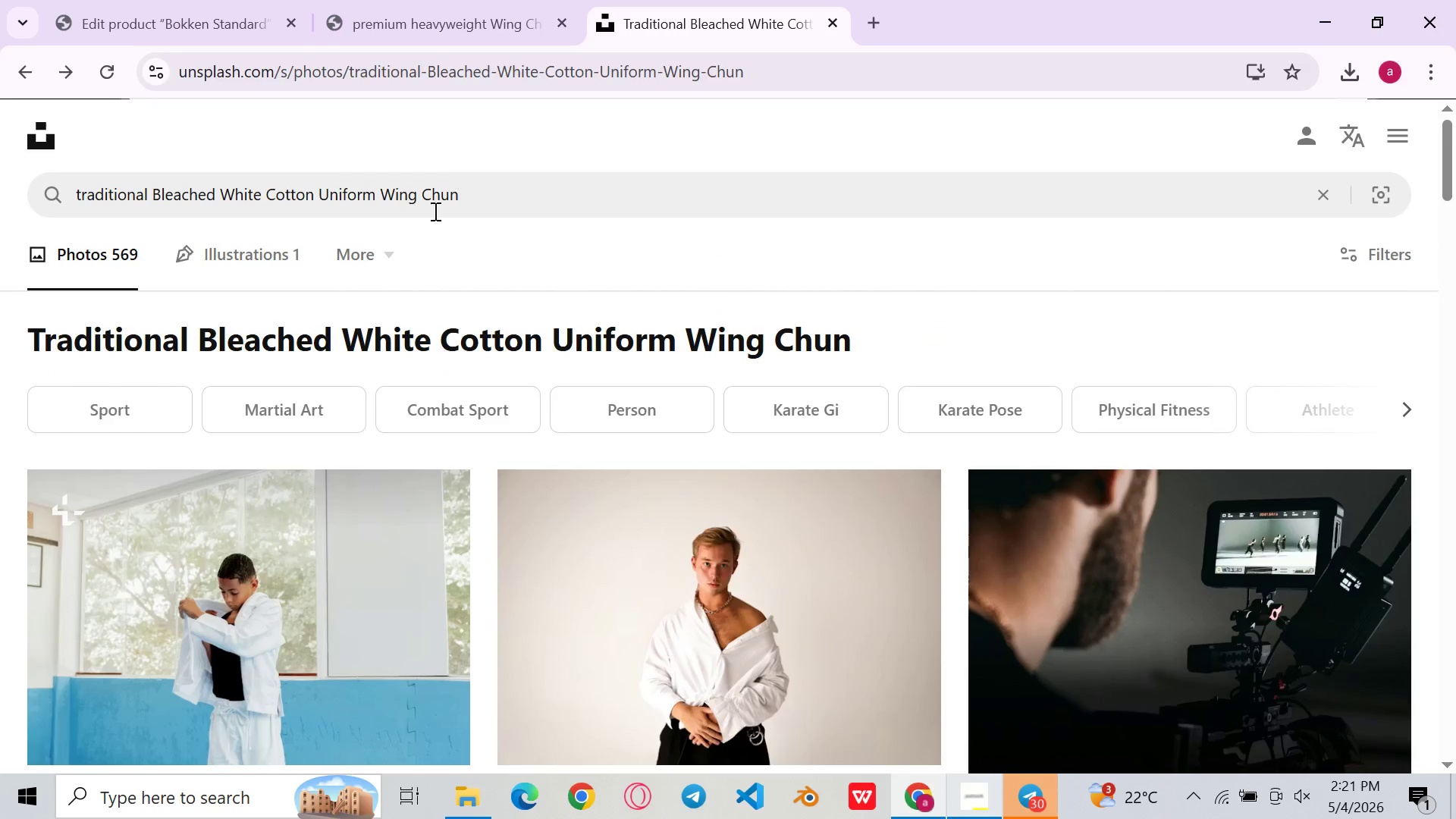 
left_click([503, 182])
 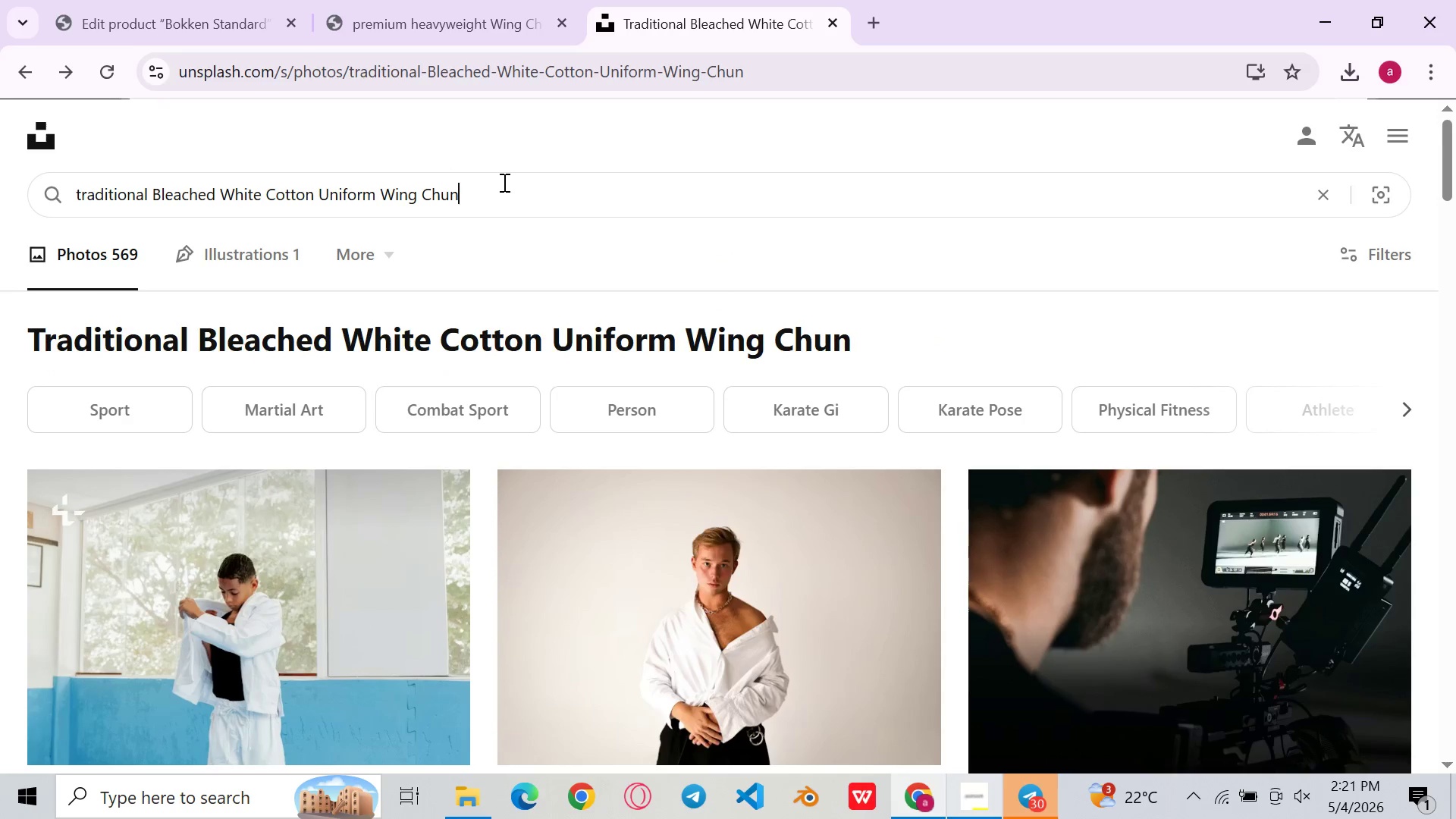 
key(Control+A)
 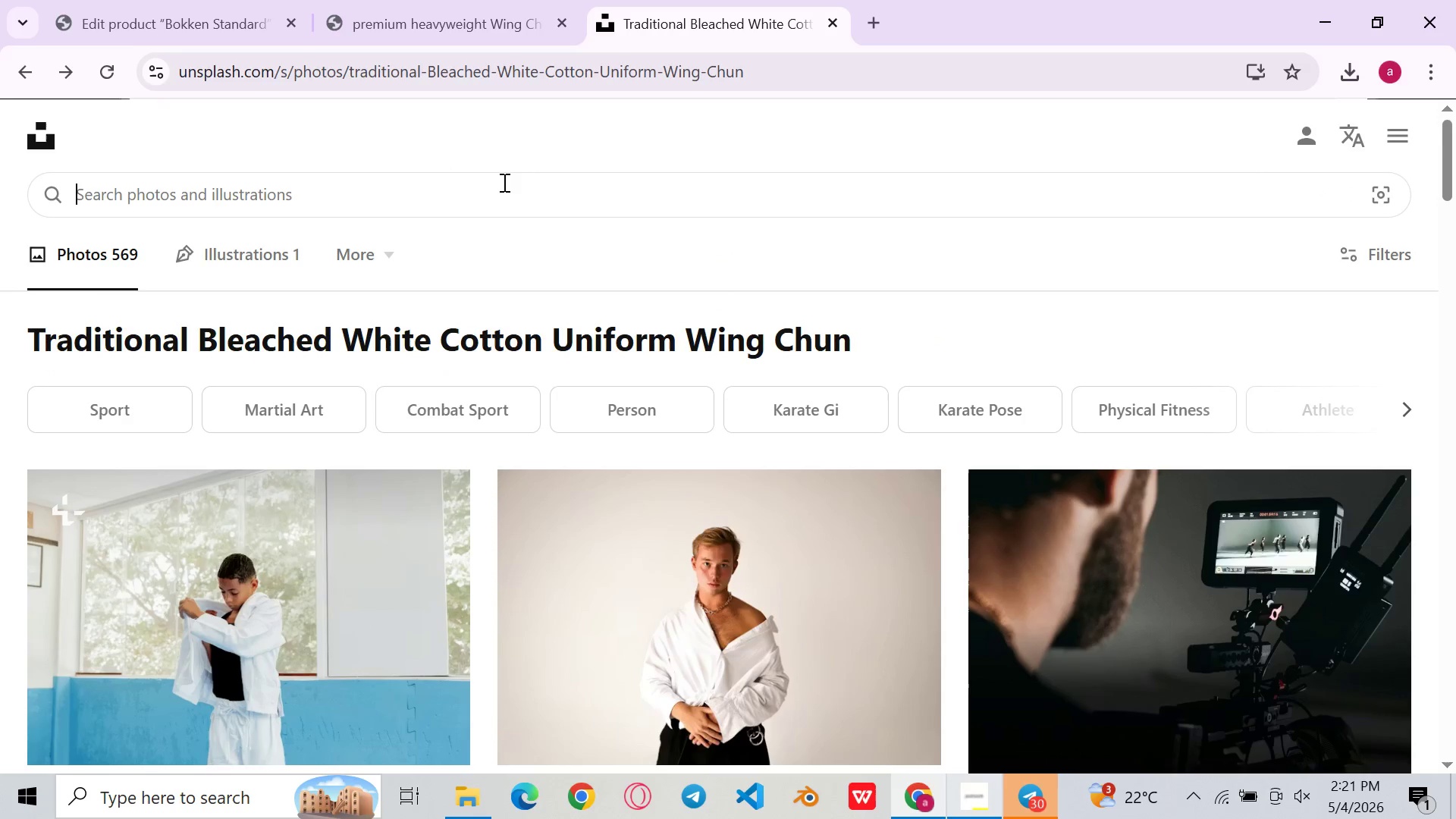 
key(Backspace)
 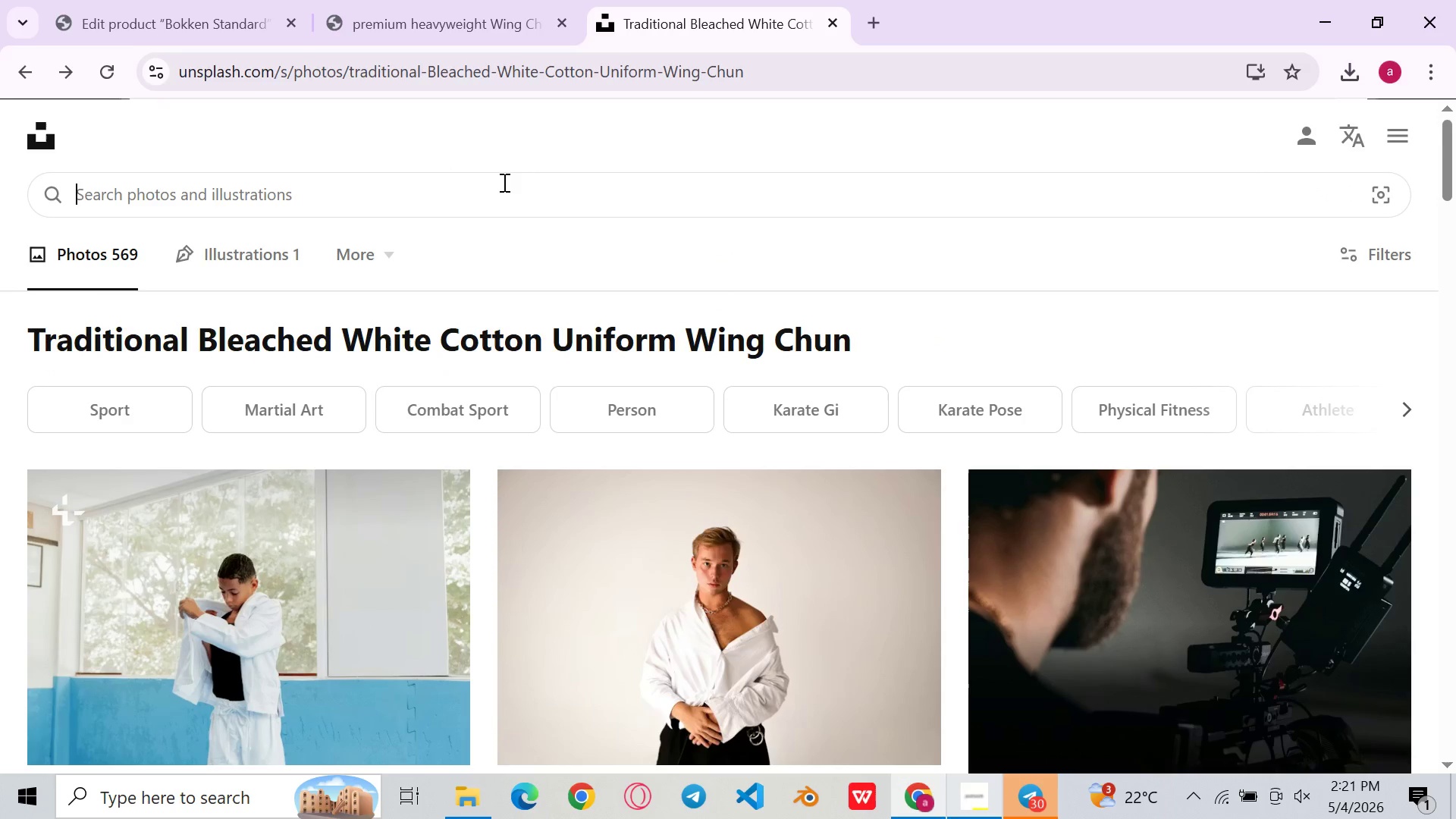 
key(Control+V)
 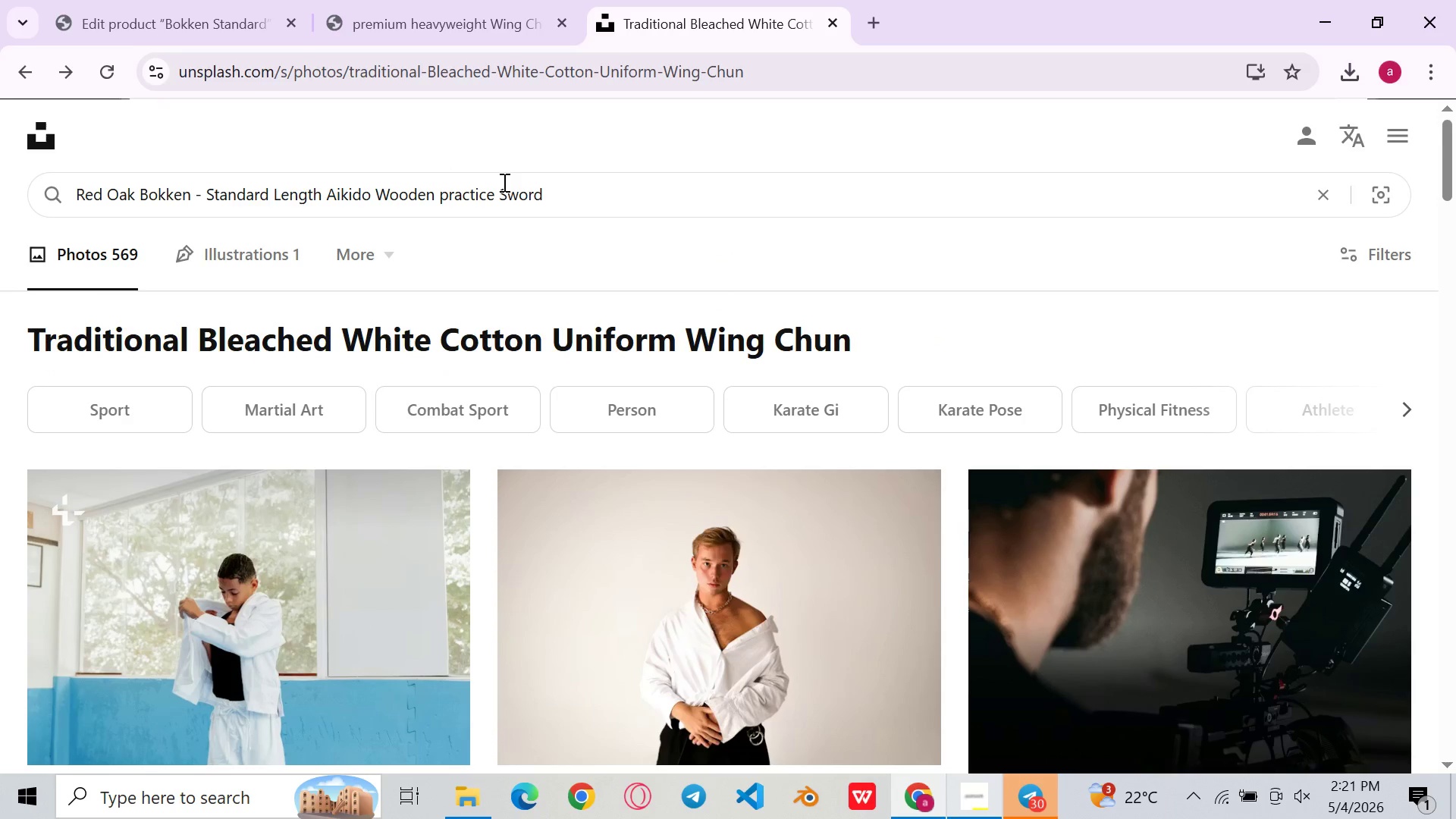 
key(Enter)
 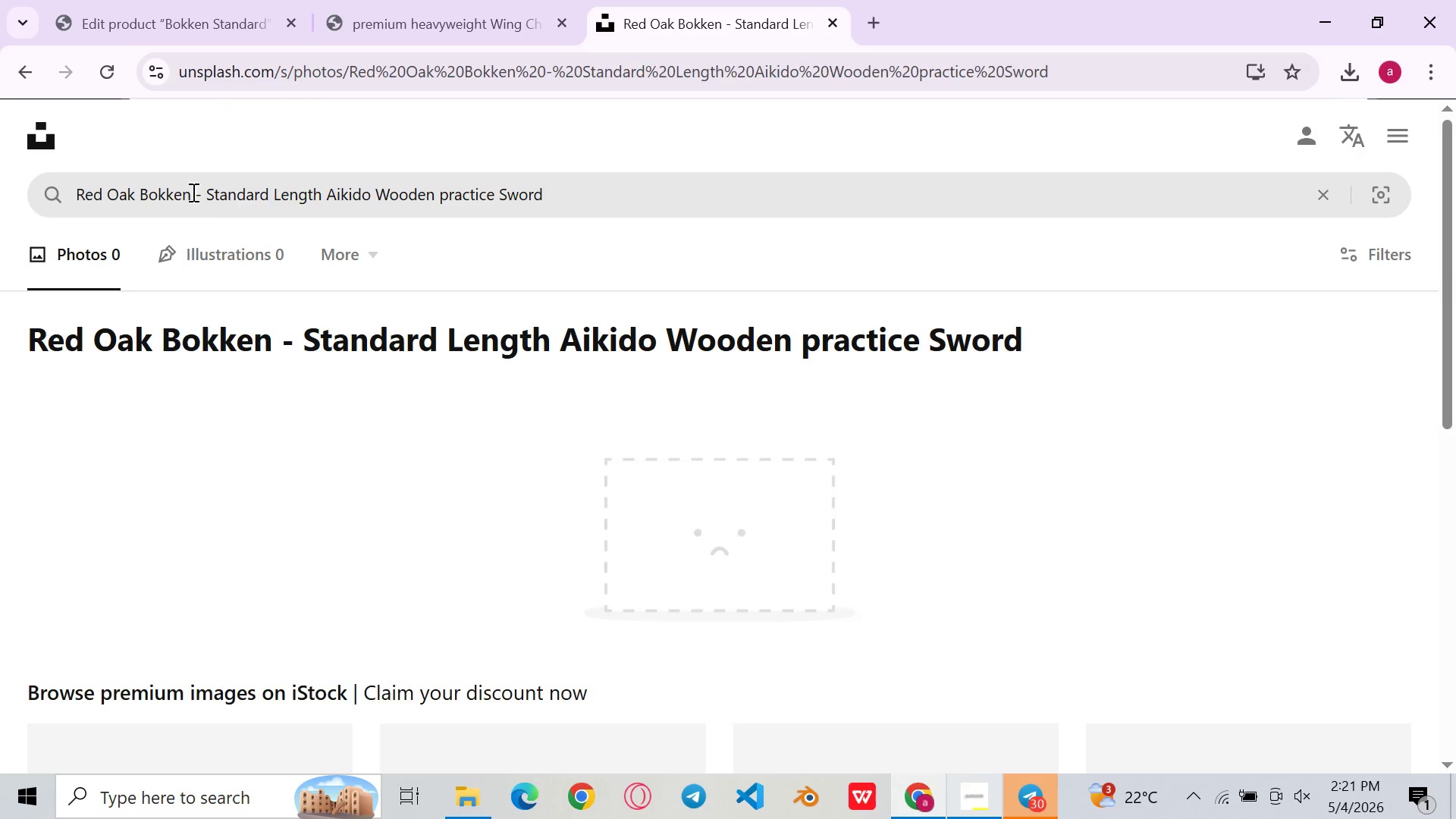 
left_click_drag(start_coordinate=[206, 191], to_coordinate=[0, 178])
 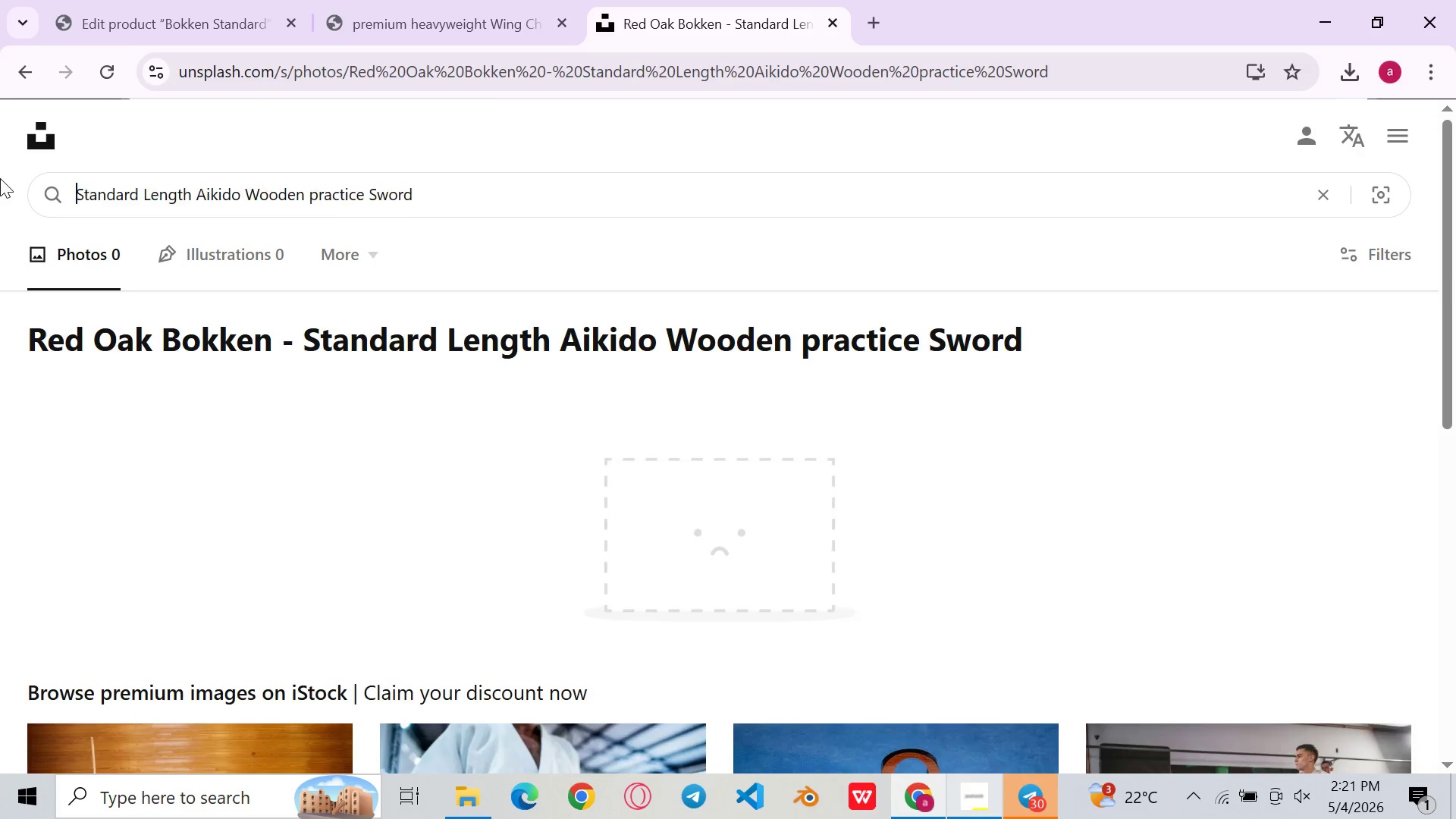 
key(Backspace)
 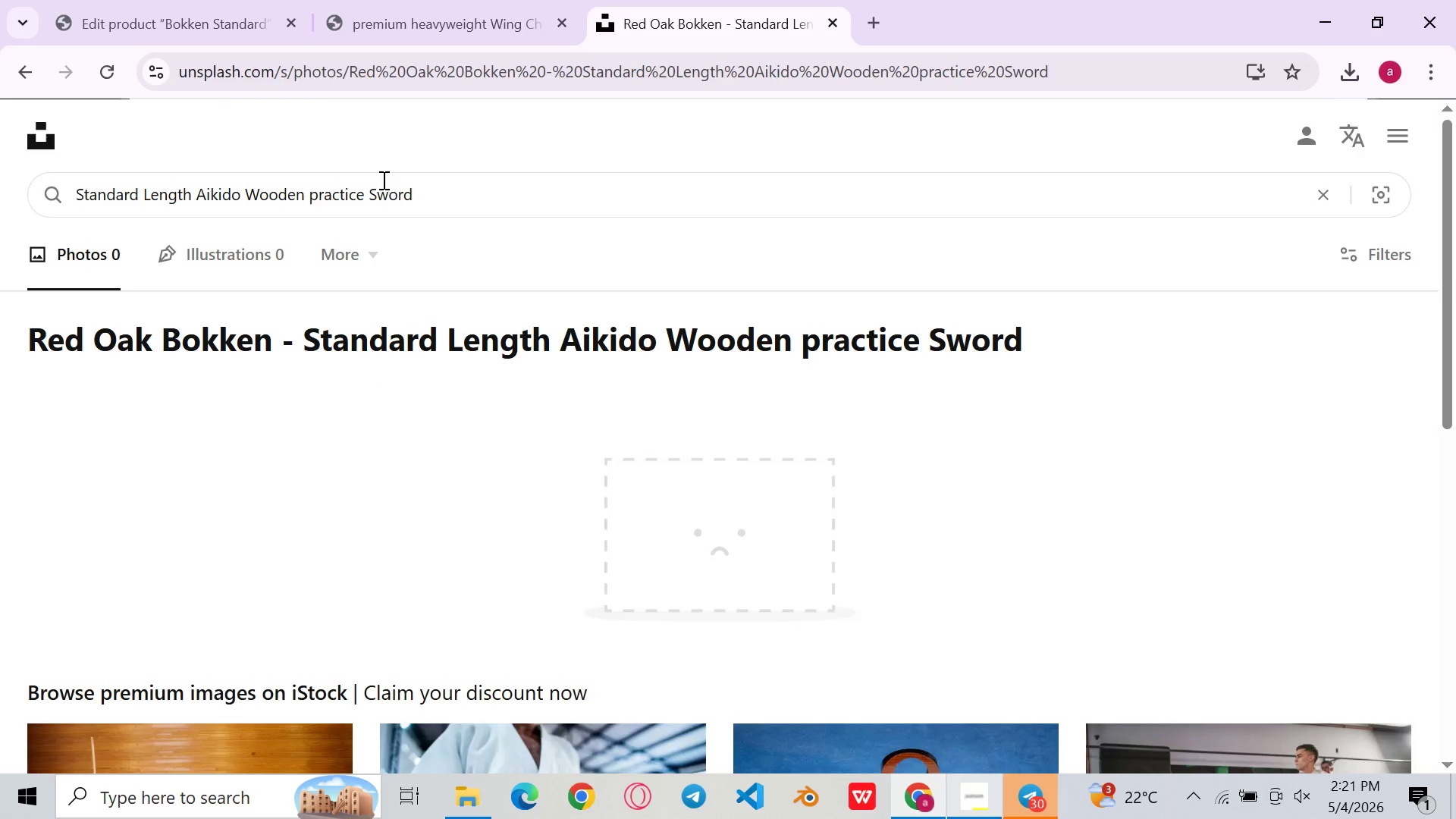 
left_click([398, 180])
 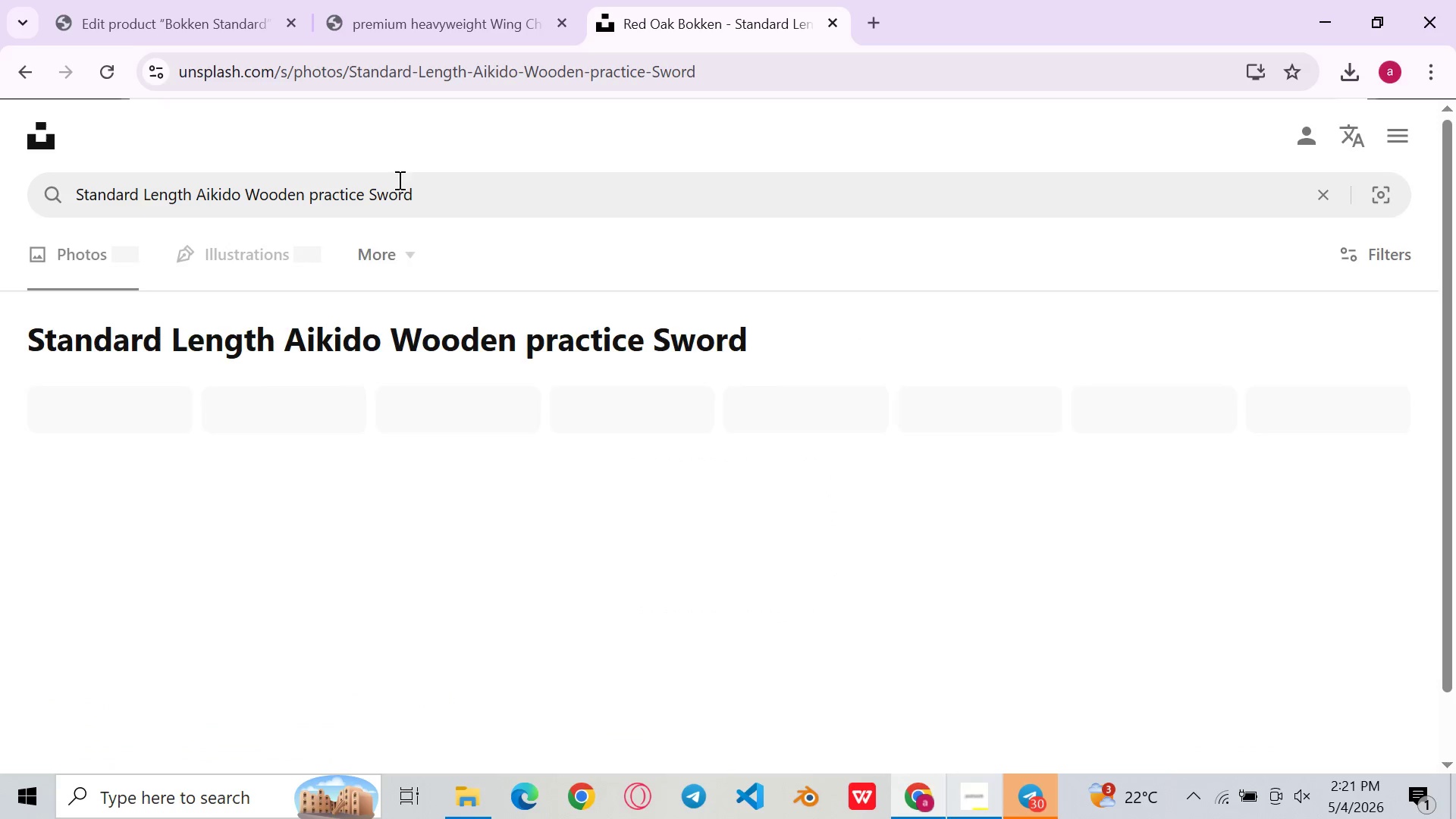 
key(Enter)
 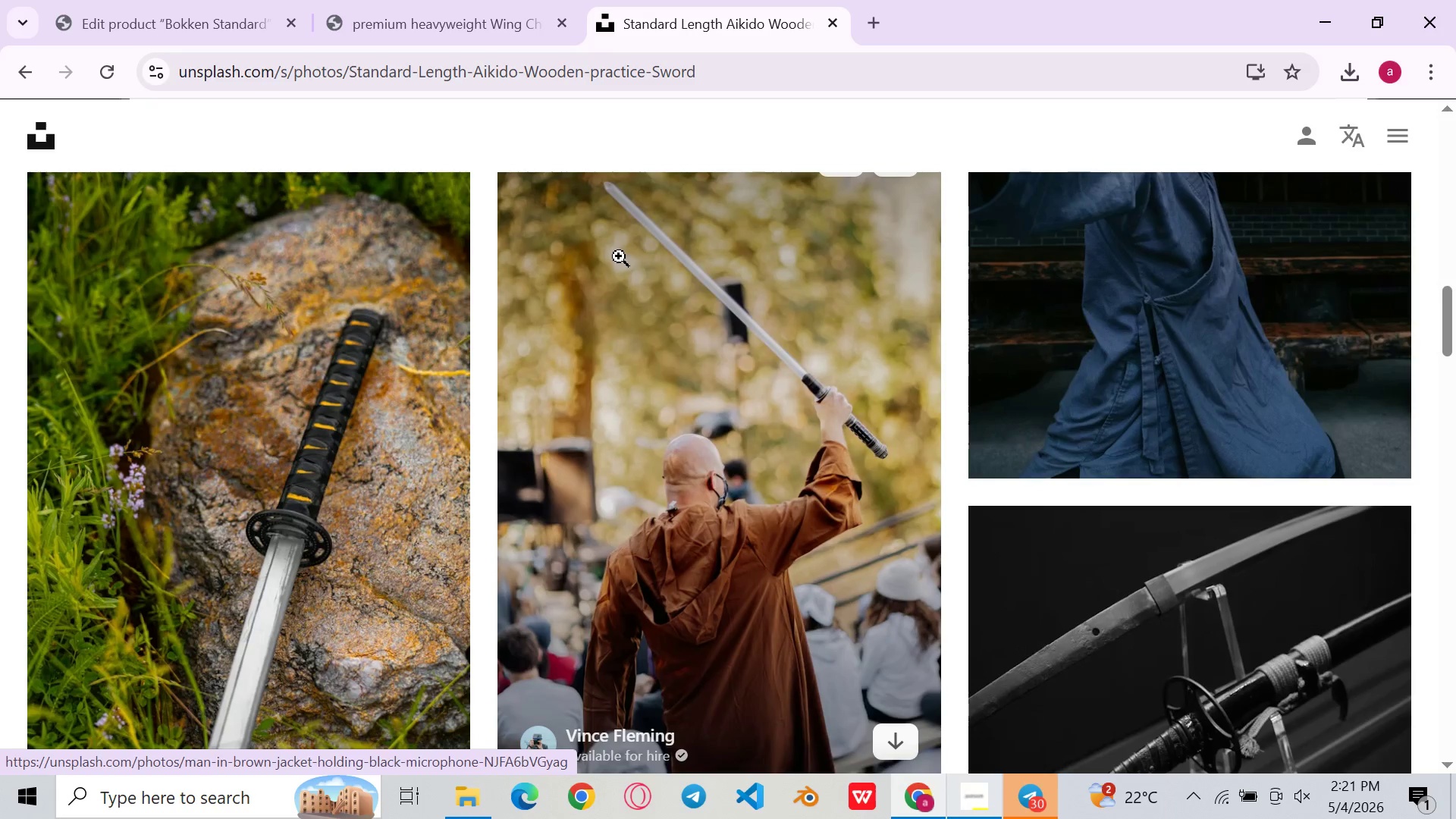 
wait(16.02)
 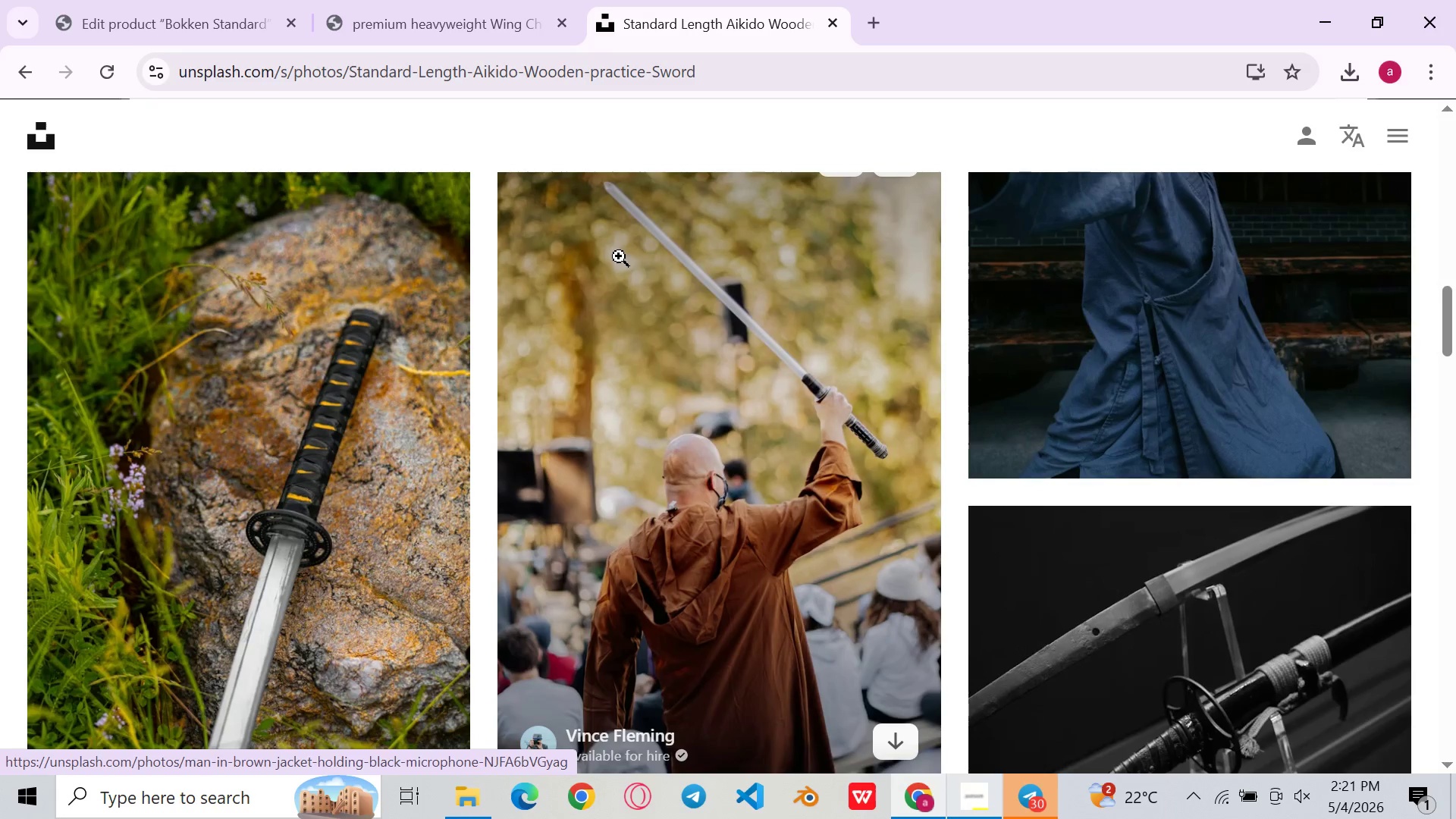 
left_click([667, 645])
 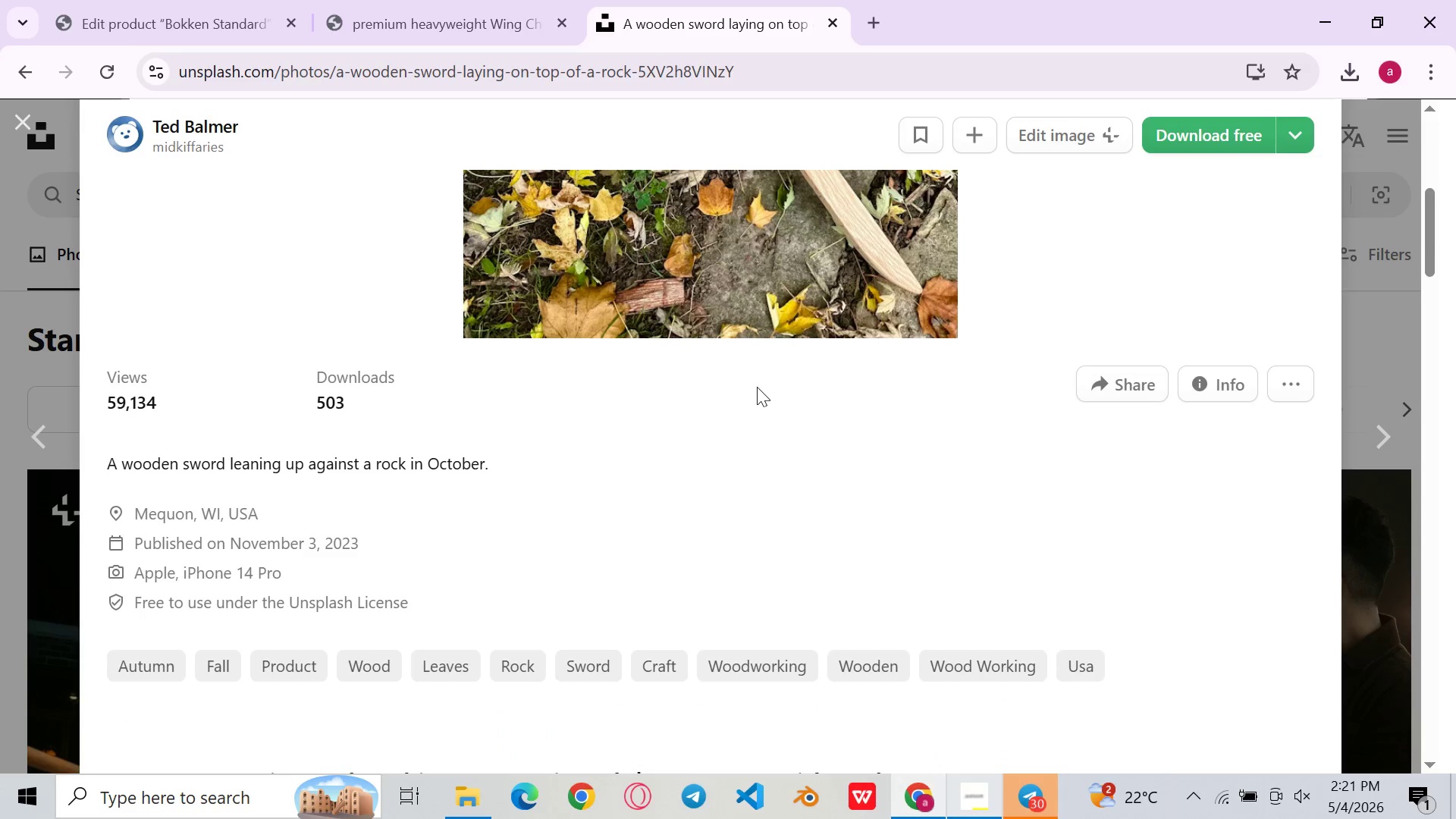 
left_click([883, 11])
 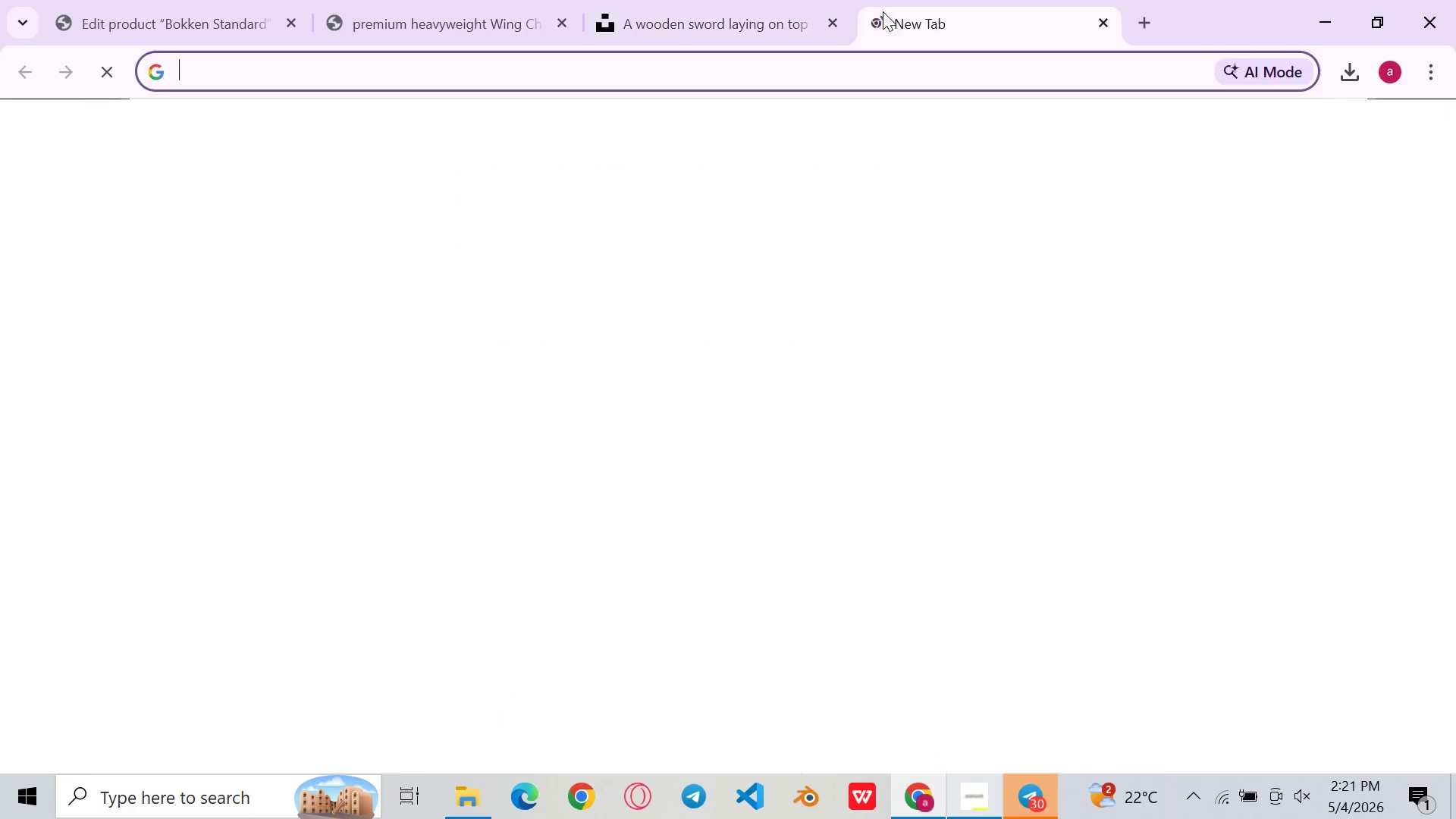 
key(Control+V)
 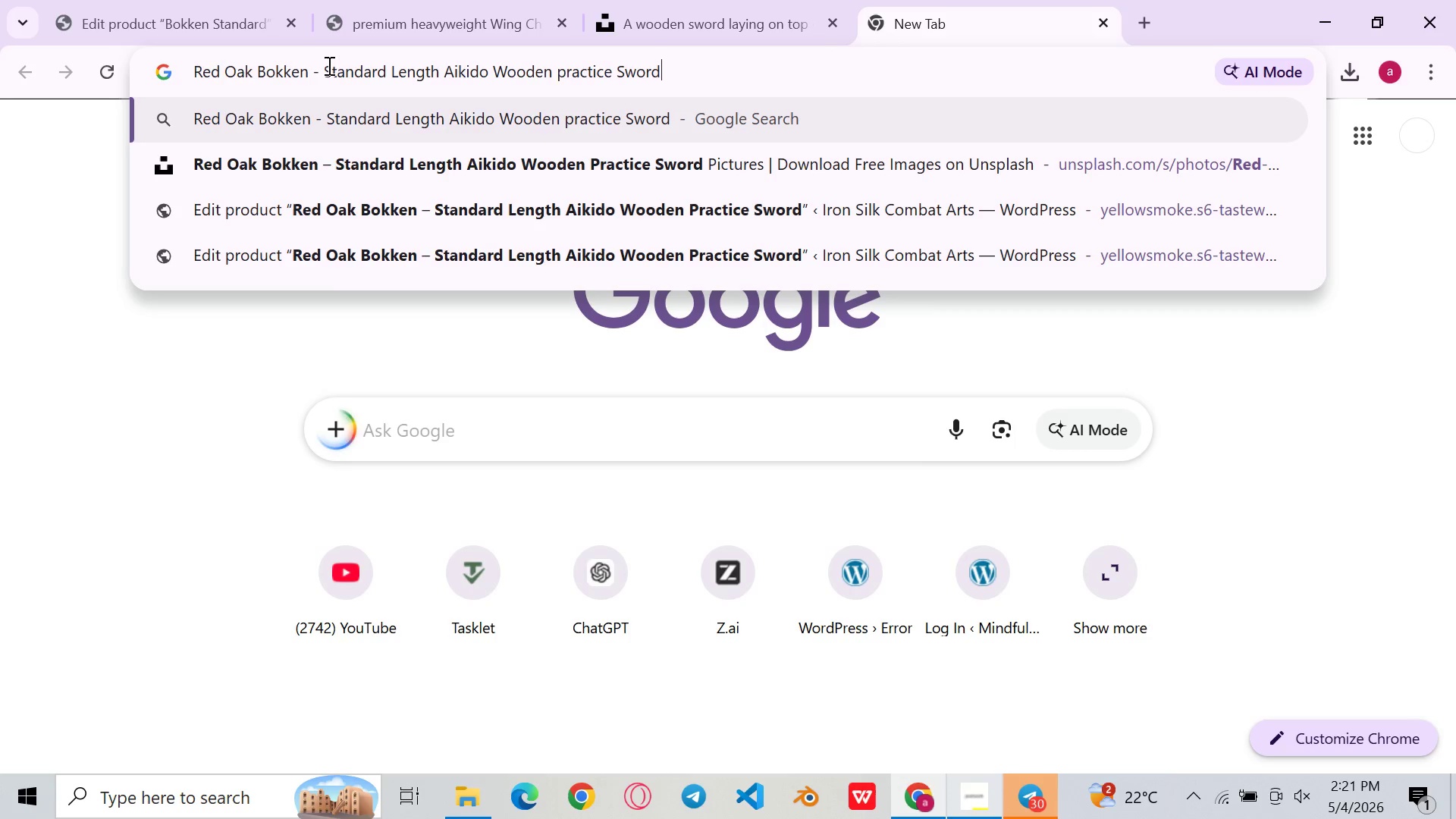 
left_click_drag(start_coordinate=[326, 65], to_coordinate=[11, 52])
 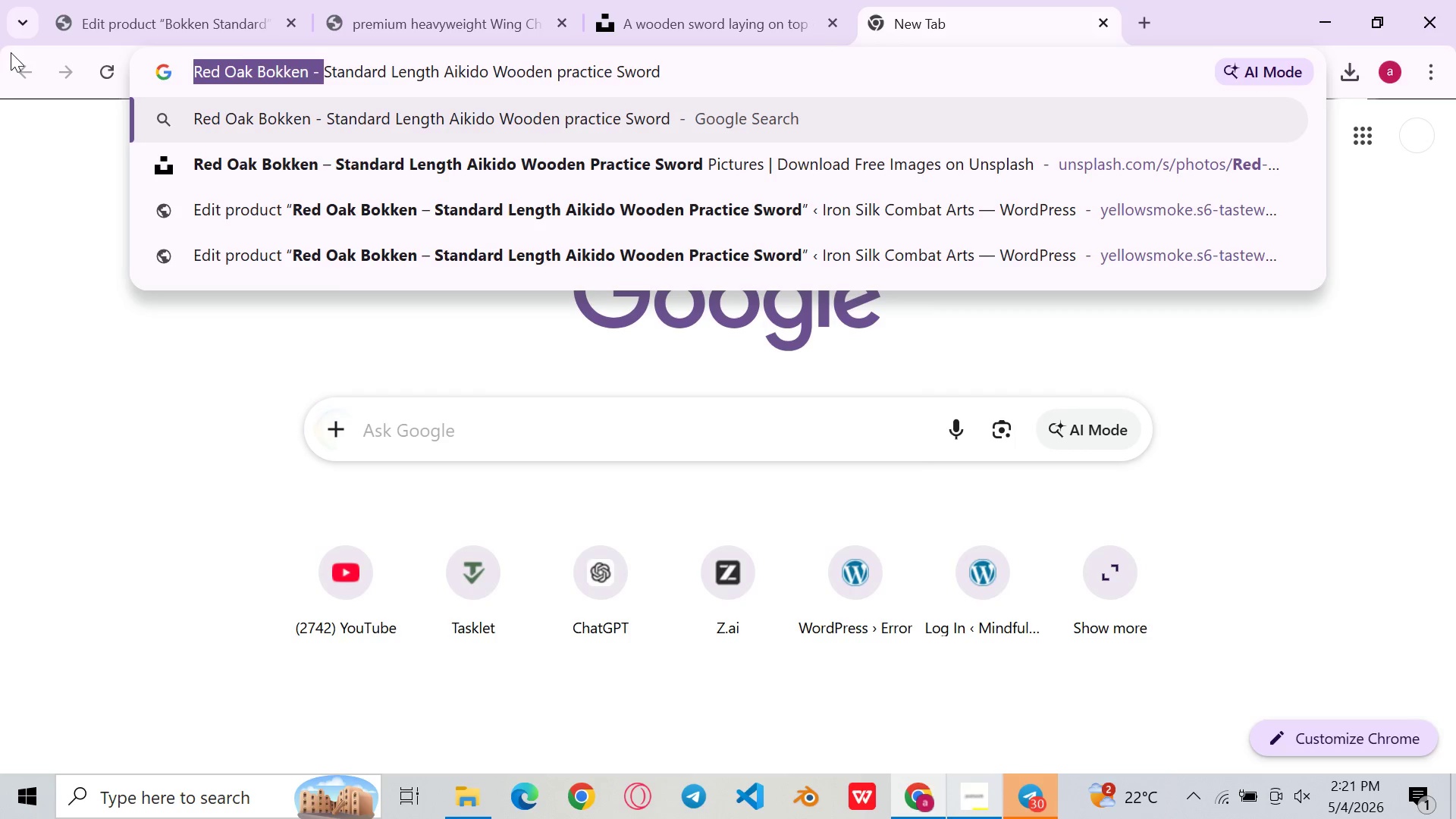 
key(Backspace)
 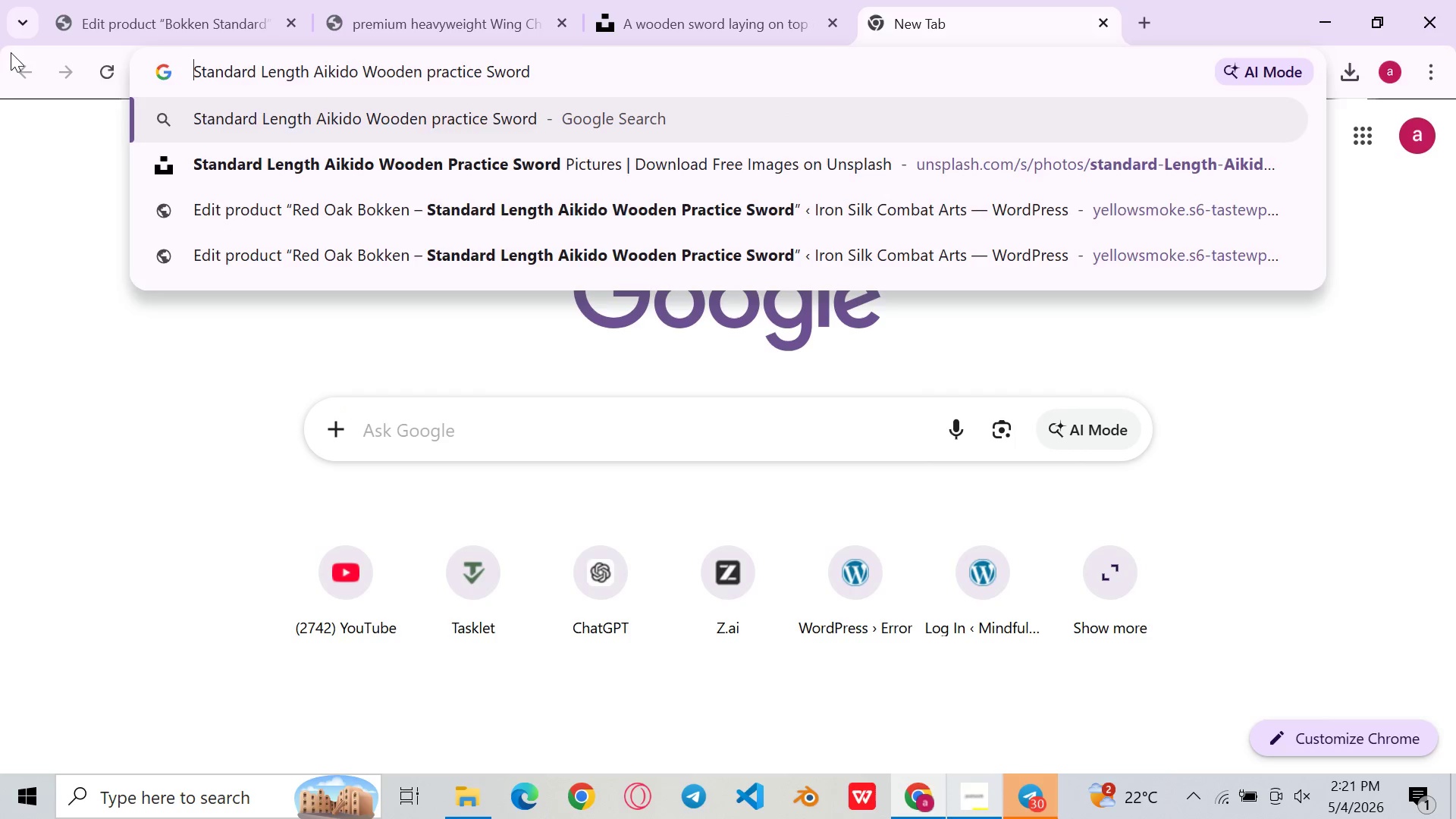 
key(Enter)
 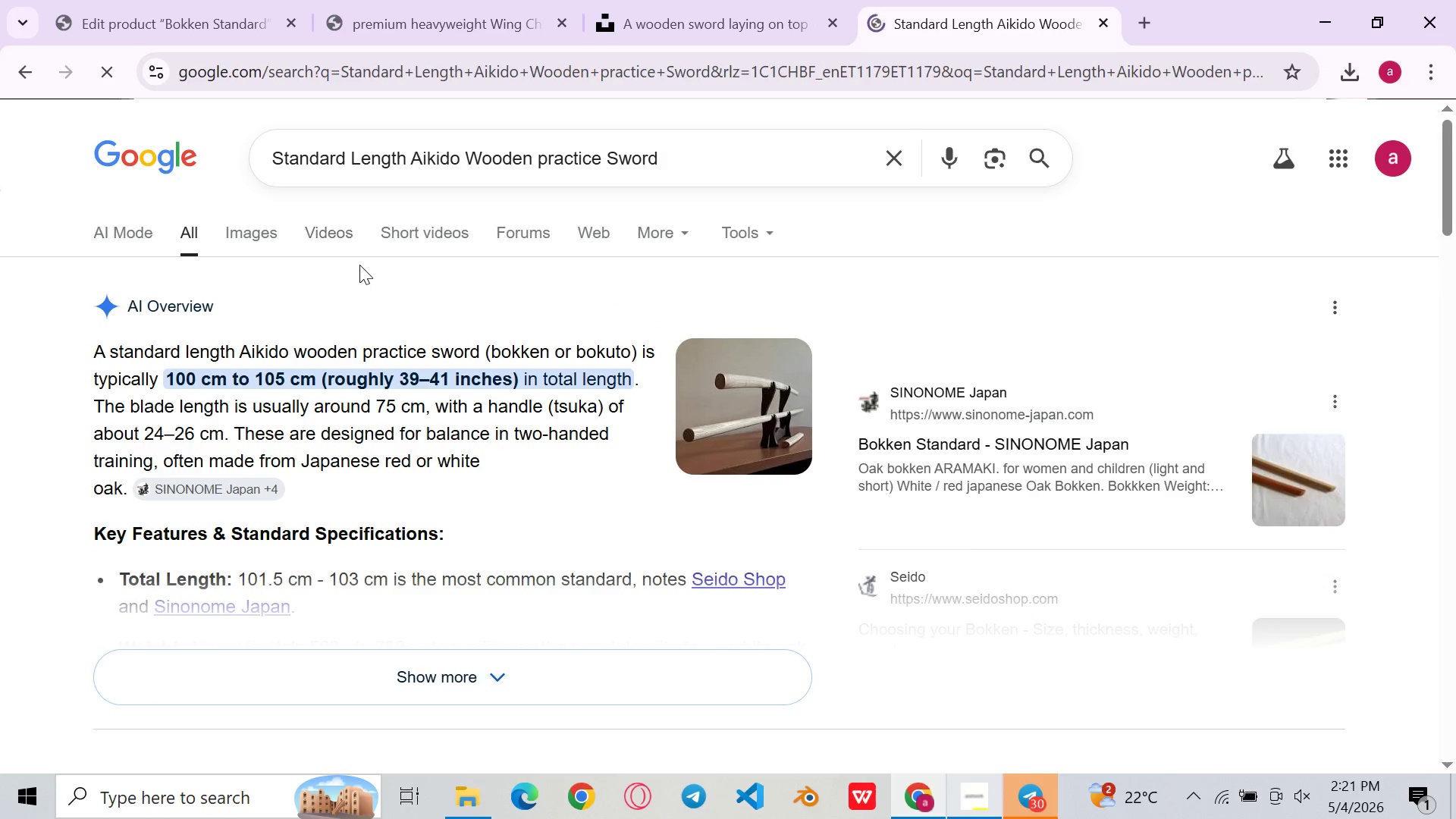 
wait(6.33)
 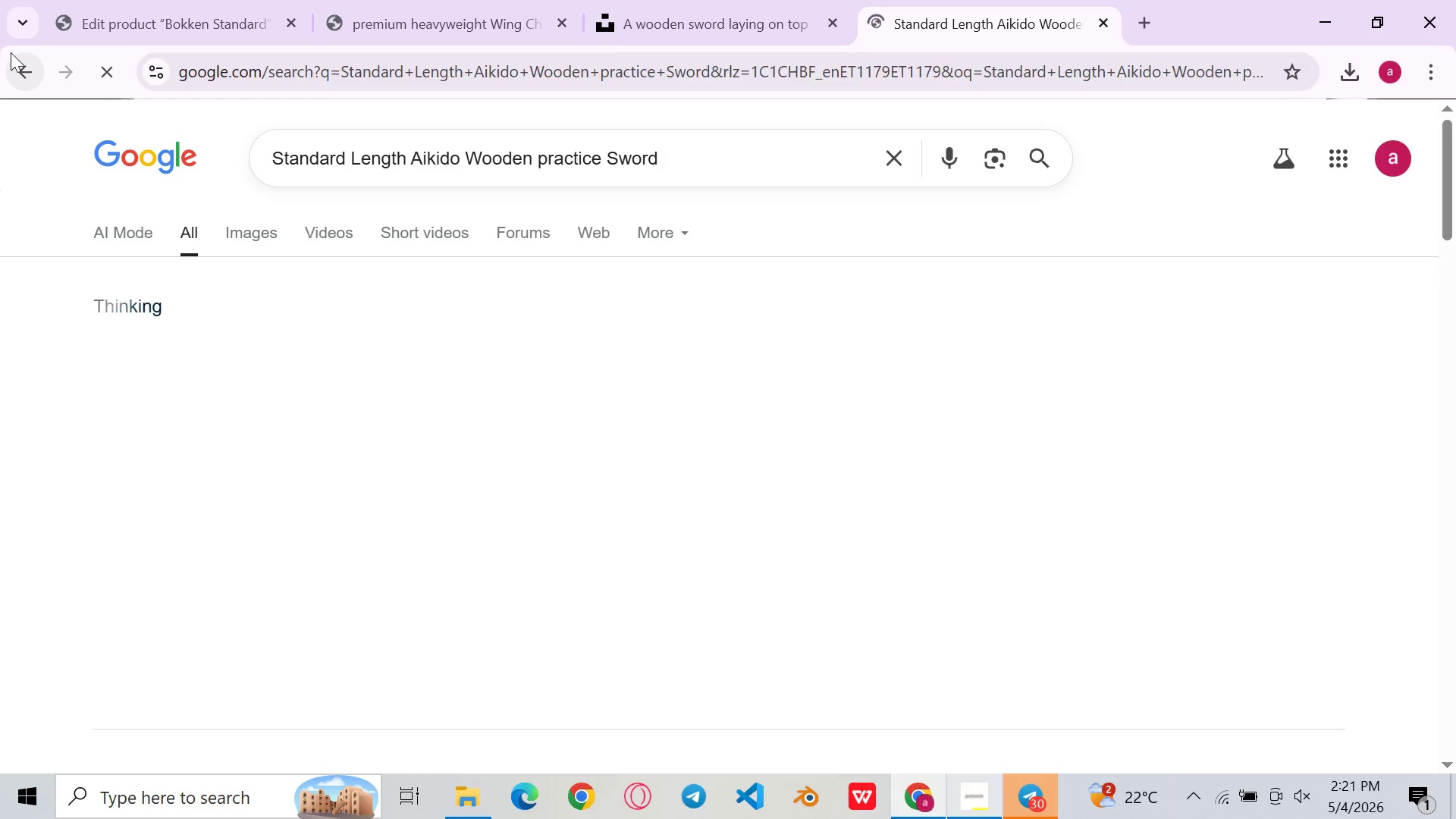 
left_click([240, 236])
 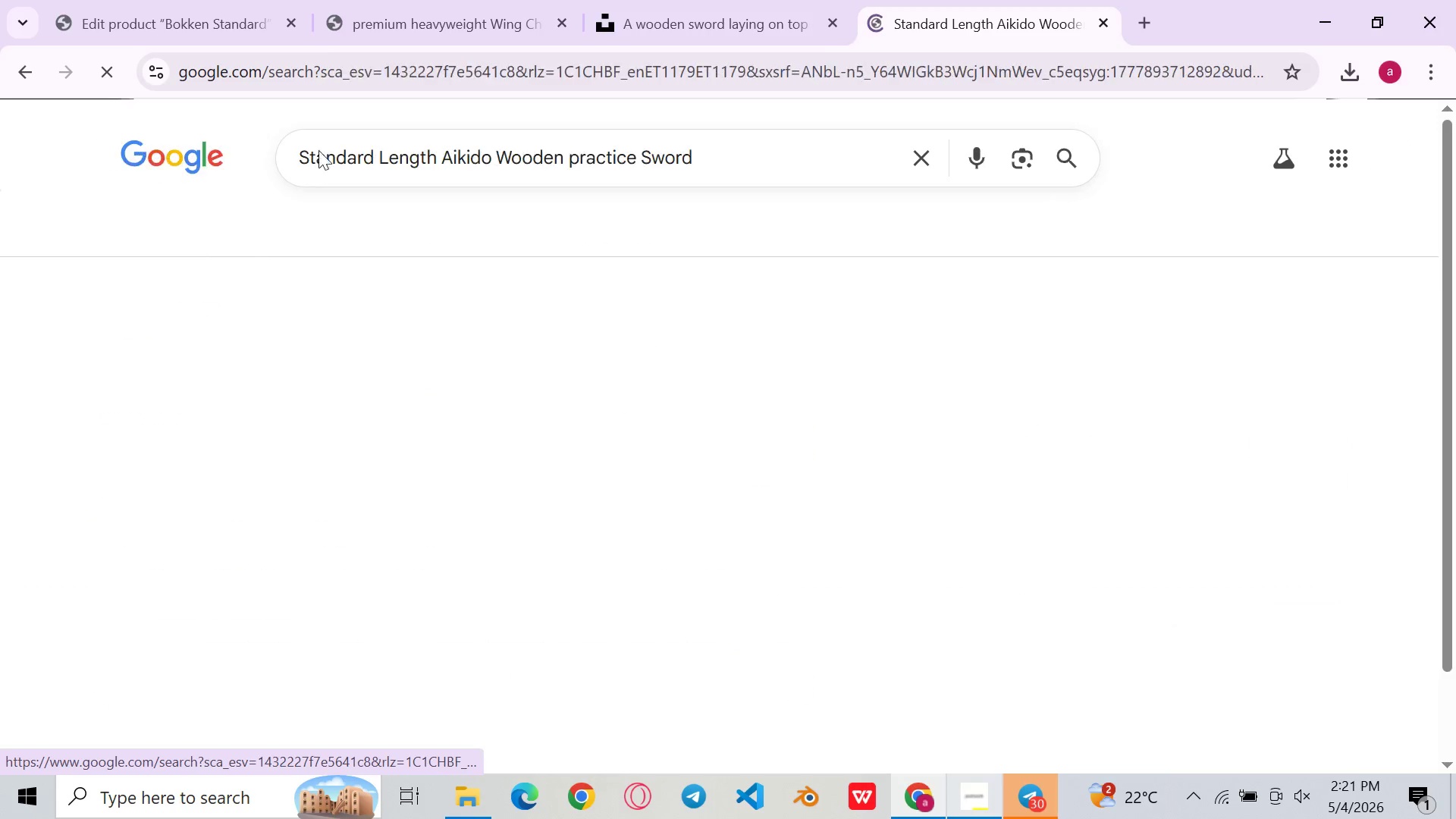 
mouse_move([680, 16])
 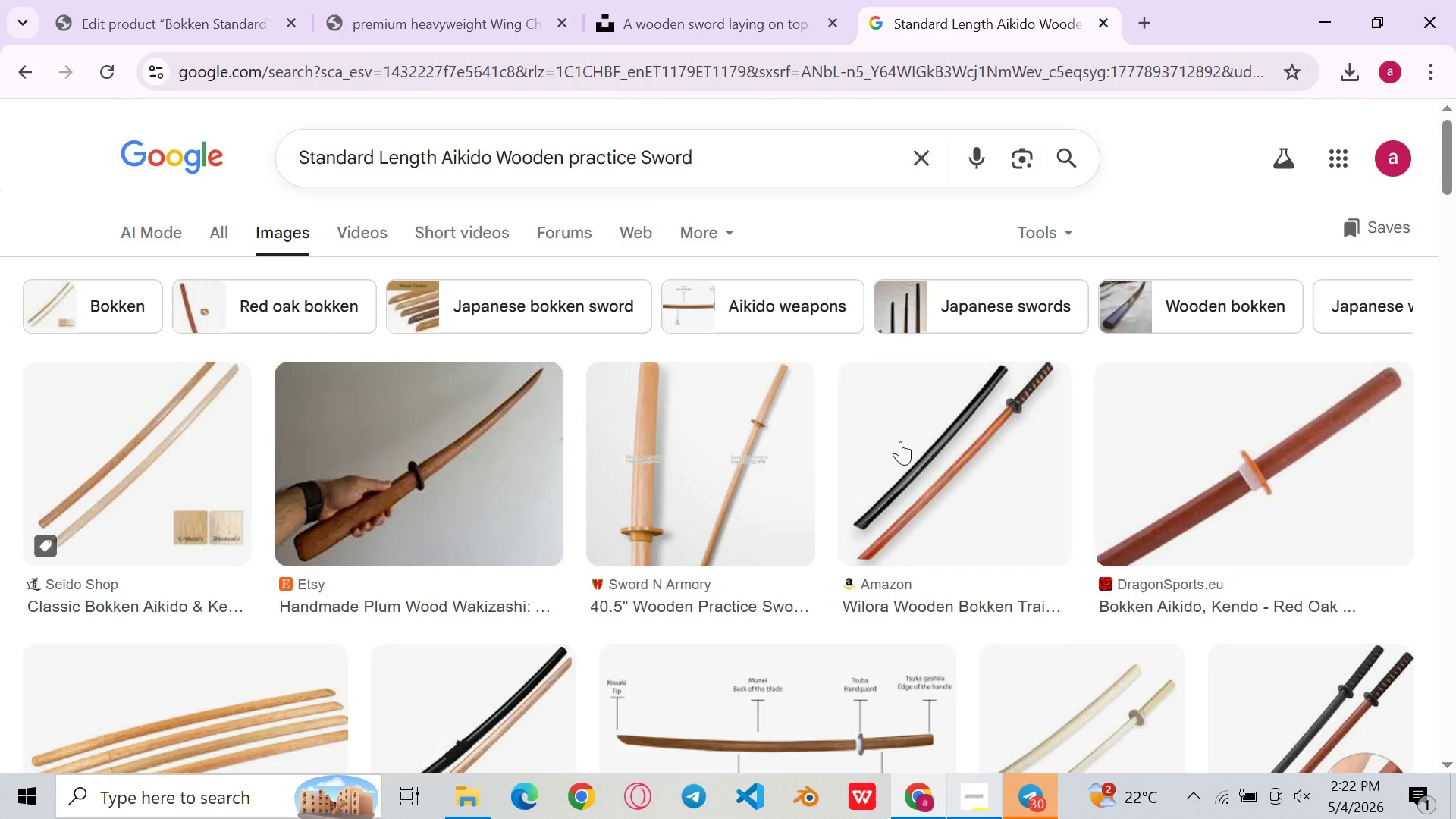 
left_click([943, 468])
 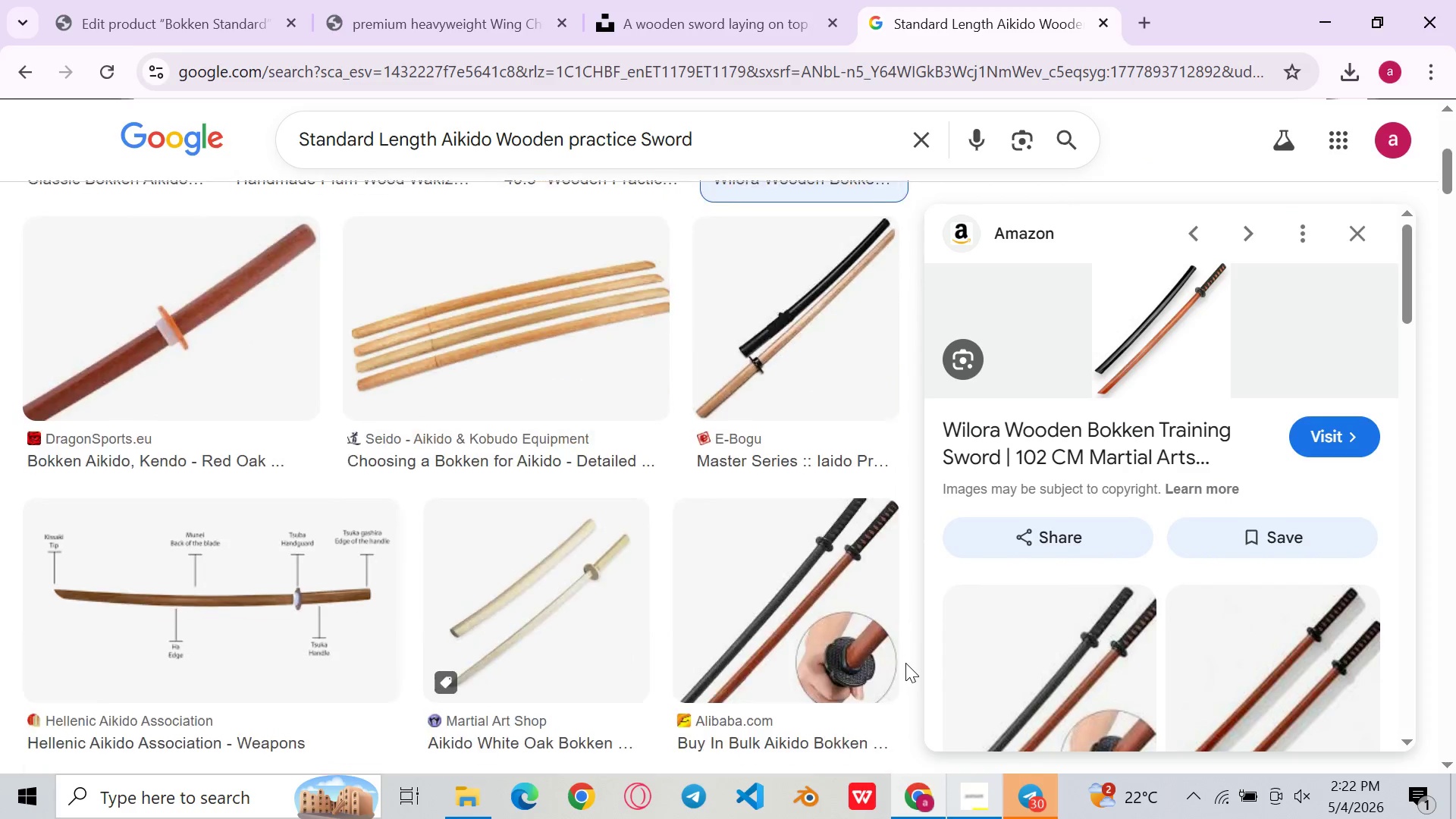 
wait(6.56)
 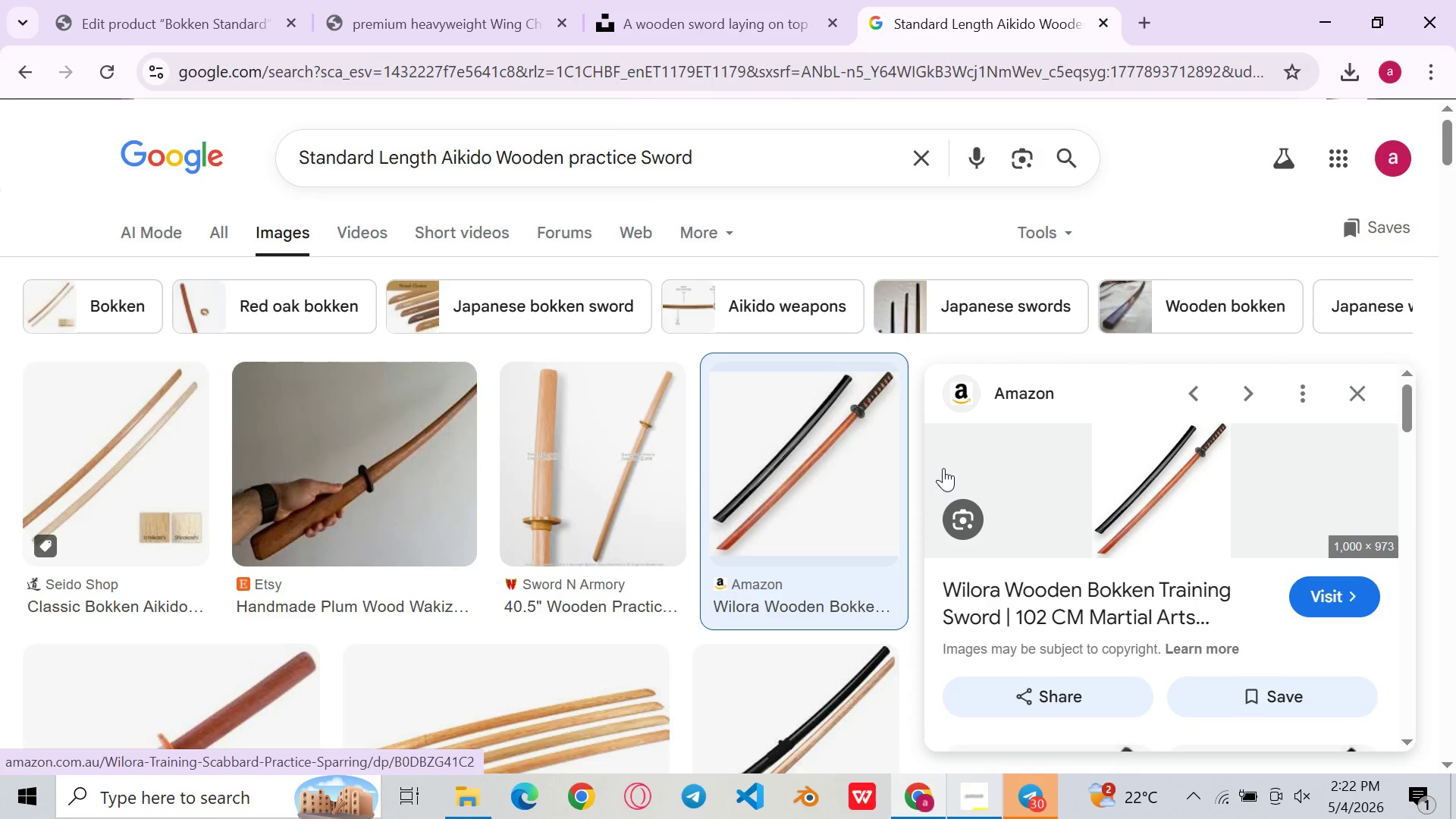 
left_click([1234, 278])
 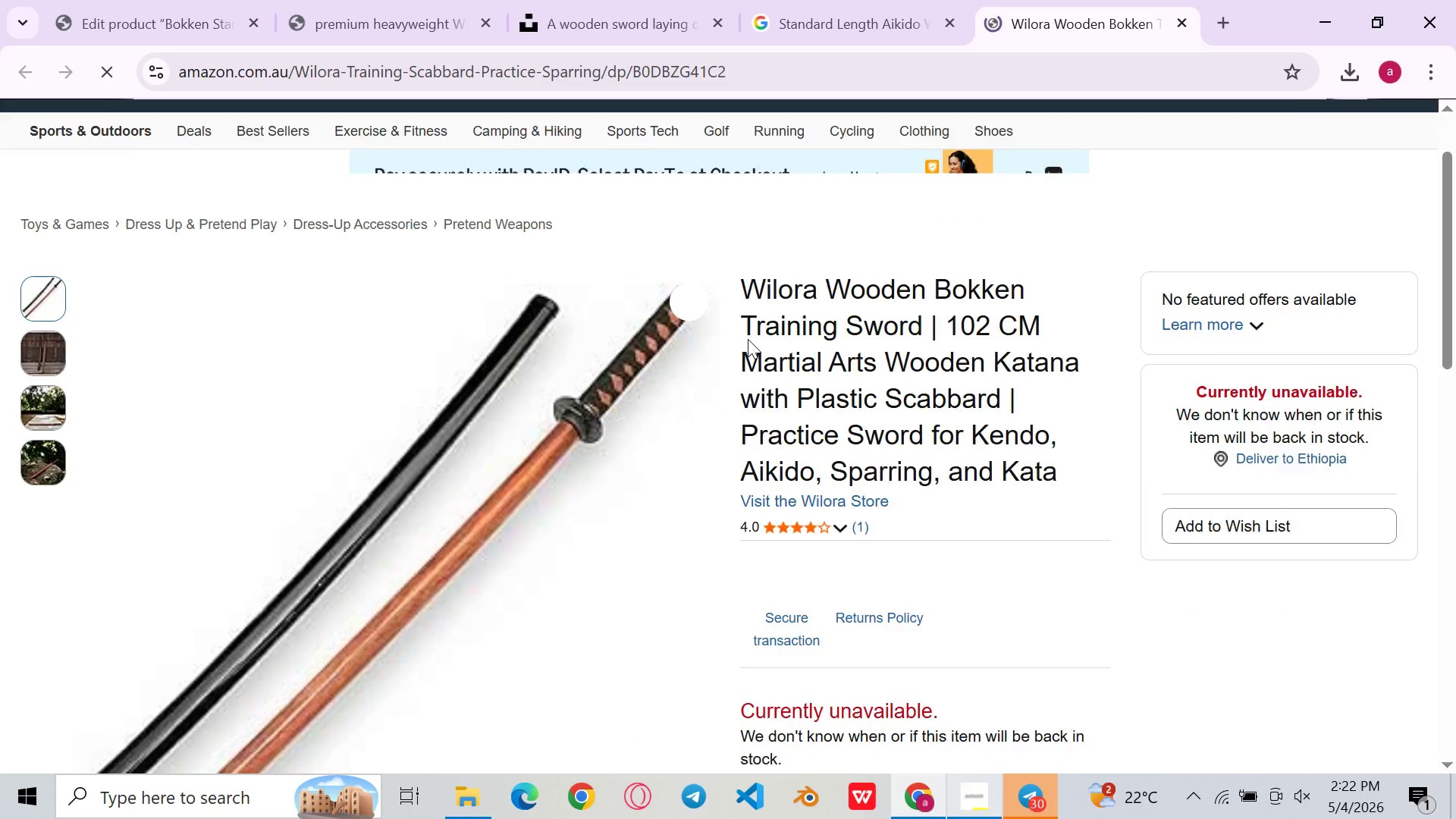 
wait(9.83)
 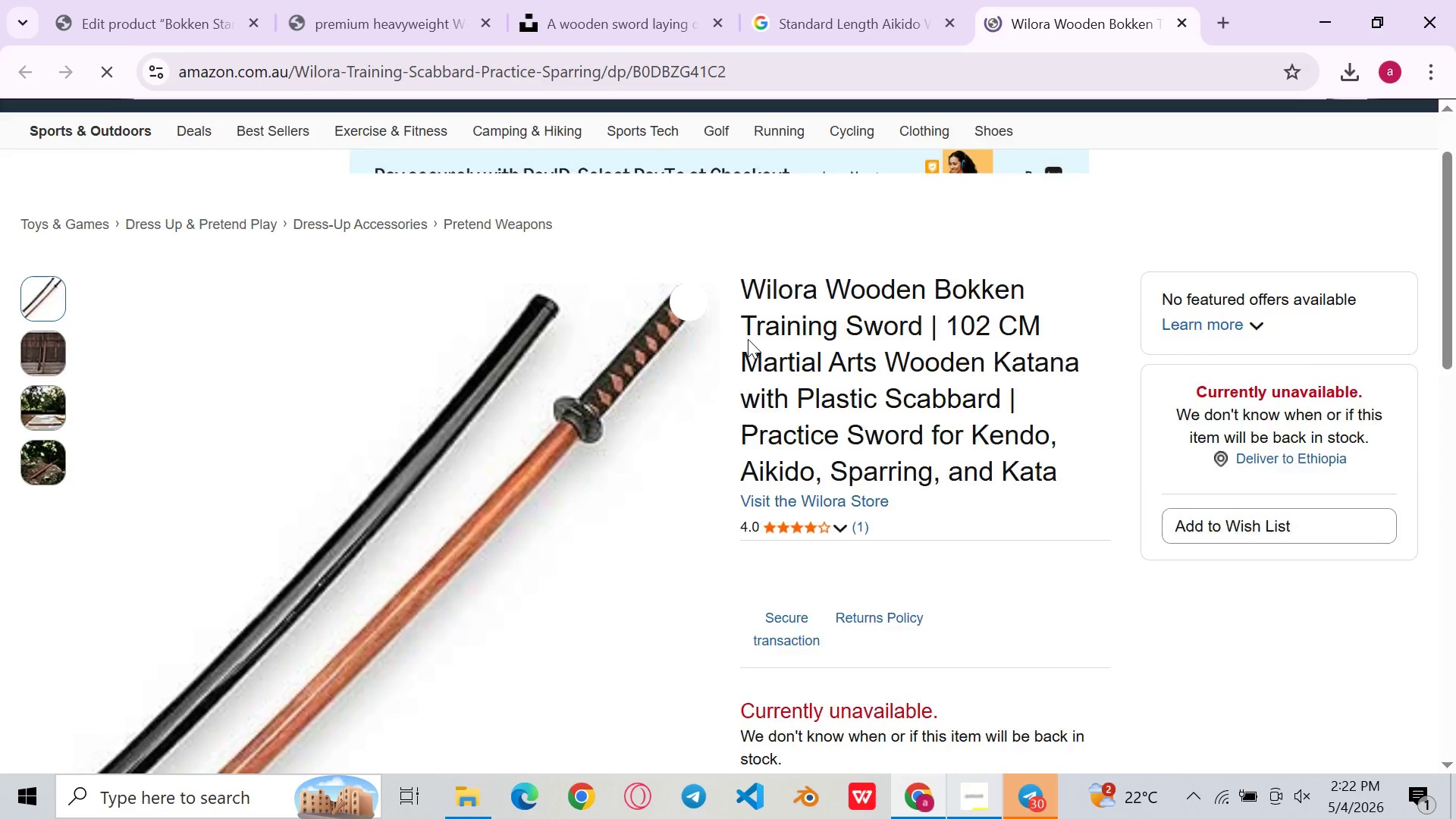 
left_click([410, 604])
 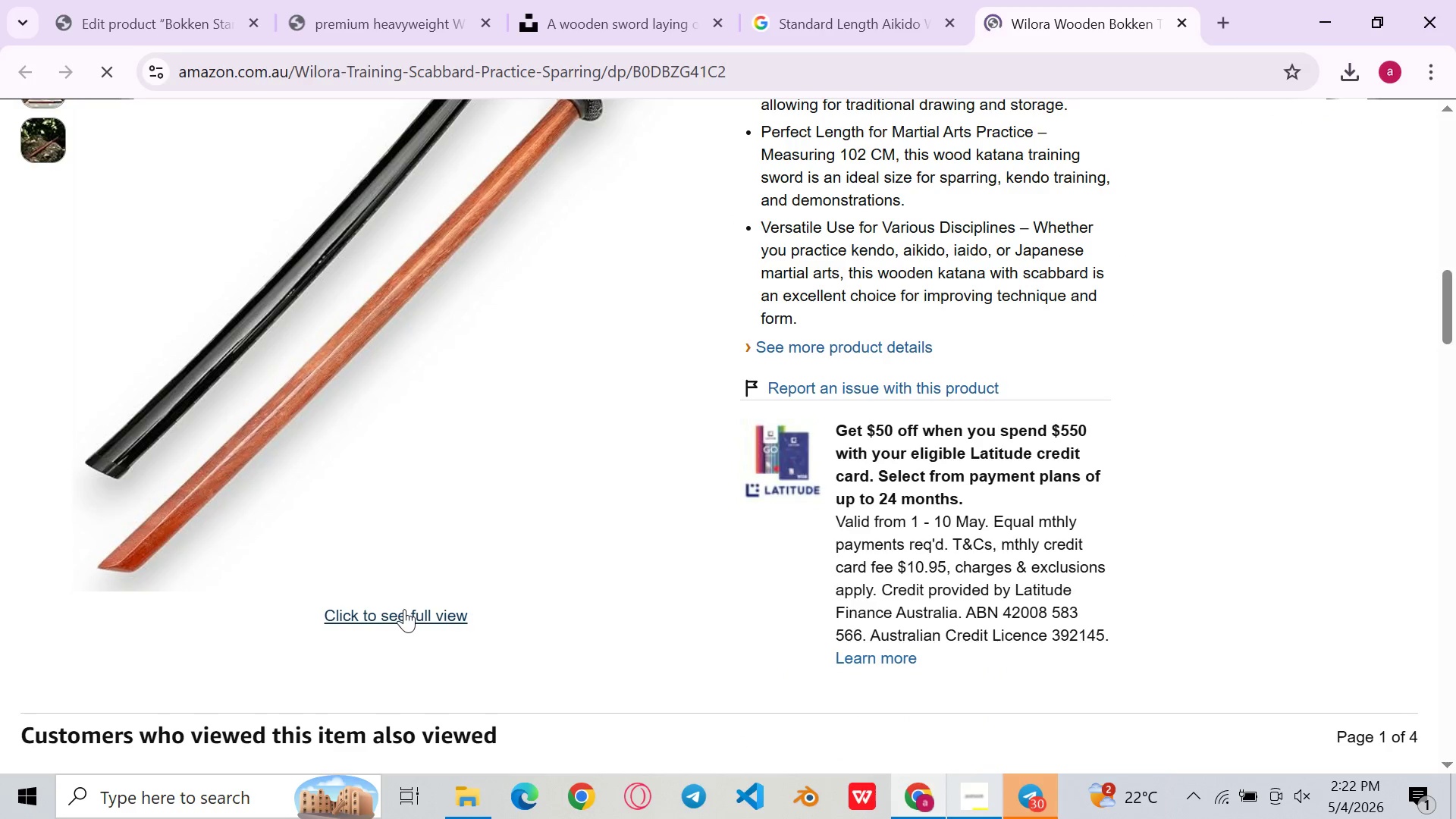 
left_click([404, 609])
 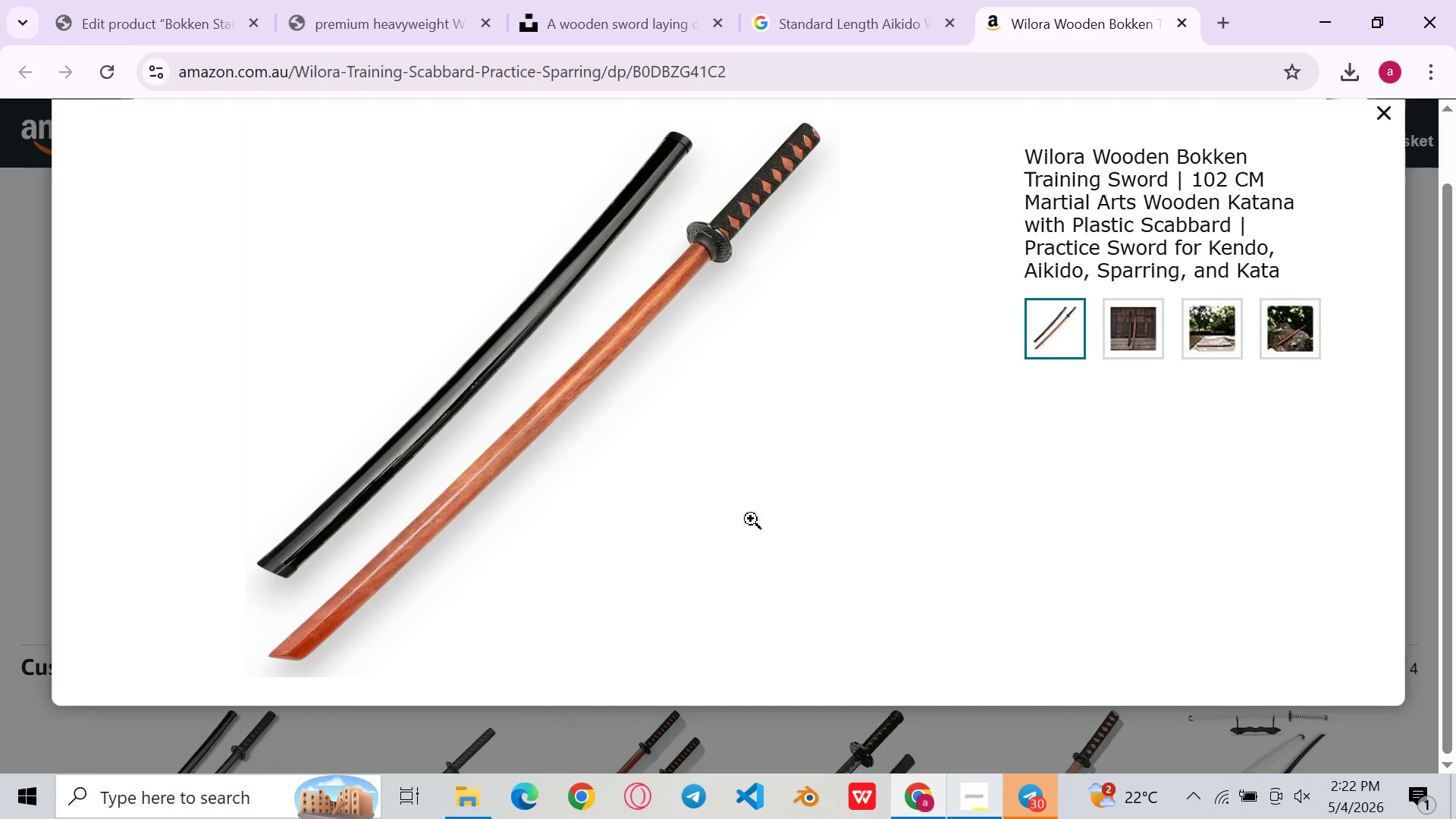 
left_click([1146, 350])
 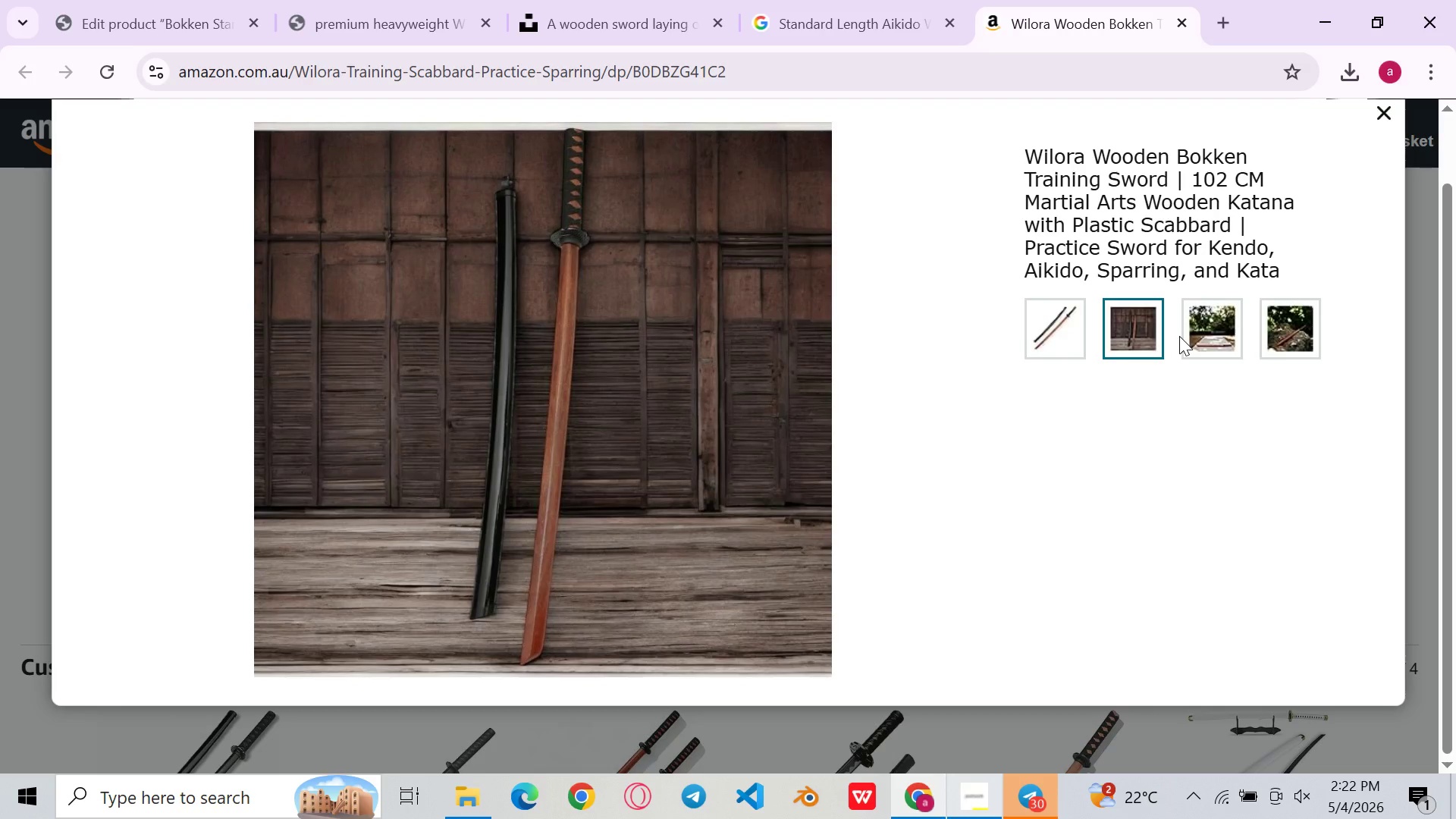 
left_click([1194, 331])
 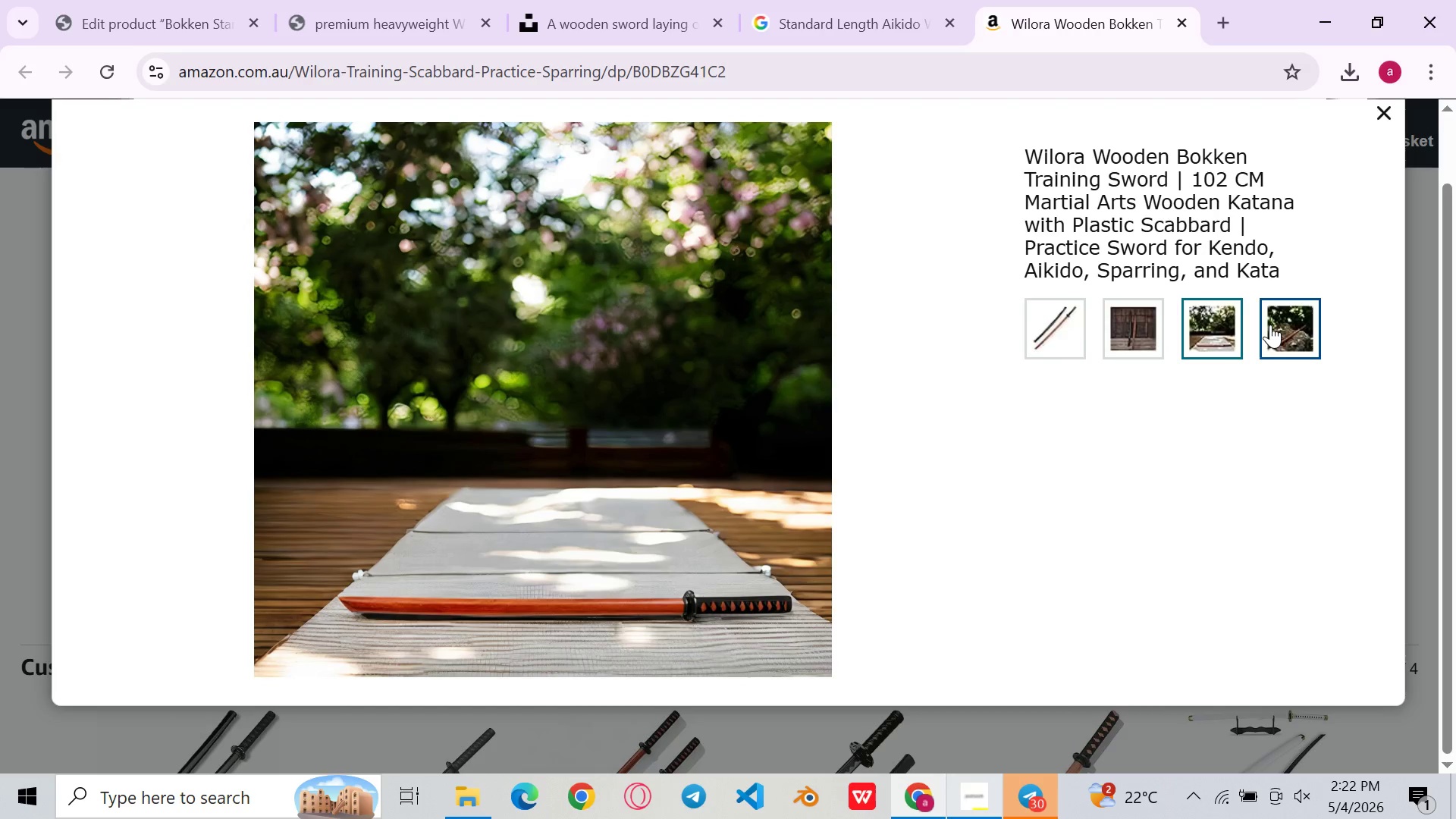 
left_click([1281, 325])
 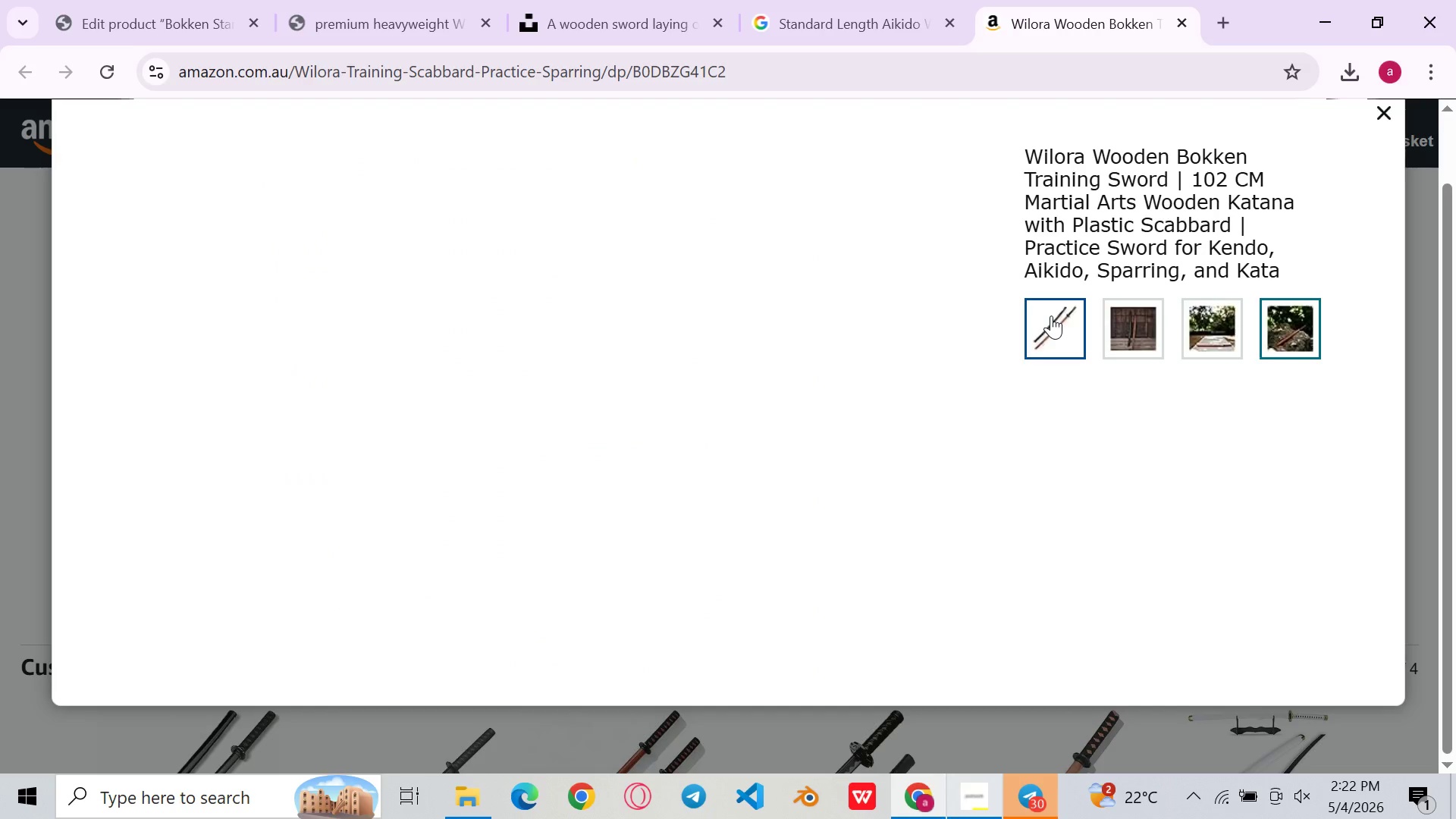 
left_click([1051, 315])
 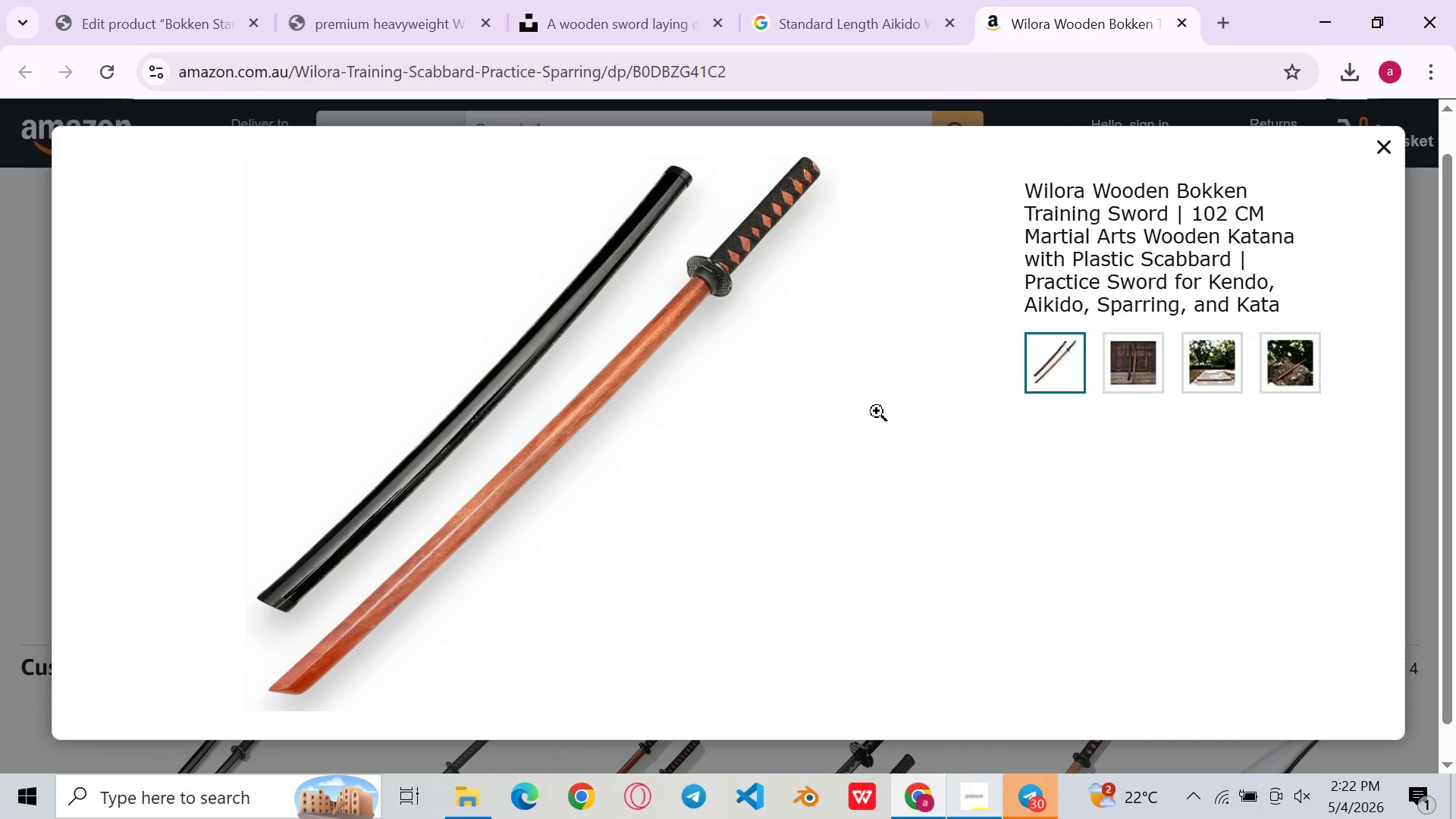 
key(Meta+Shift+ShiftLeft)
 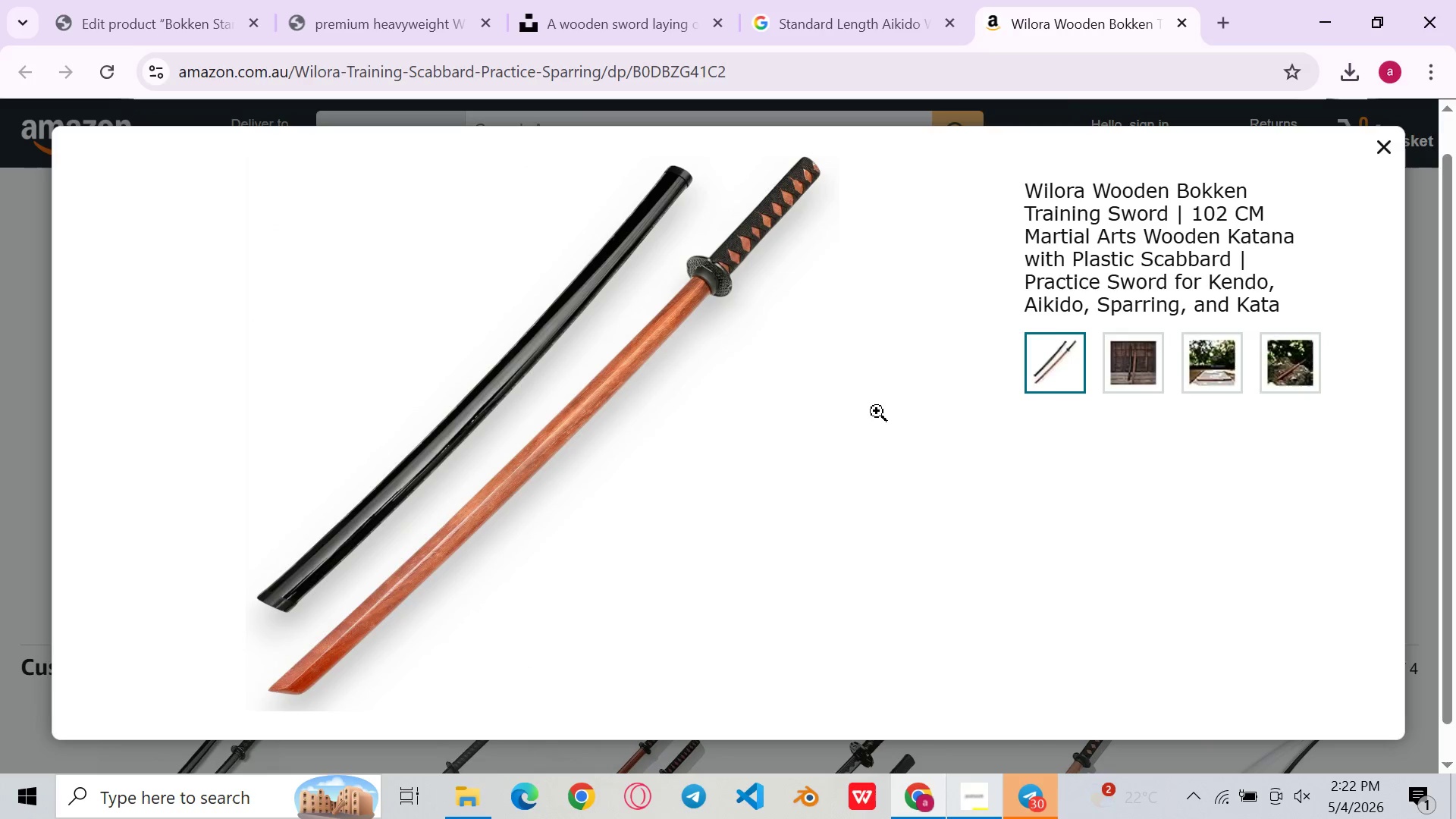 
key(Meta+Shift+S)
 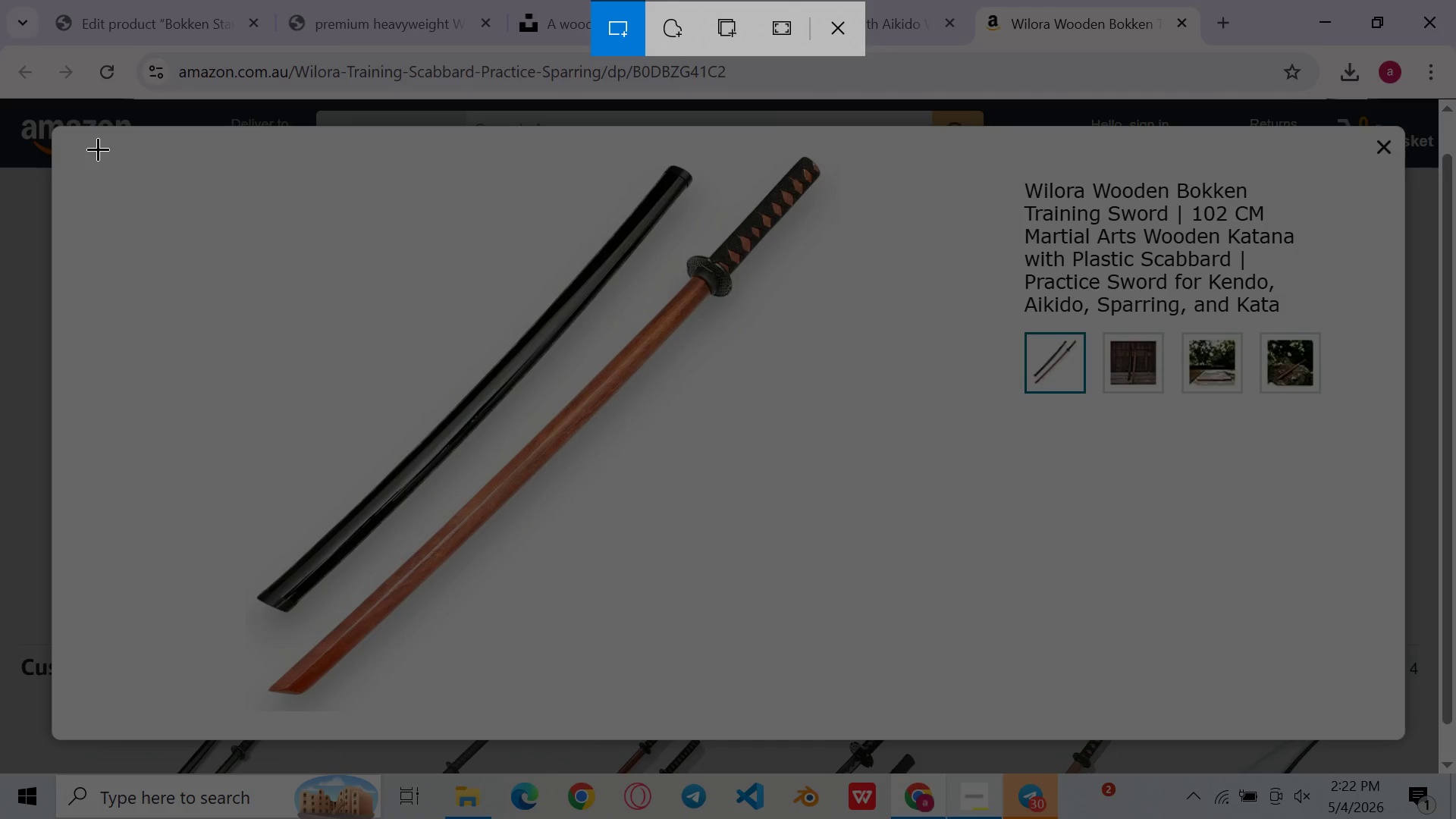 
left_click_drag(start_coordinate=[98, 143], to_coordinate=[920, 716])
 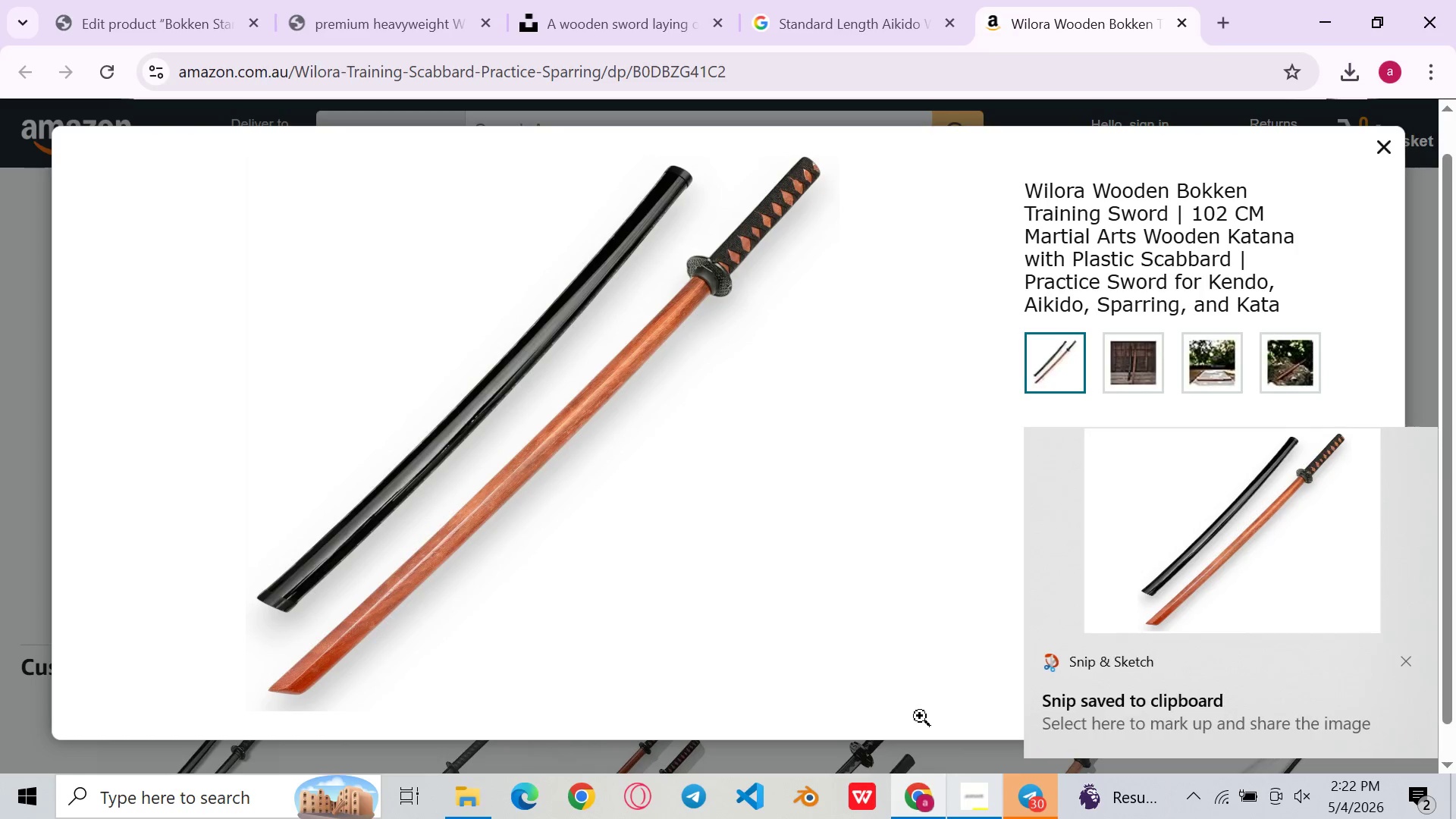 
double_click([1089, 658])
 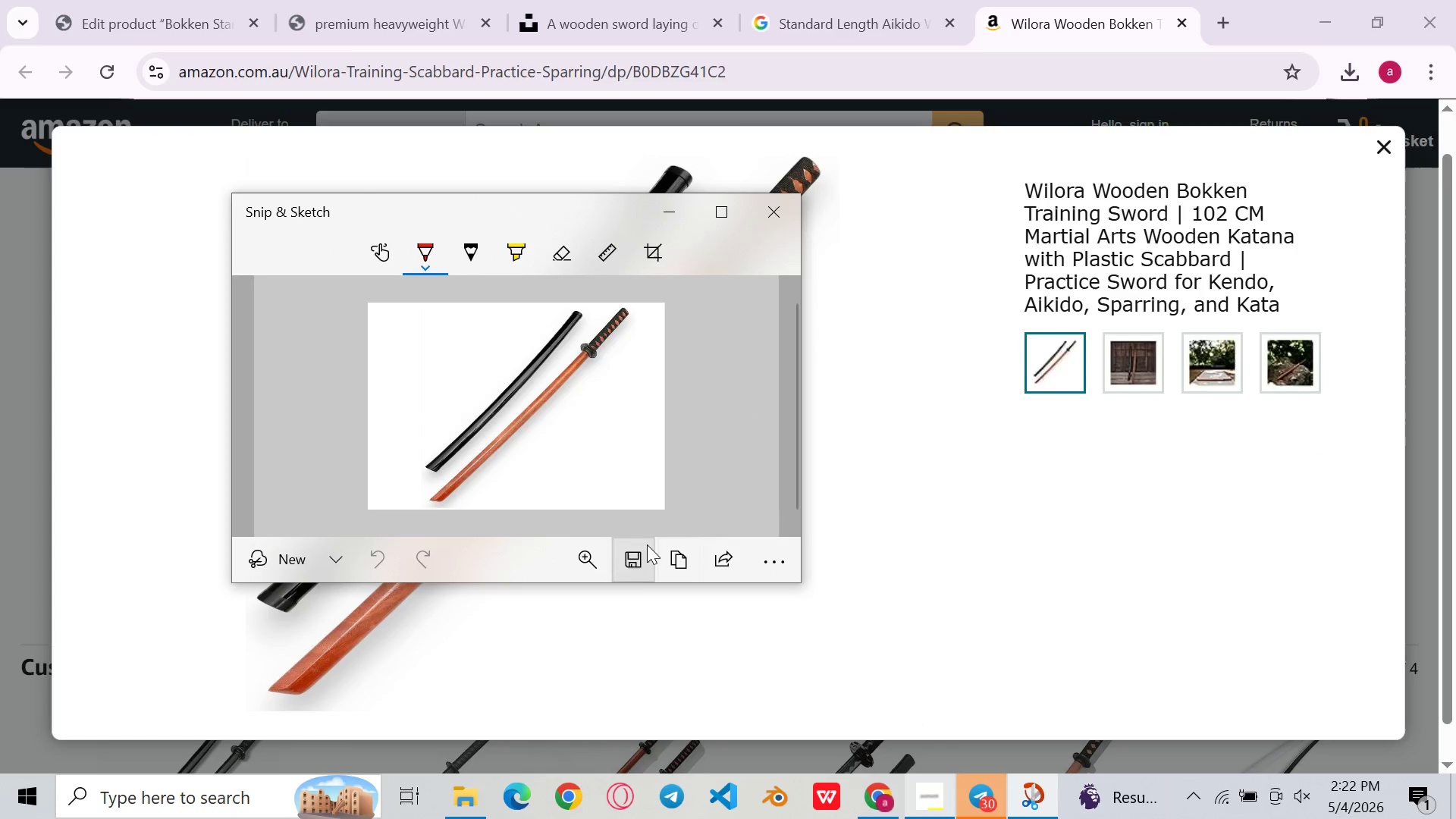 
left_click([632, 571])
 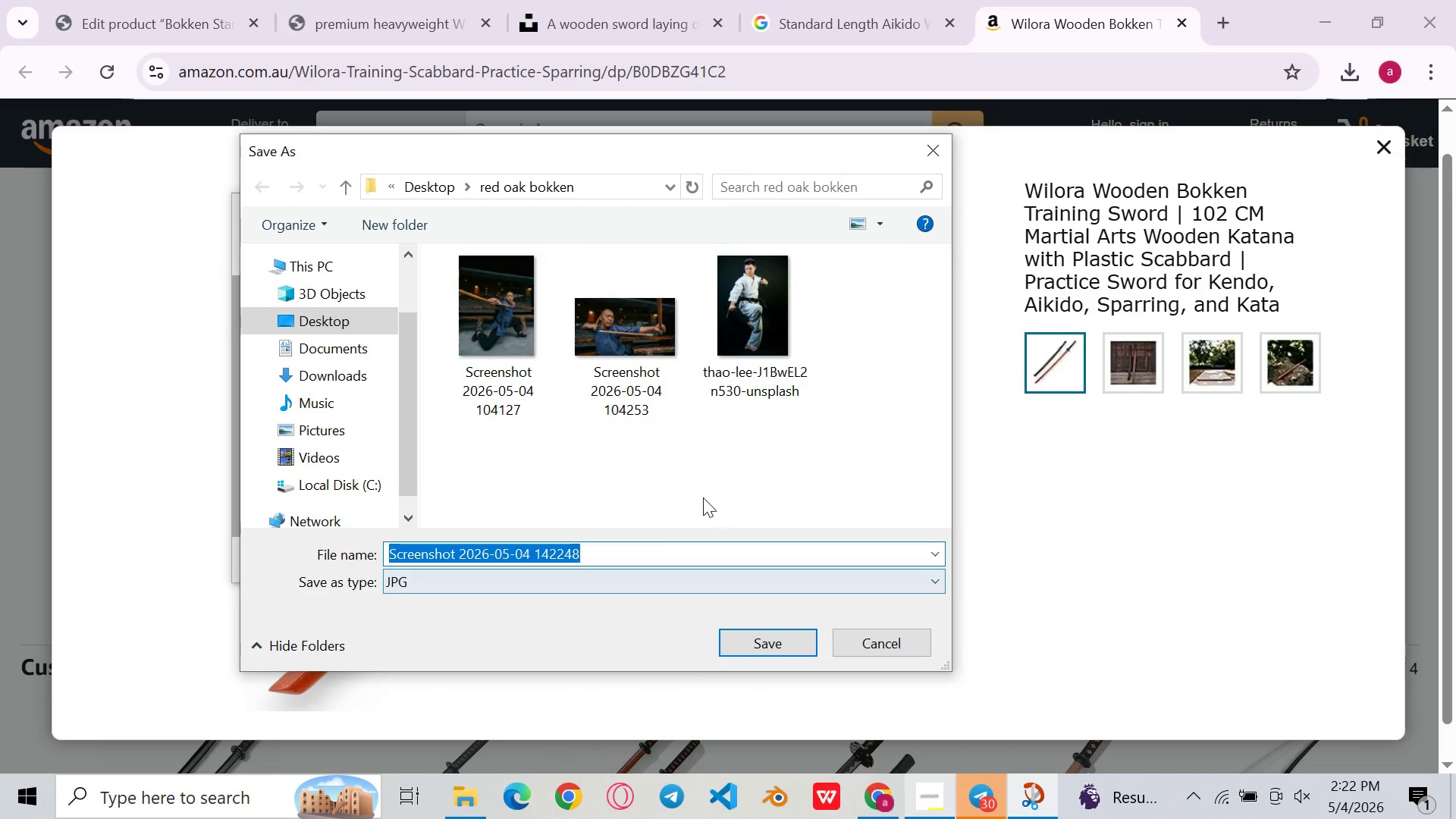 
left_click([327, 316])
 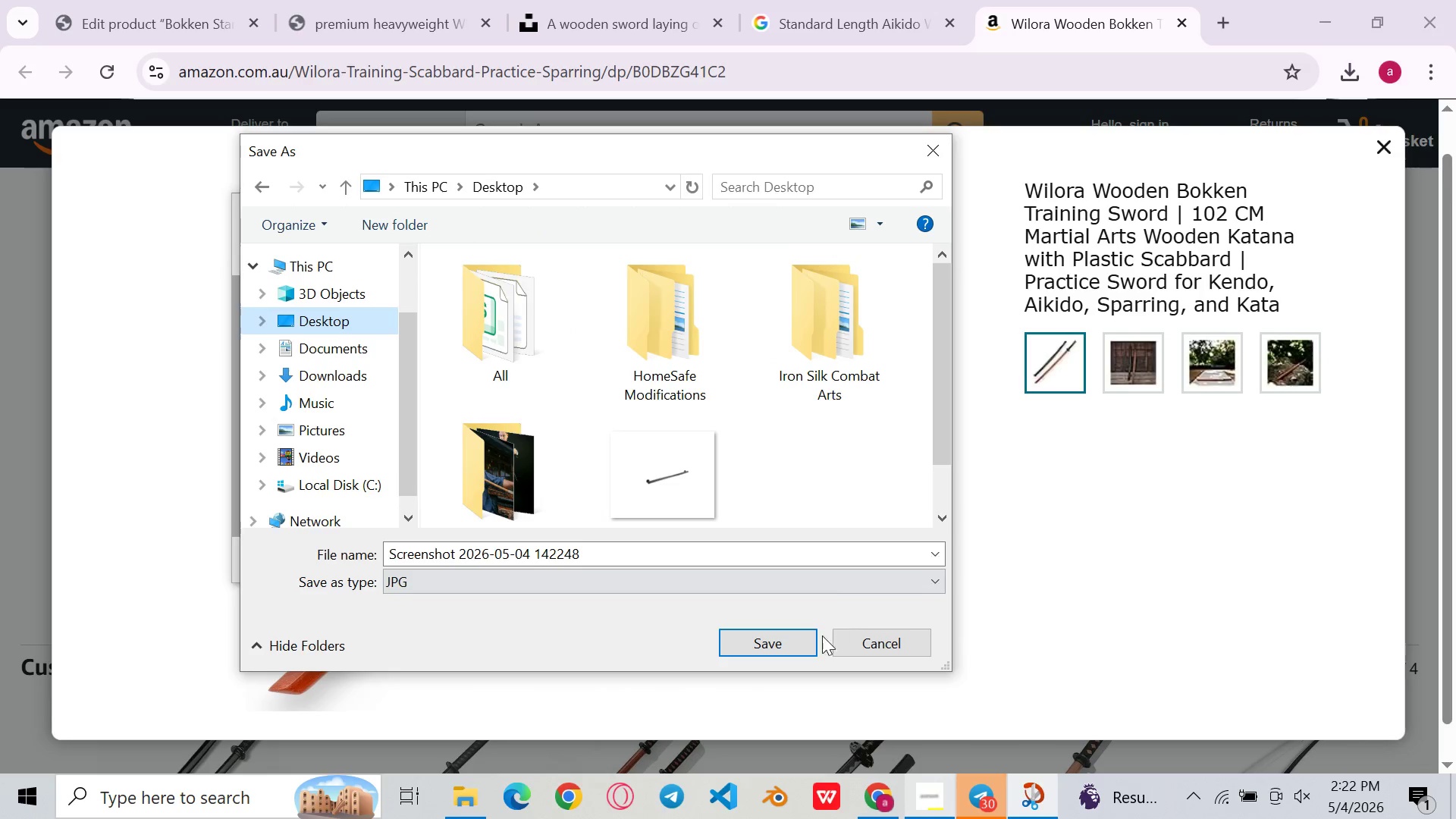 
wait(7.5)
 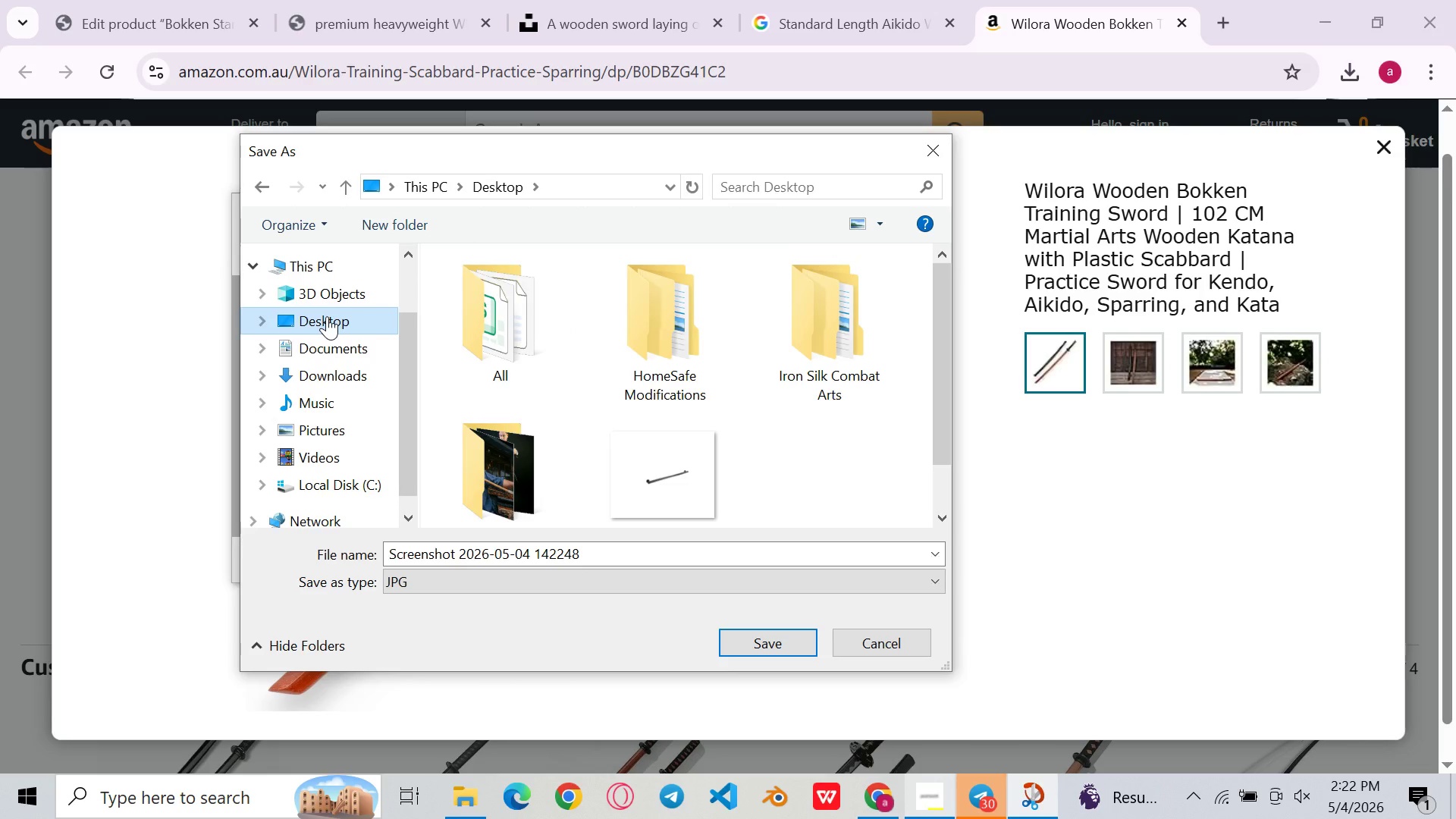 
left_click([331, 0])
 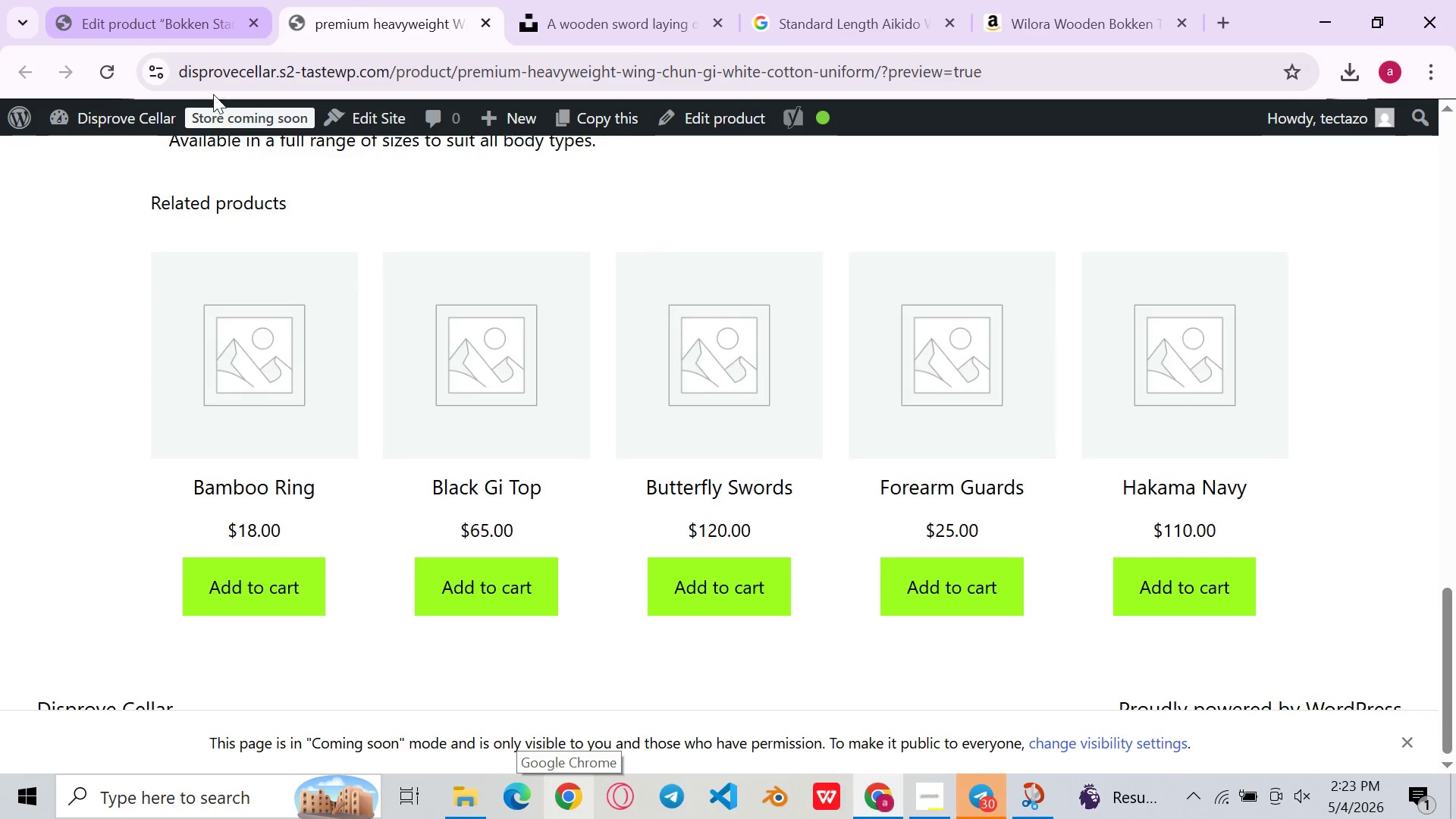 
left_click([120, 0])
 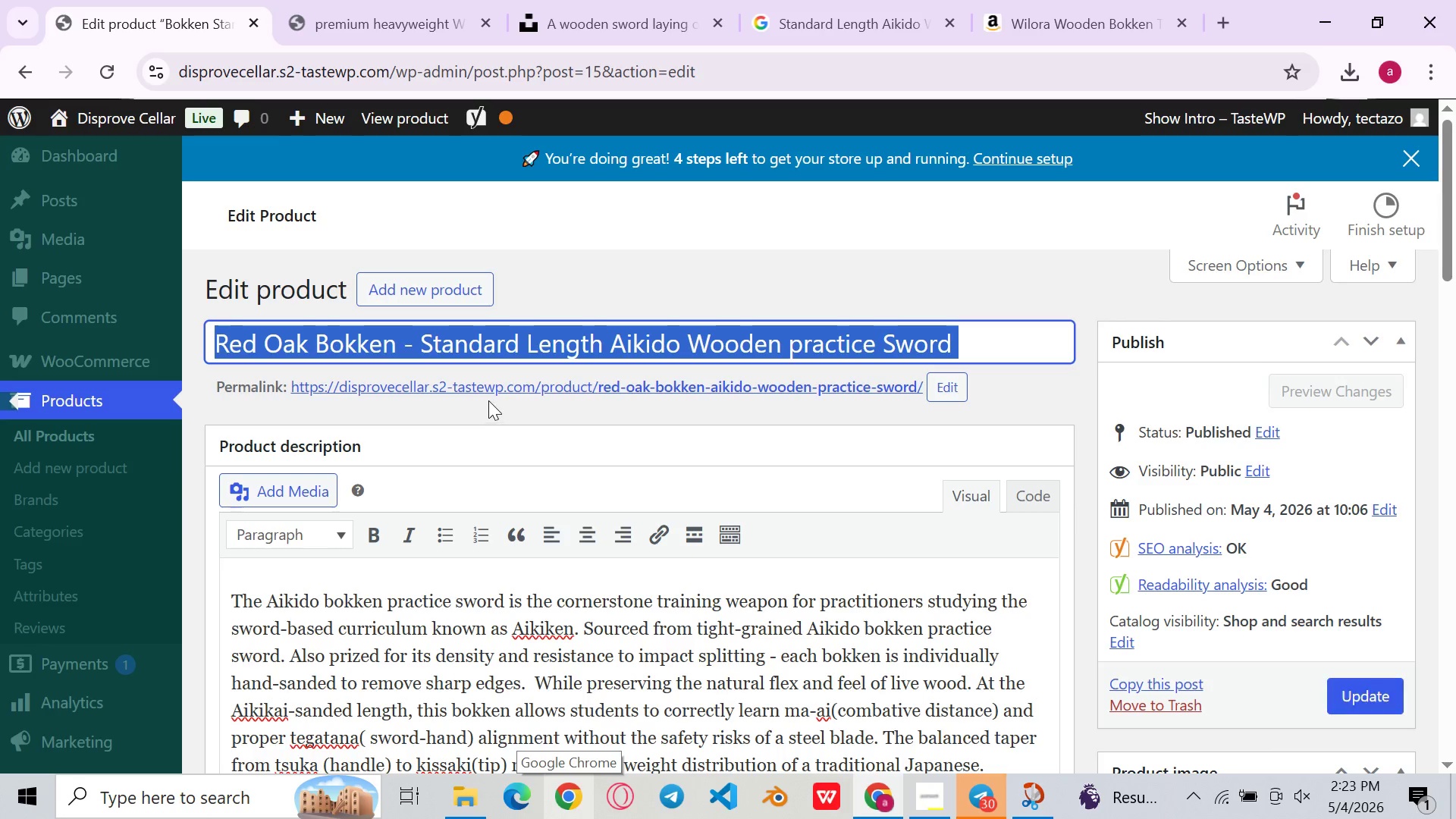 
key(Control+C)
 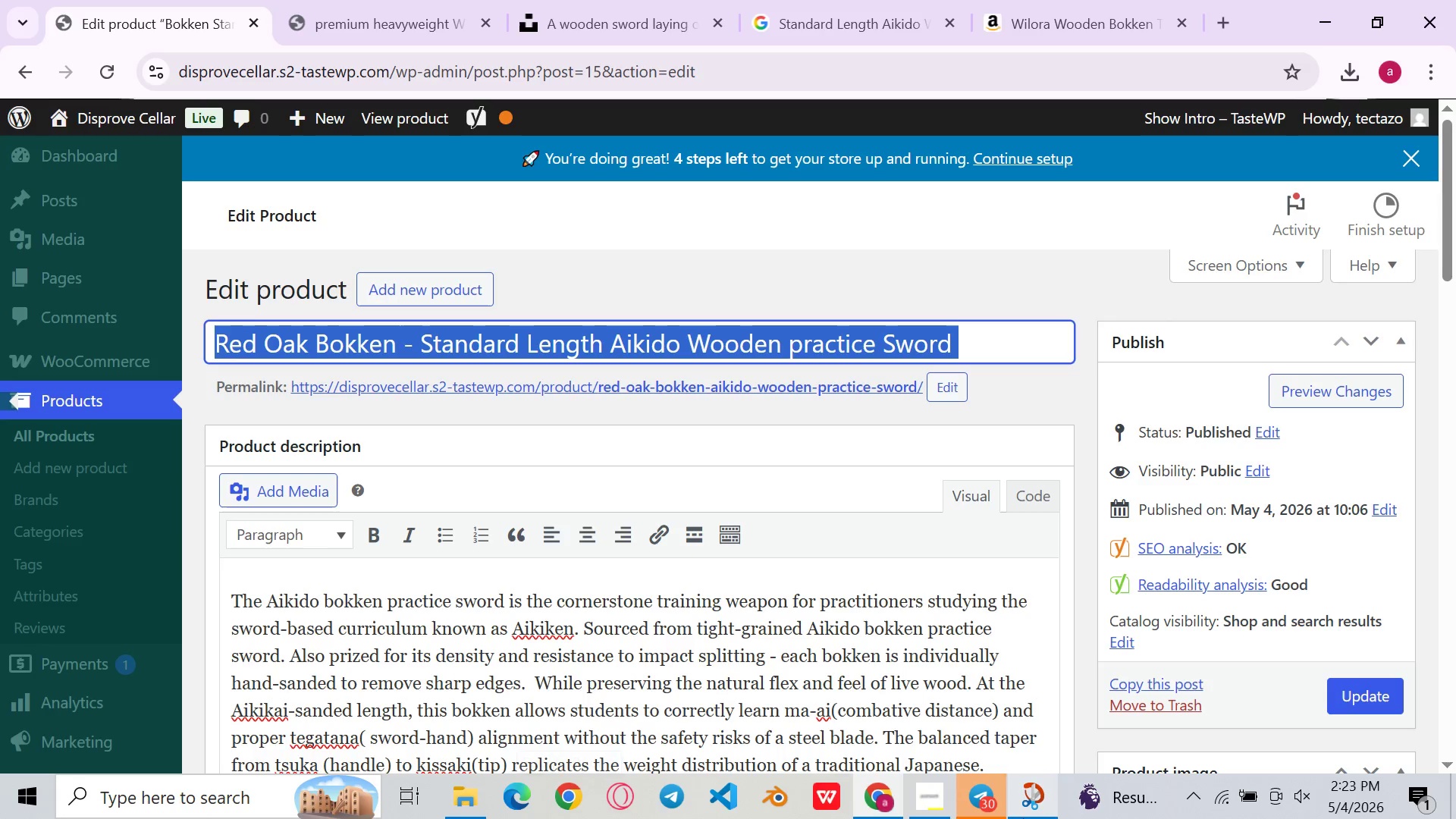 
left_click([1023, 818])
 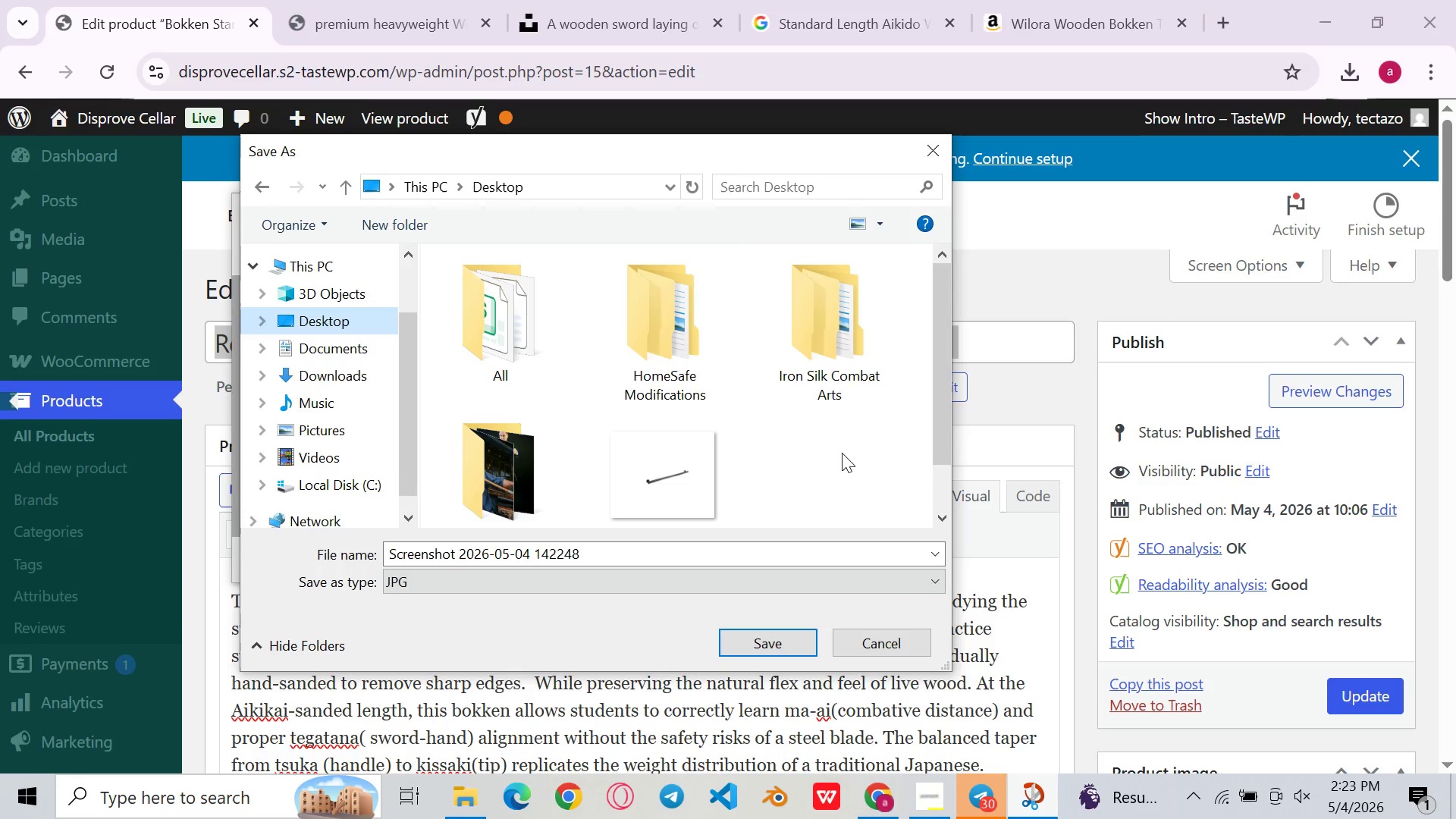 
right_click([842, 453])
 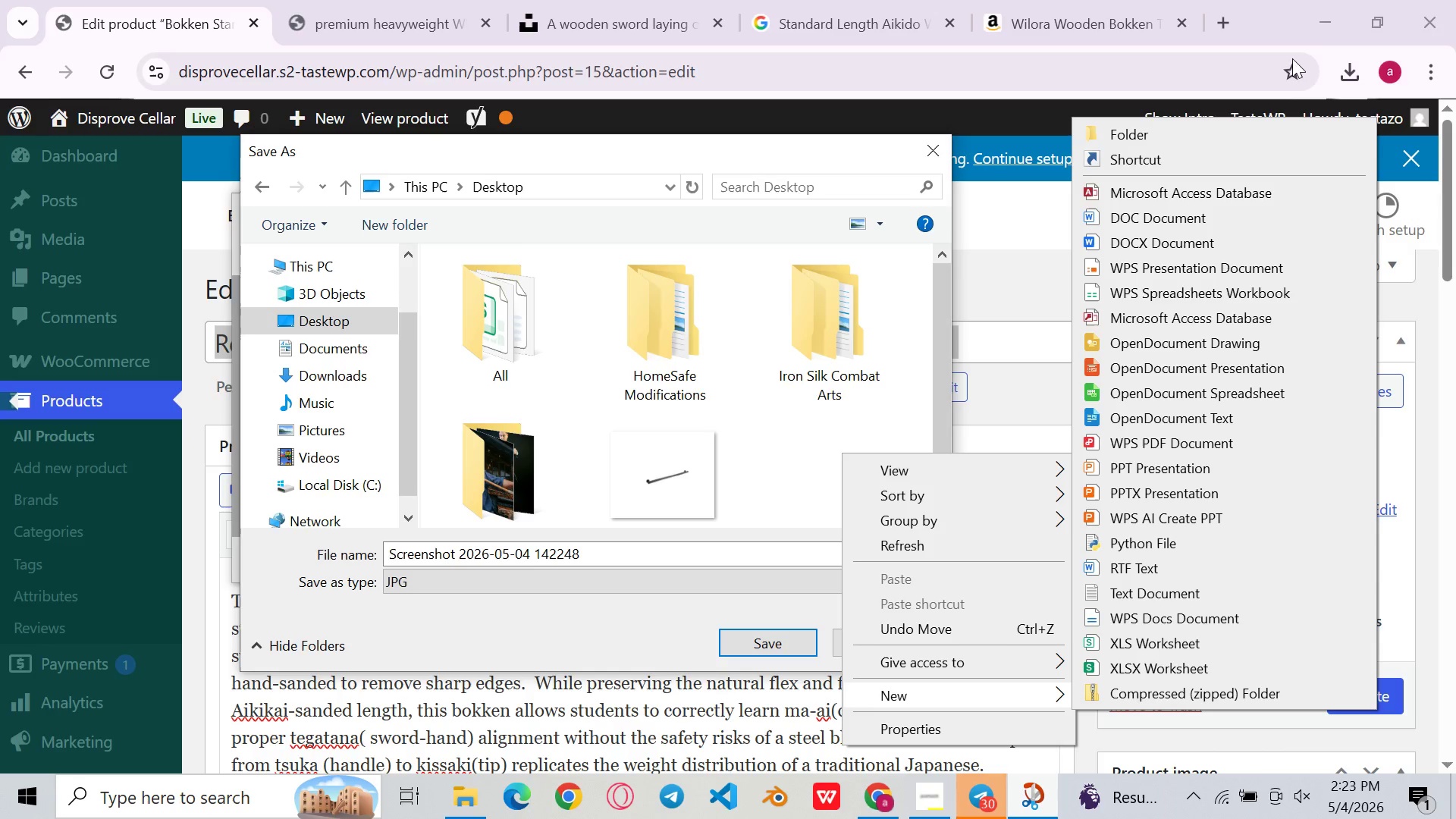 
left_click([1147, 124])
 